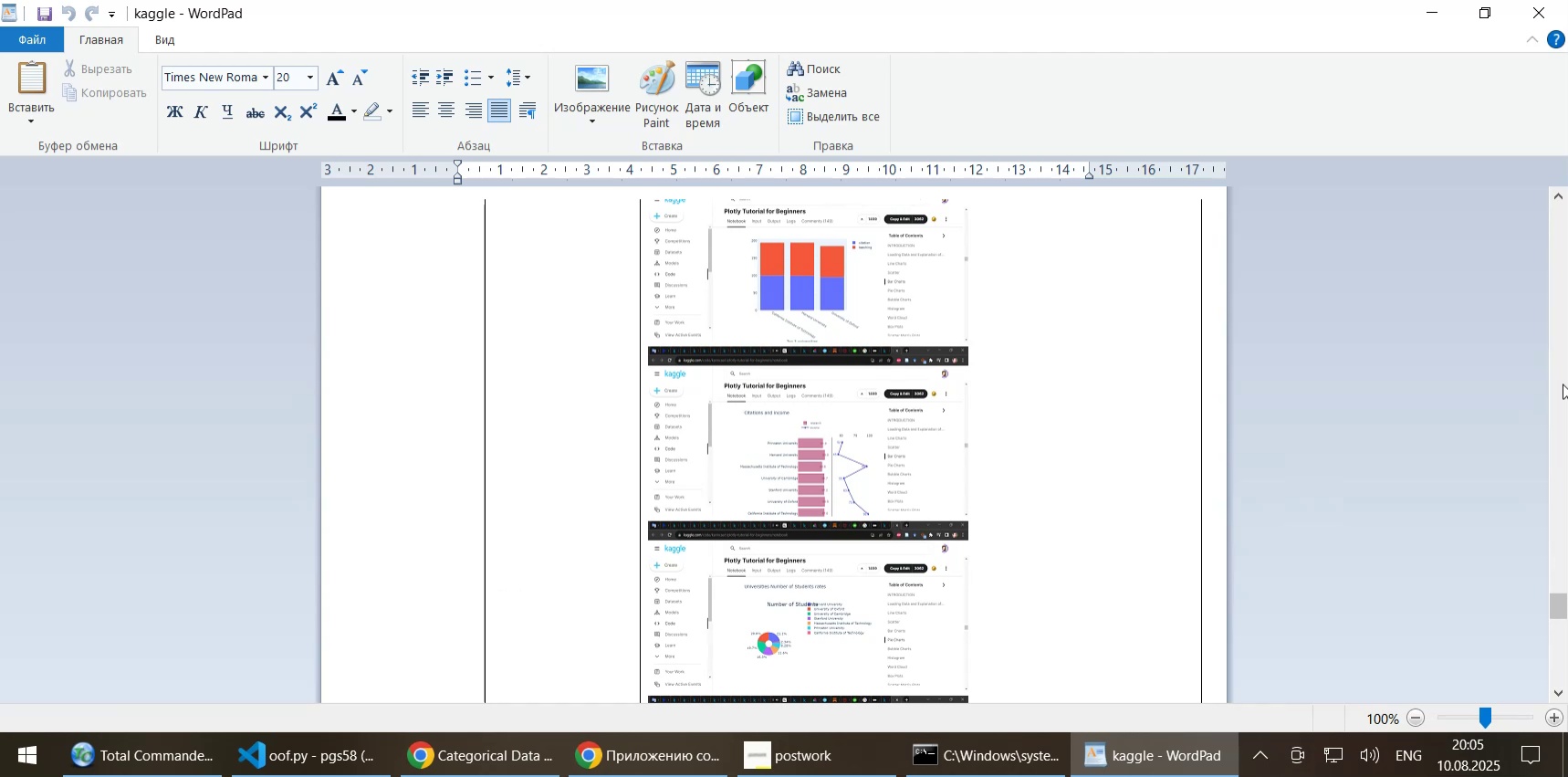 
triple_click([1563, 383])
 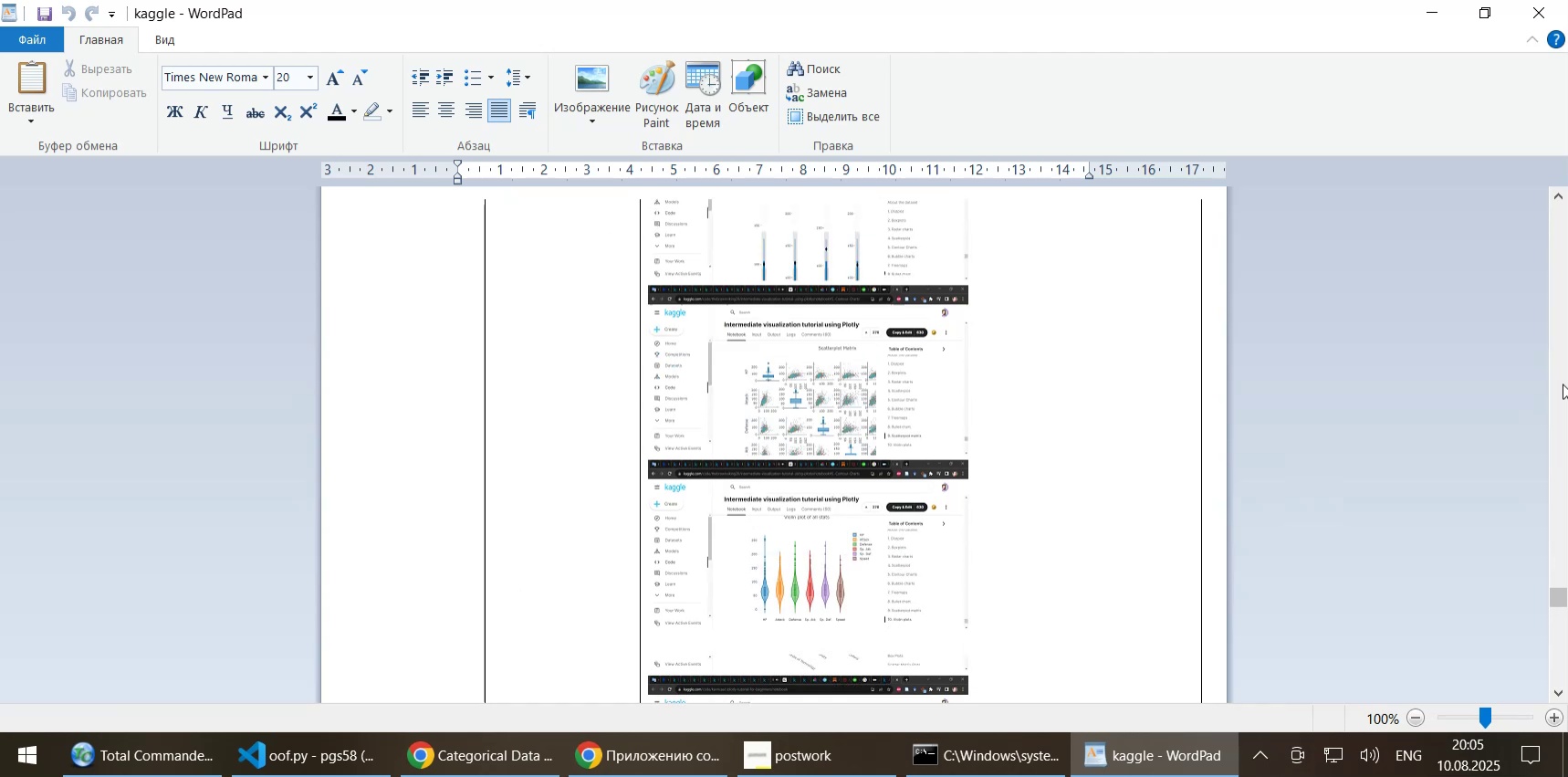 
triple_click([1563, 383])
 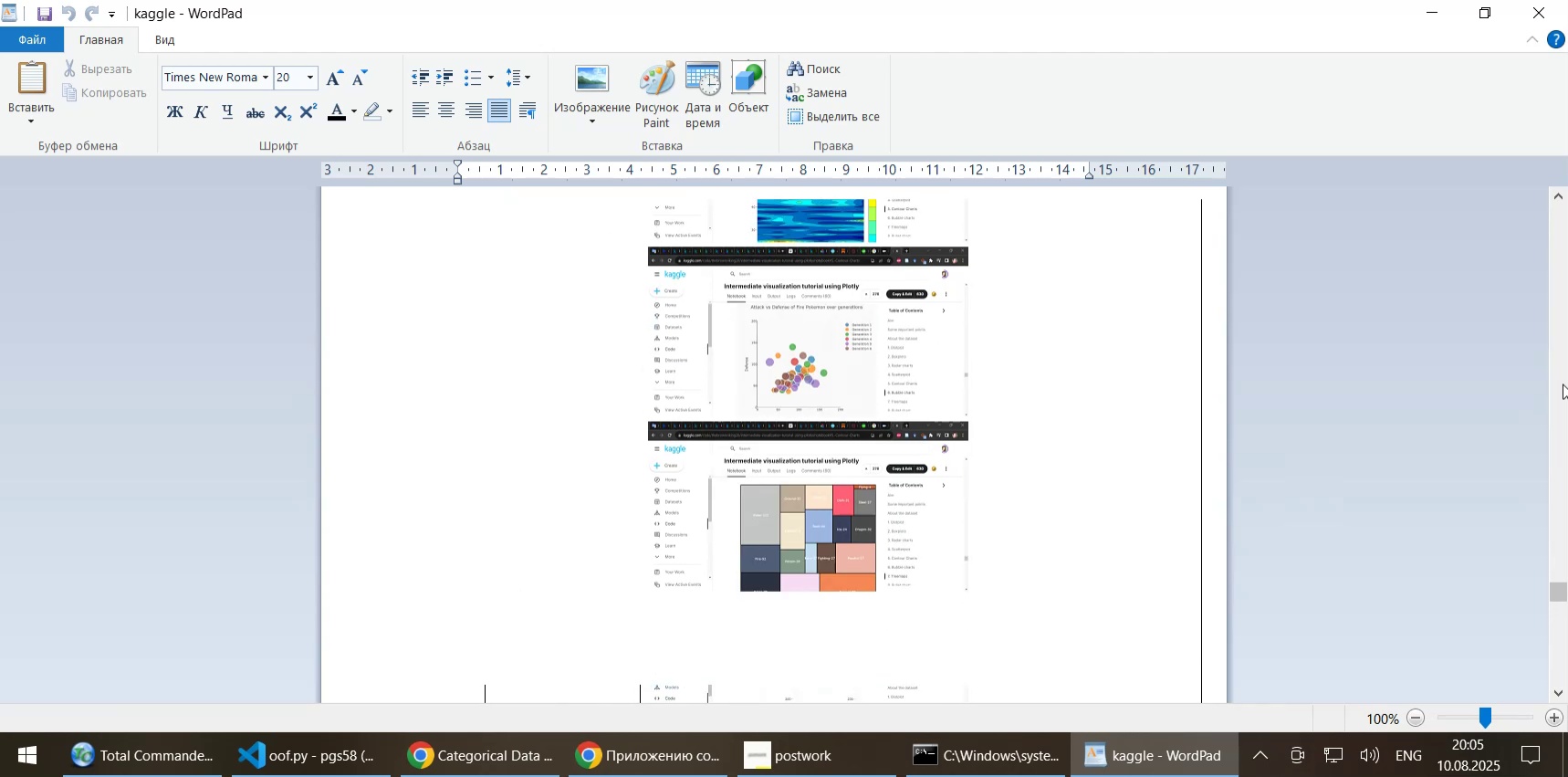 
triple_click([1563, 383])
 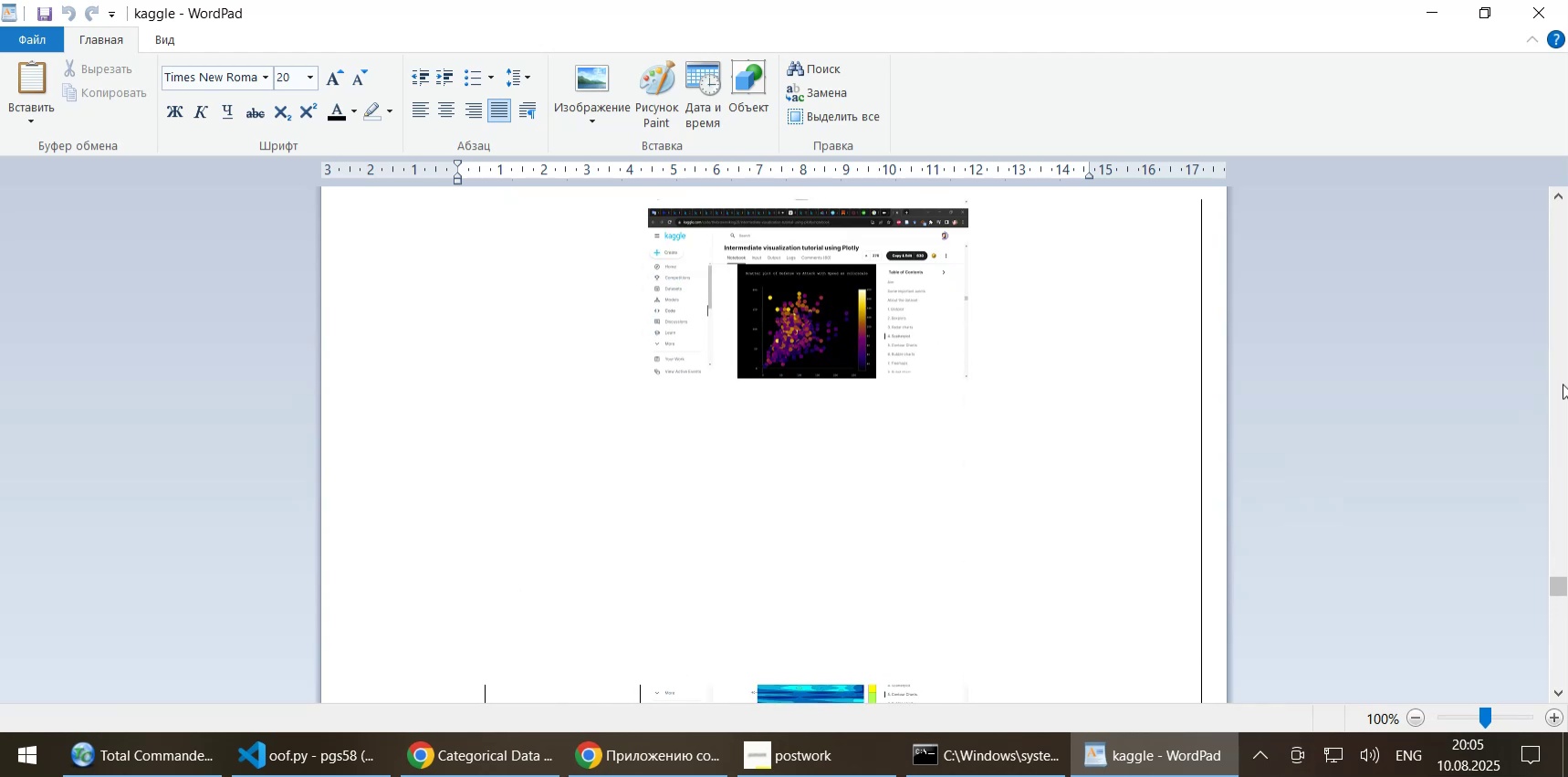 
triple_click([1563, 383])
 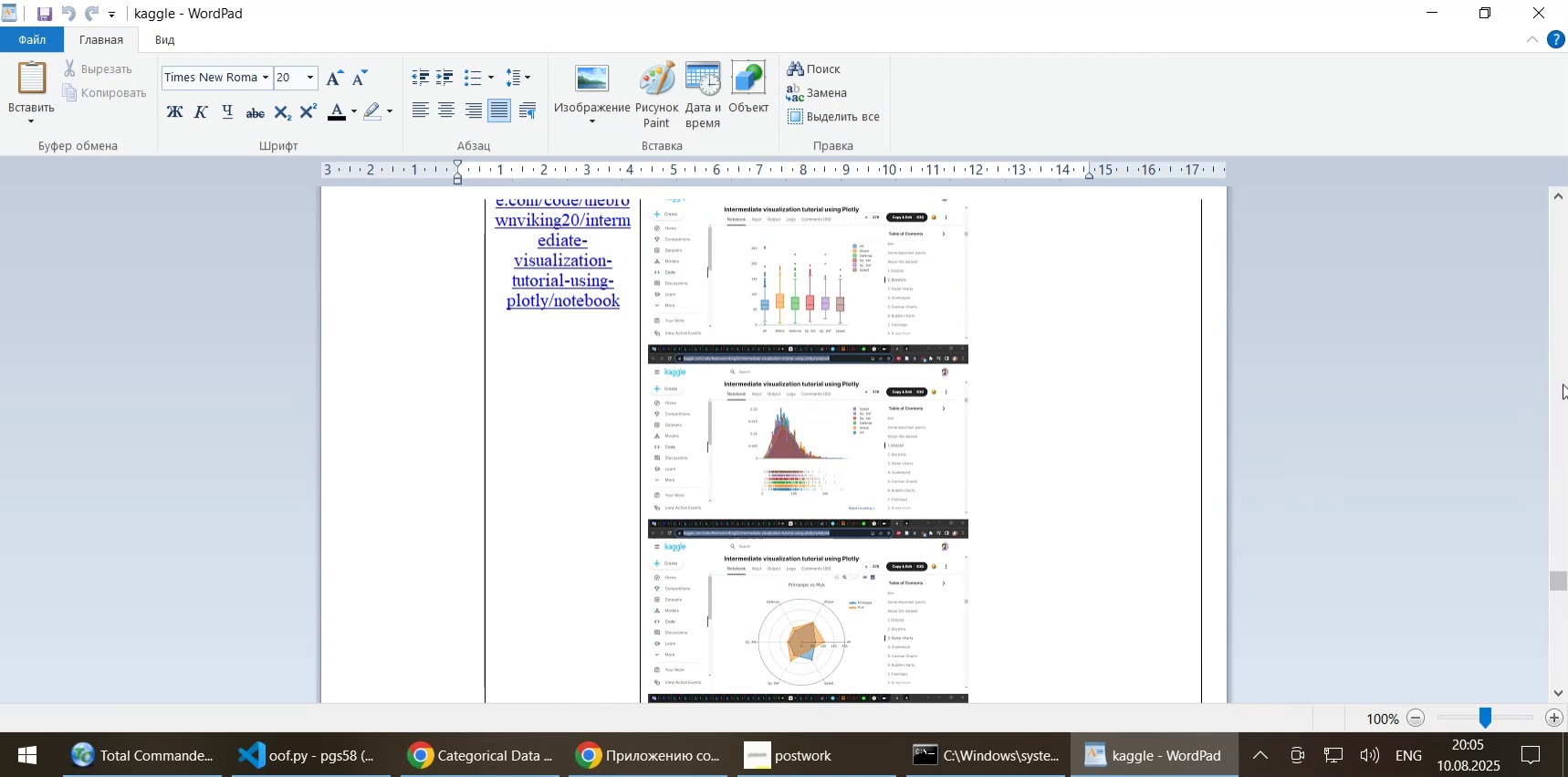 
triple_click([1563, 383])
 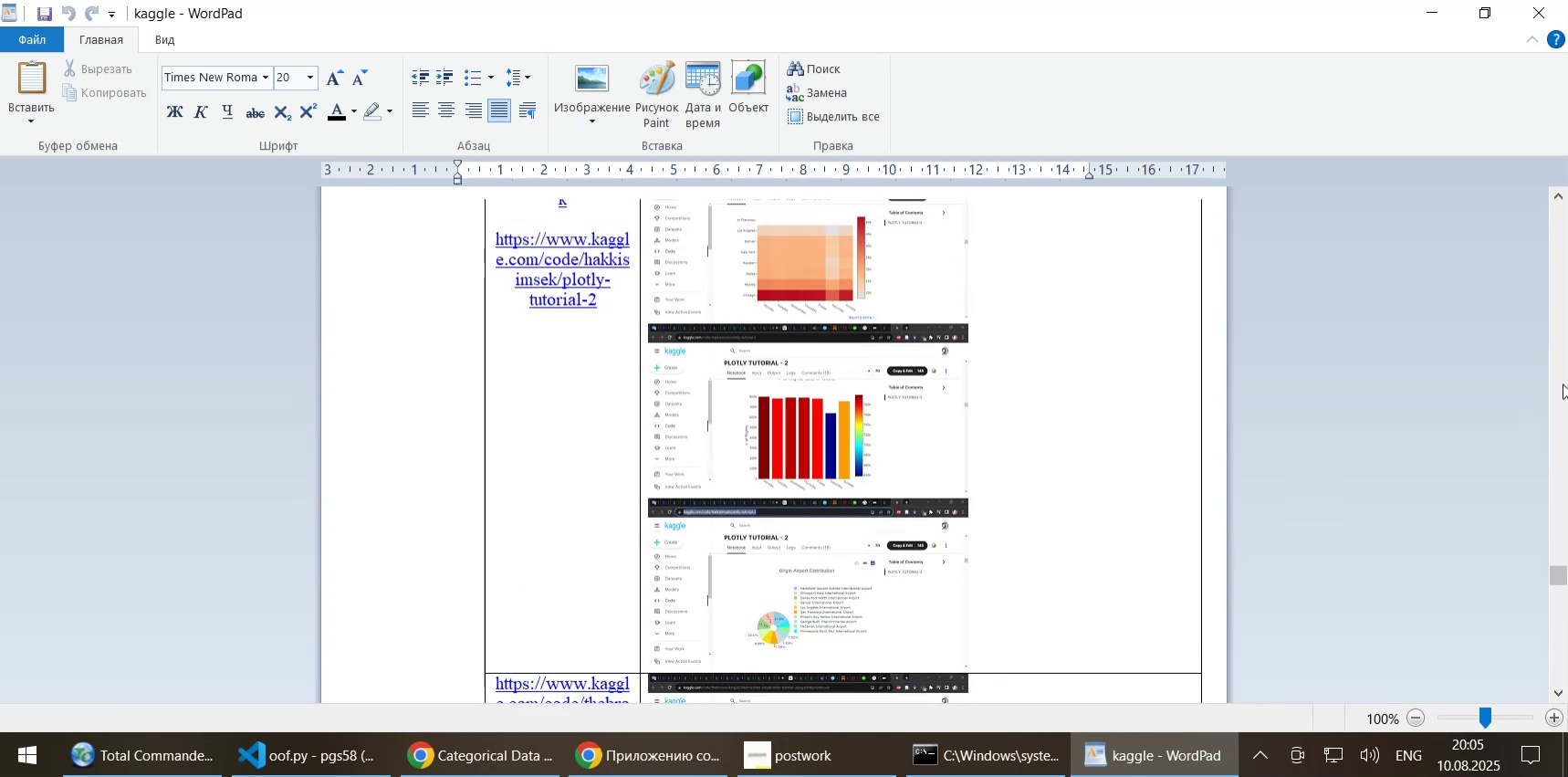 
triple_click([1563, 383])
 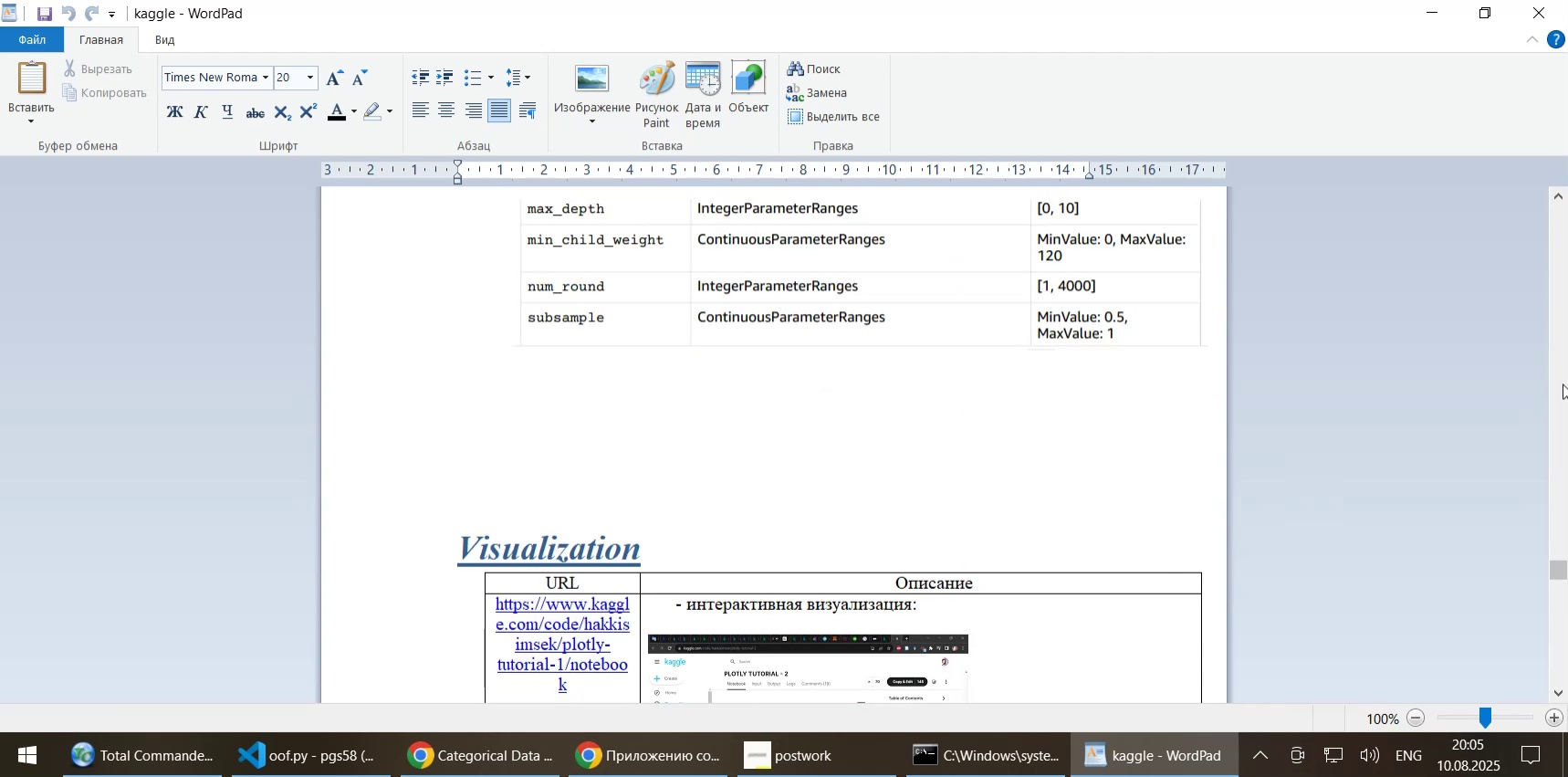 
triple_click([1563, 383])
 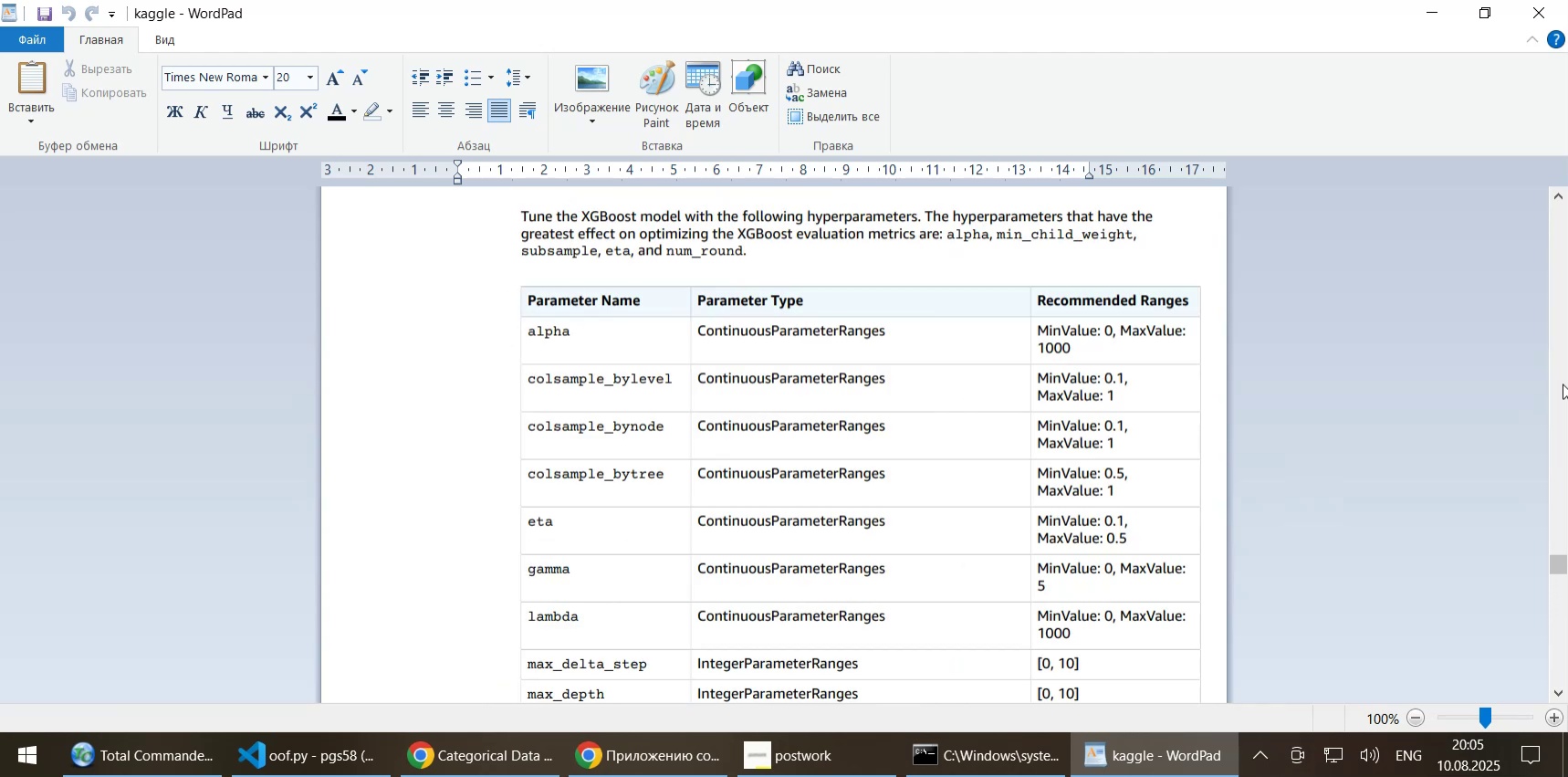 
triple_click([1563, 383])
 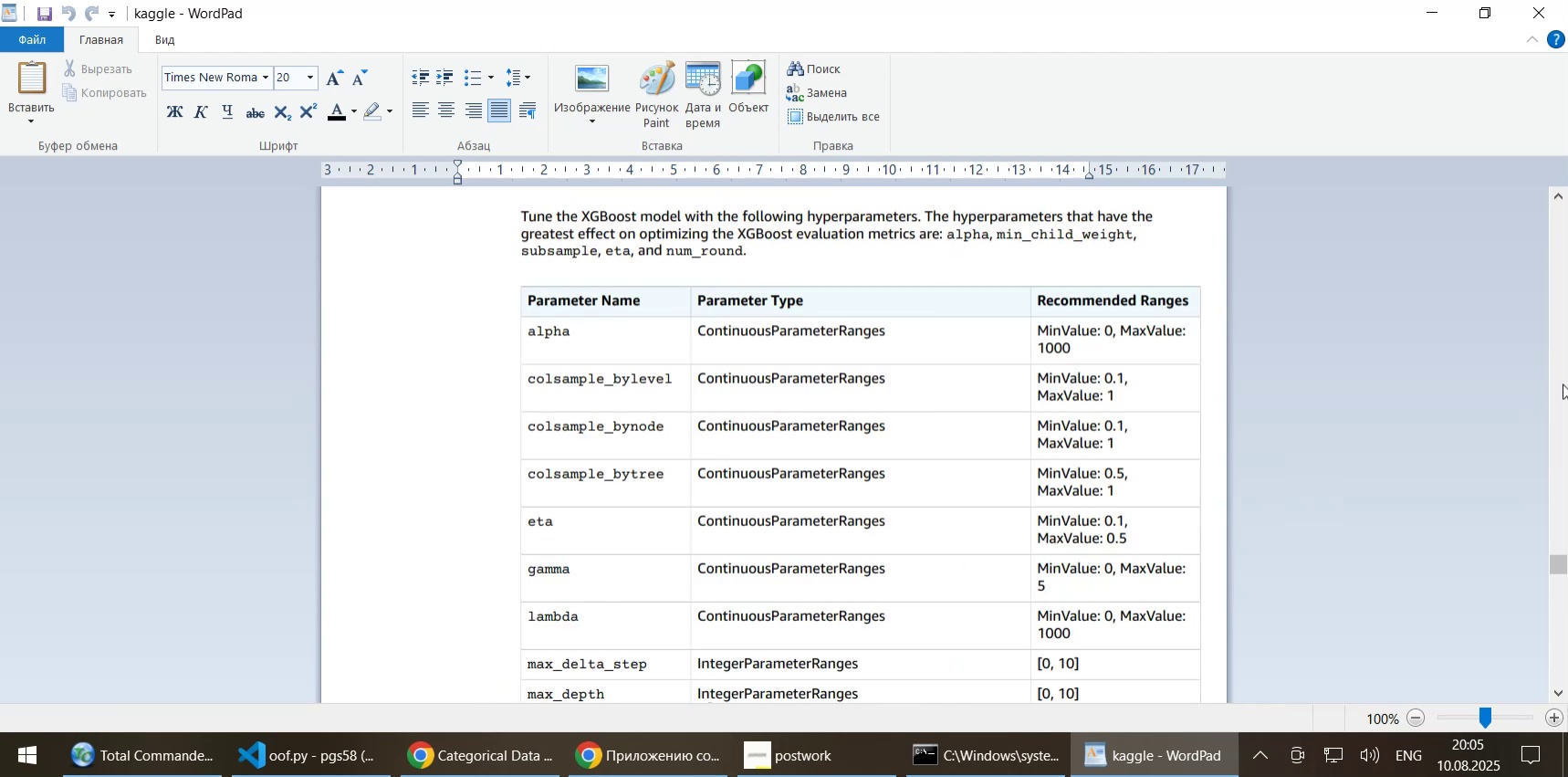 
left_click([1563, 383])
 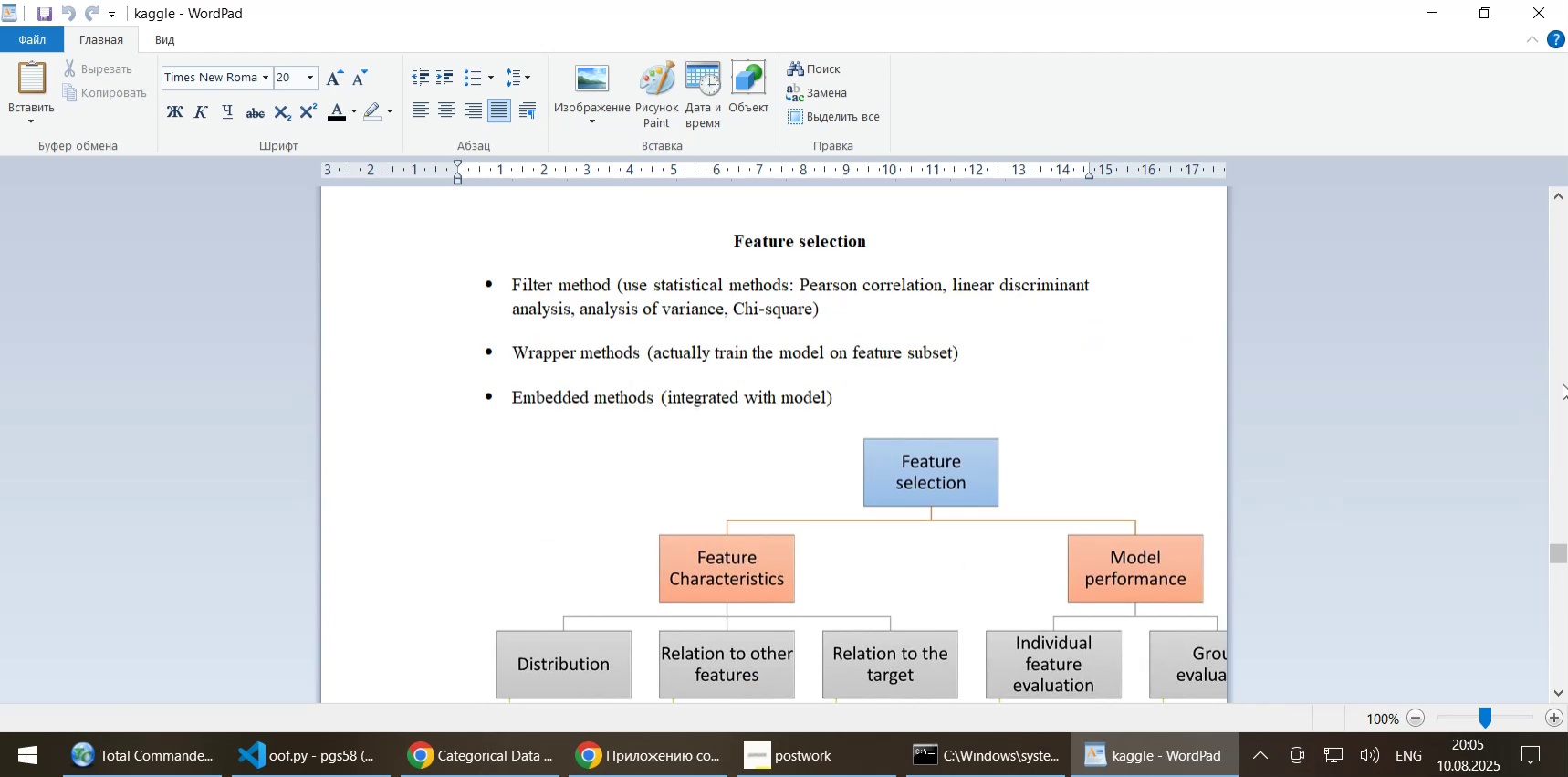 
double_click([1563, 383])
 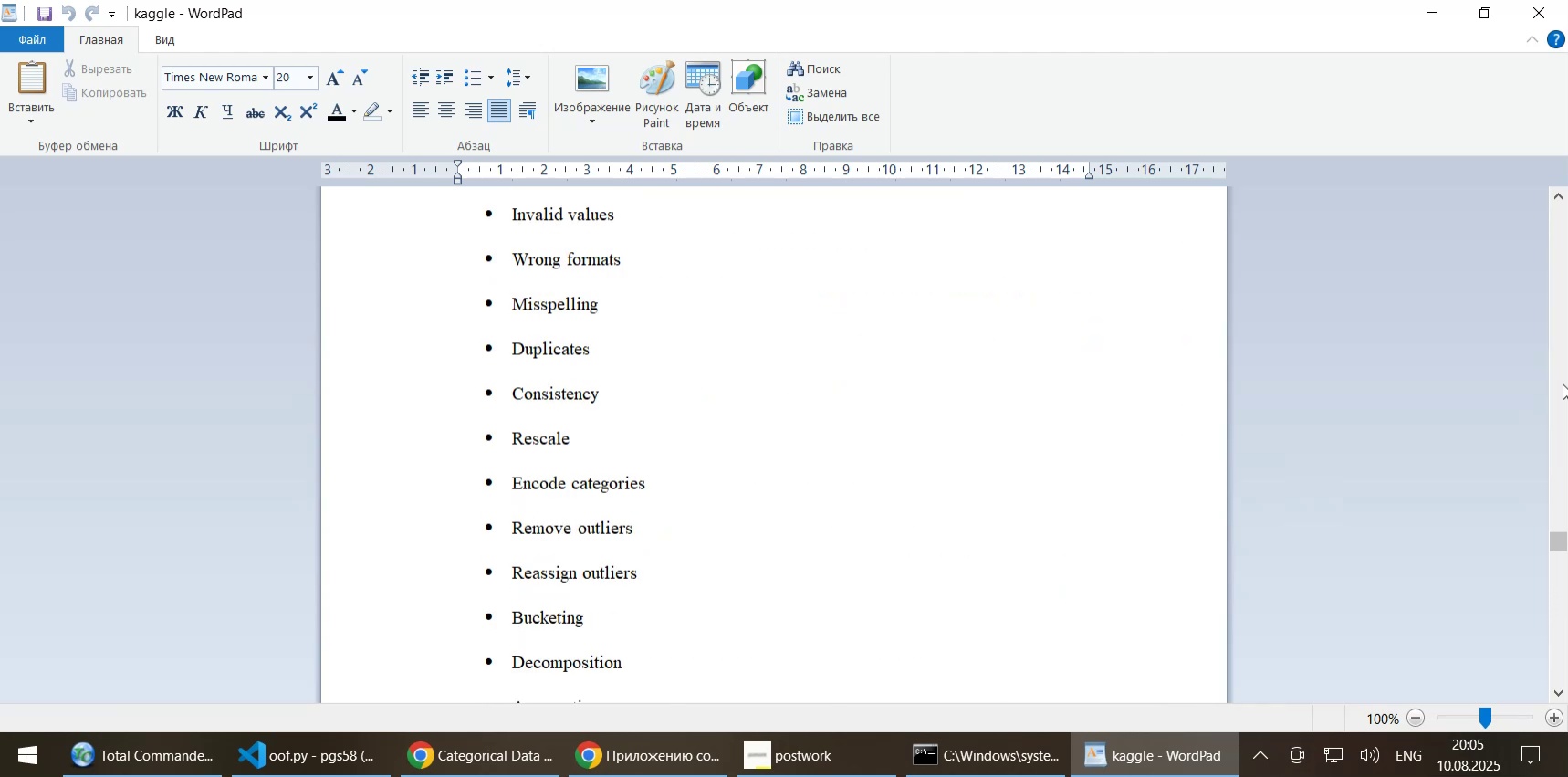 
double_click([1563, 383])
 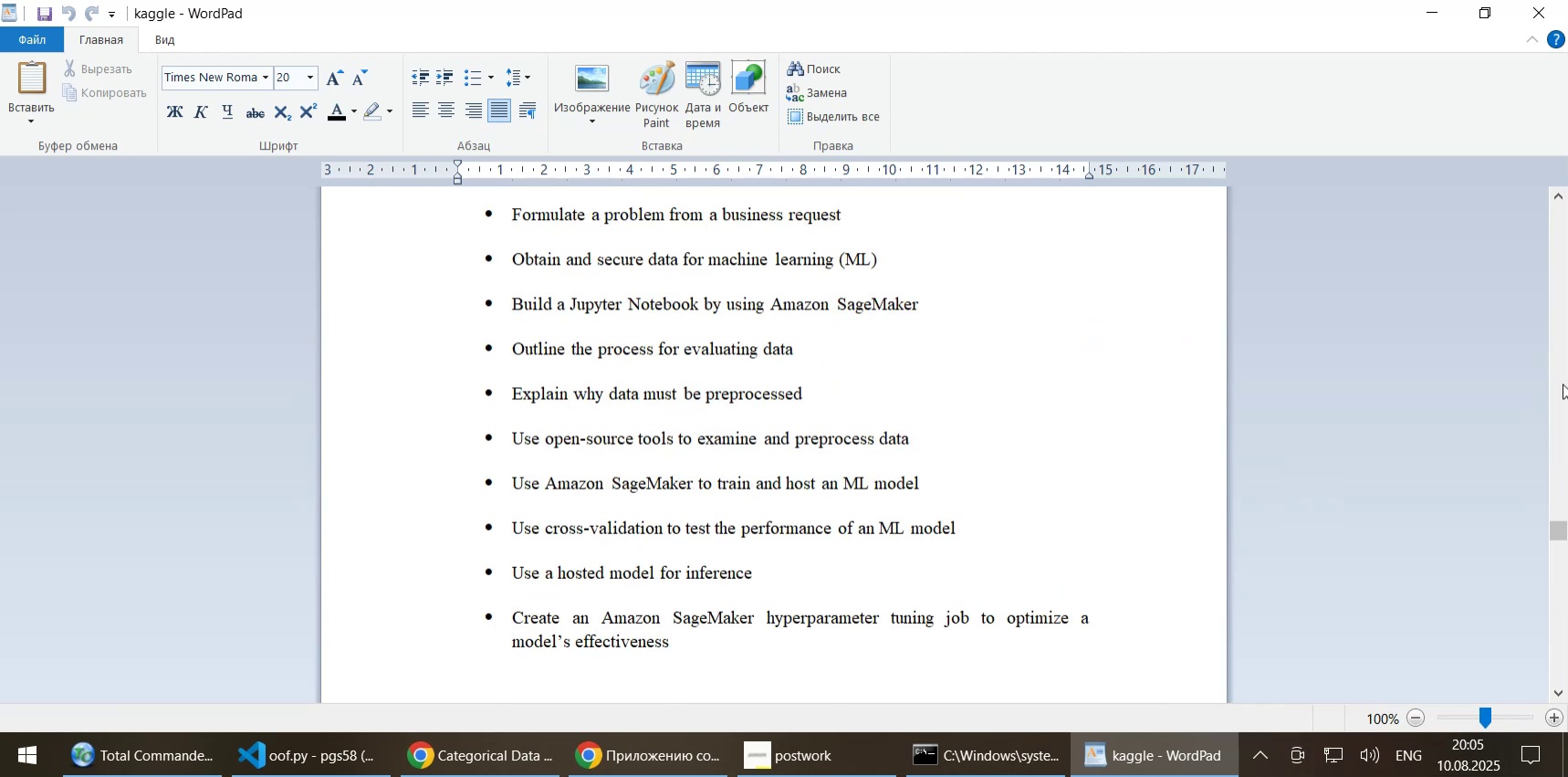 
double_click([1563, 383])
 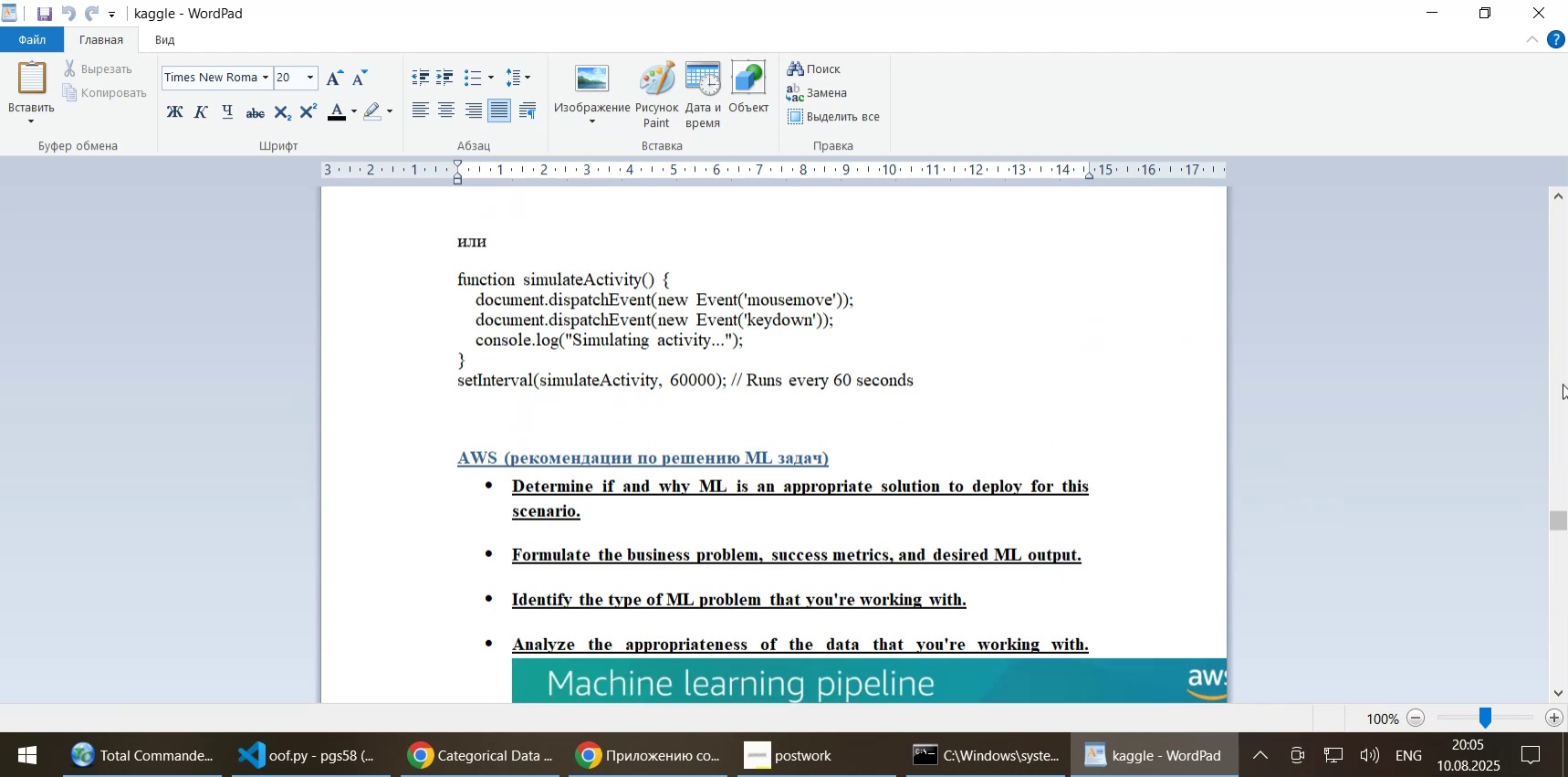 
triple_click([1563, 383])
 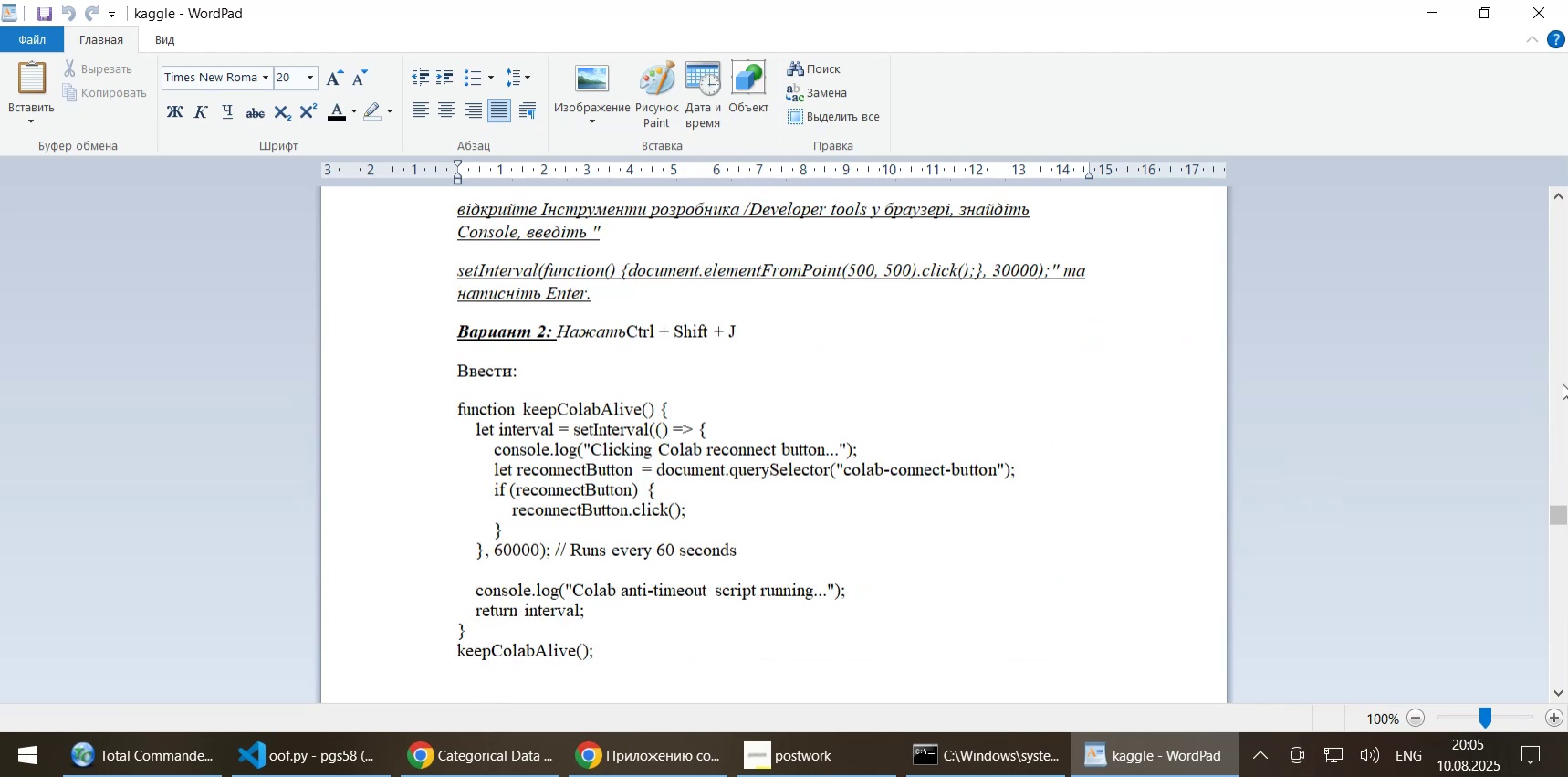 
triple_click([1563, 383])
 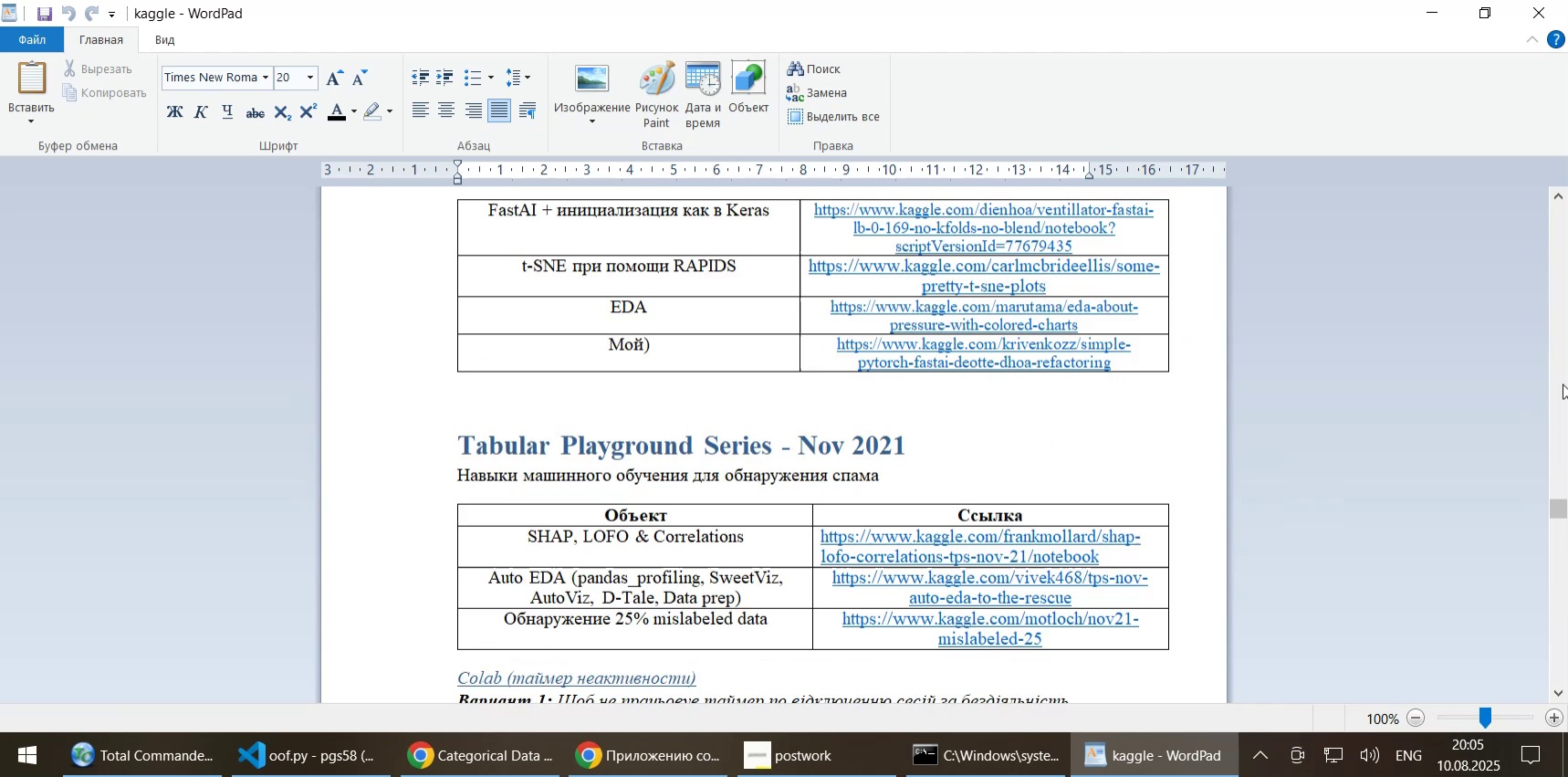 
triple_click([1563, 383])
 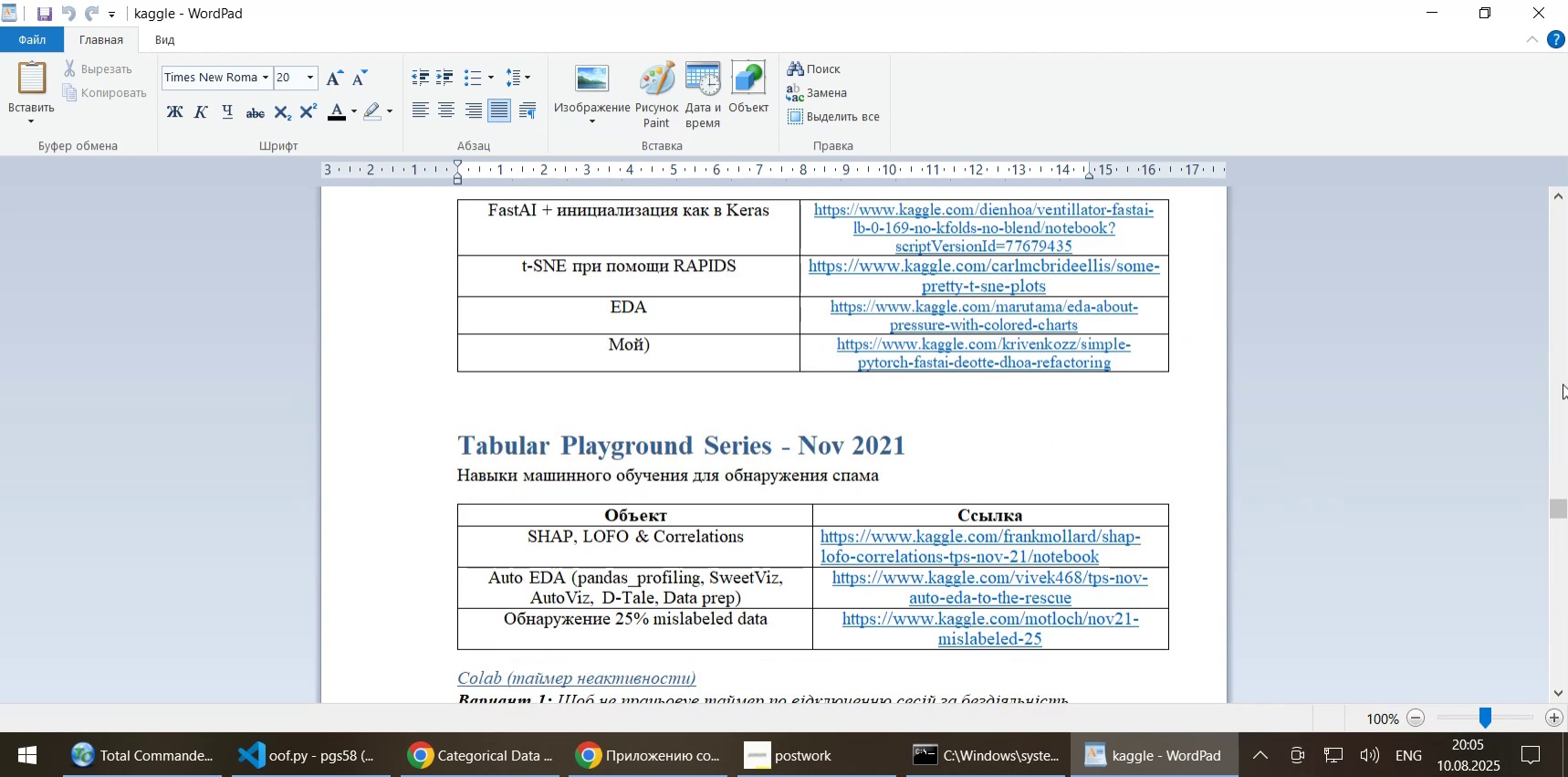 
left_click([1563, 383])
 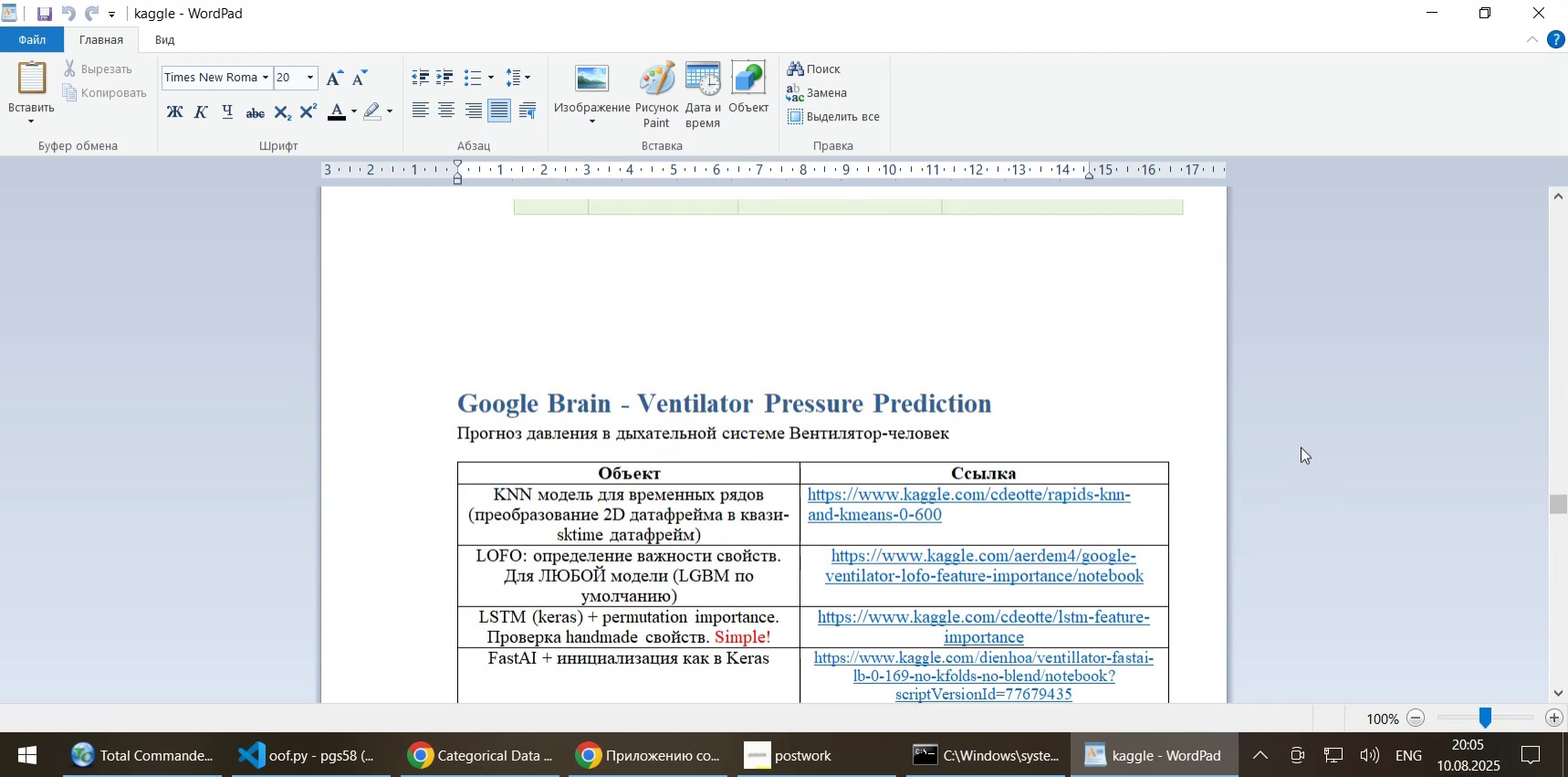 
scroll: coordinate [1301, 446], scroll_direction: down, amount: 7.0
 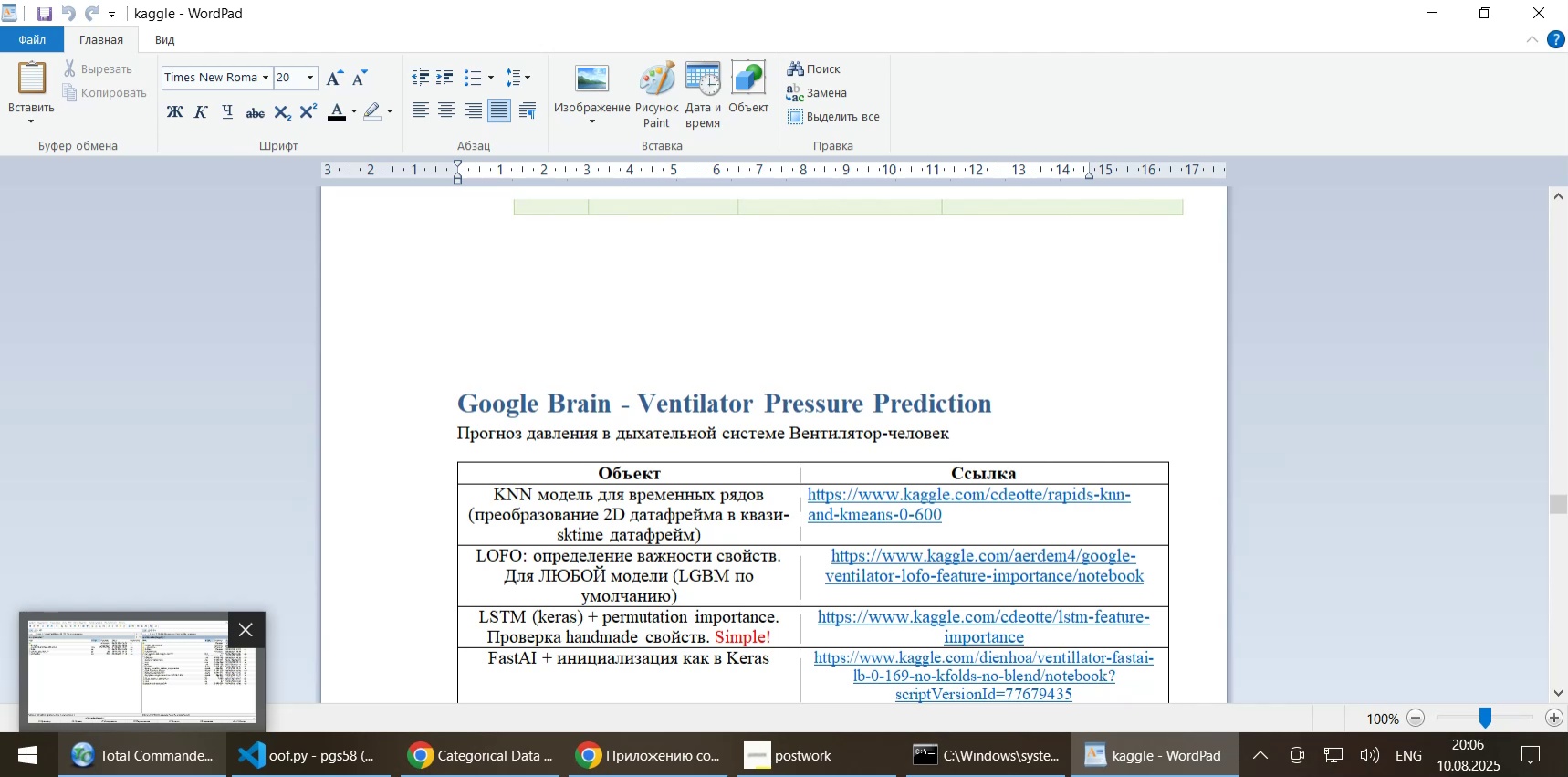 
wait(30.26)
 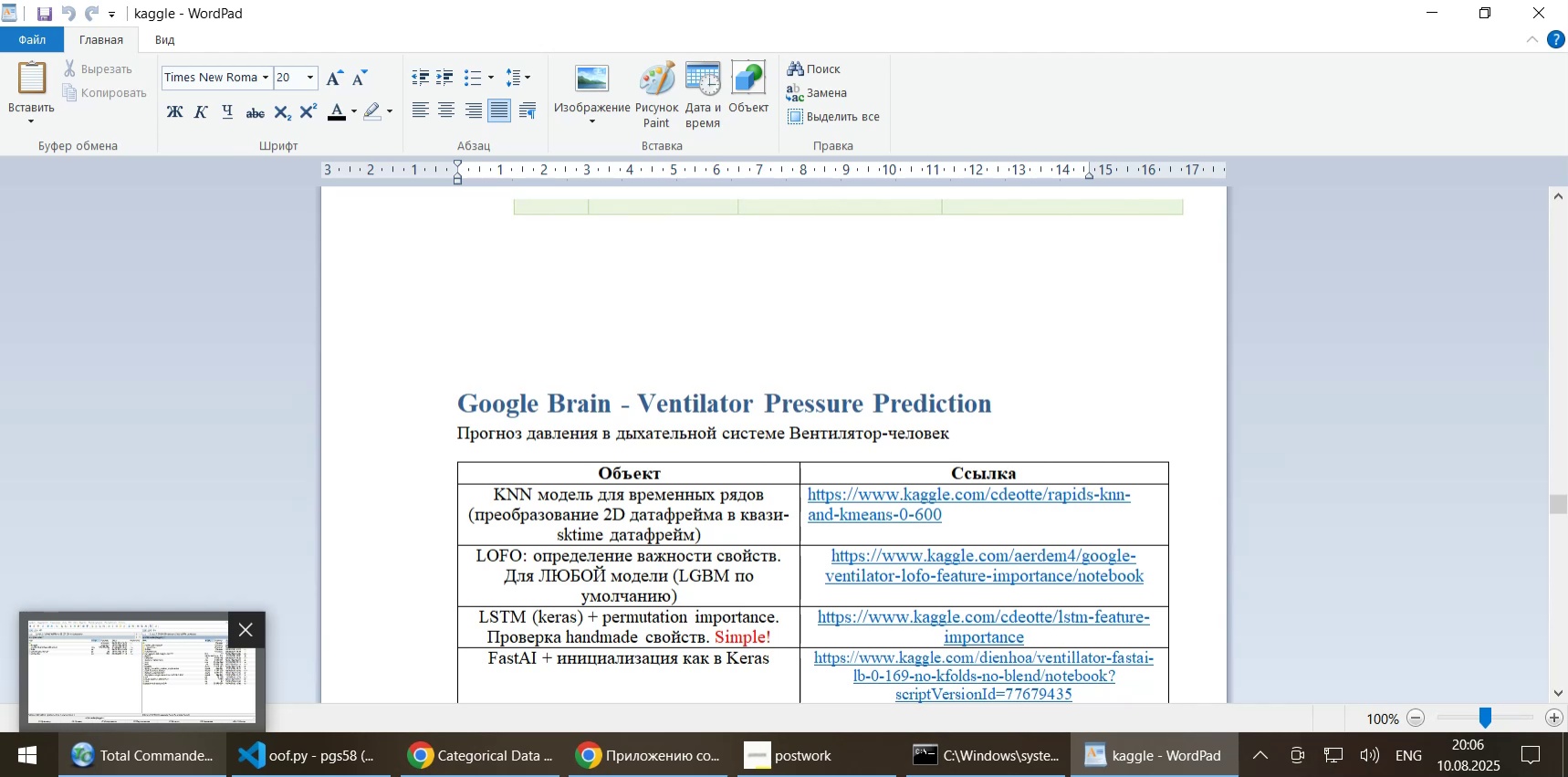 
left_click([852, 417])
 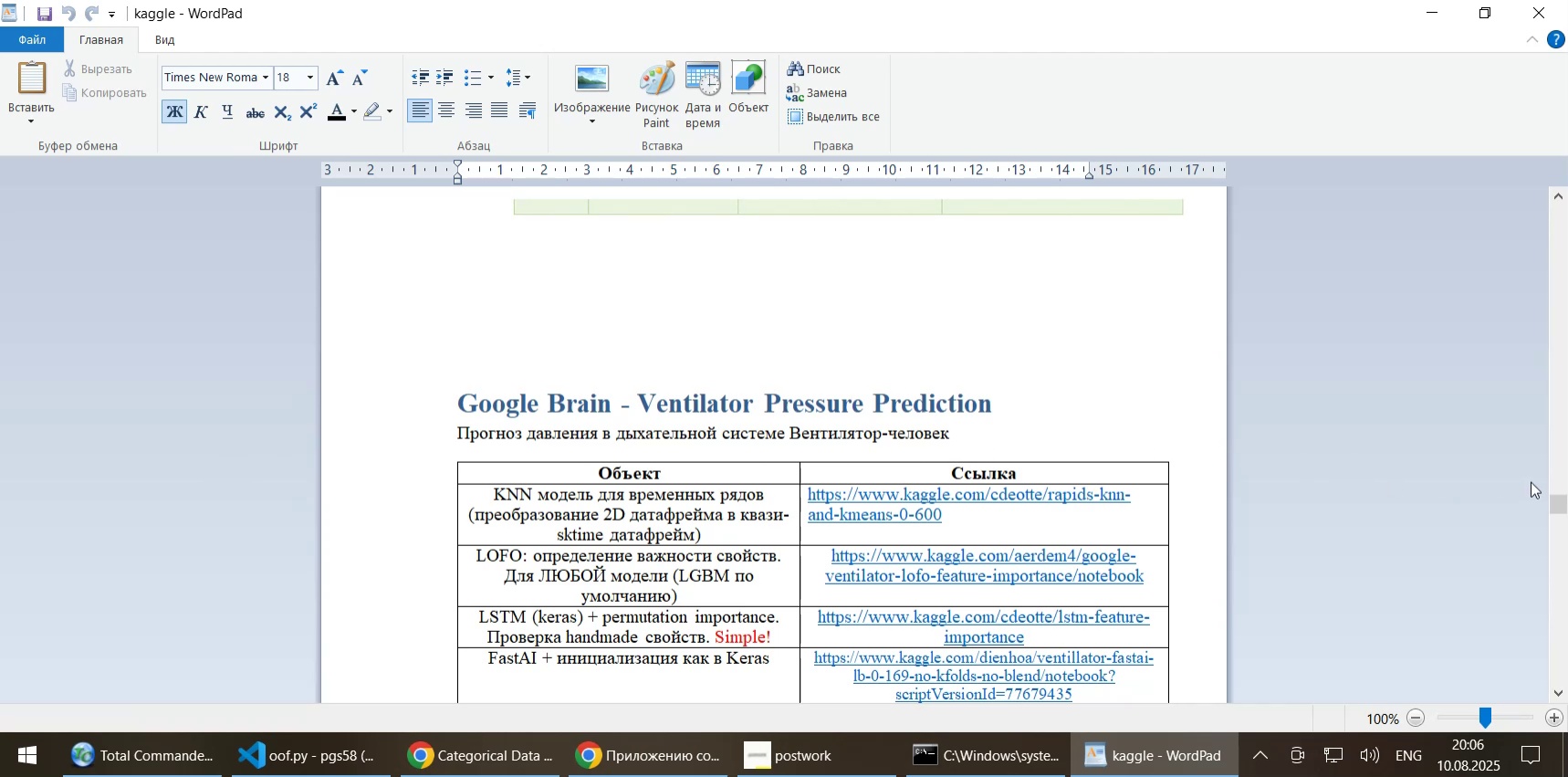 
left_click_drag(start_coordinate=[1553, 501], to_coordinate=[1549, 176])
 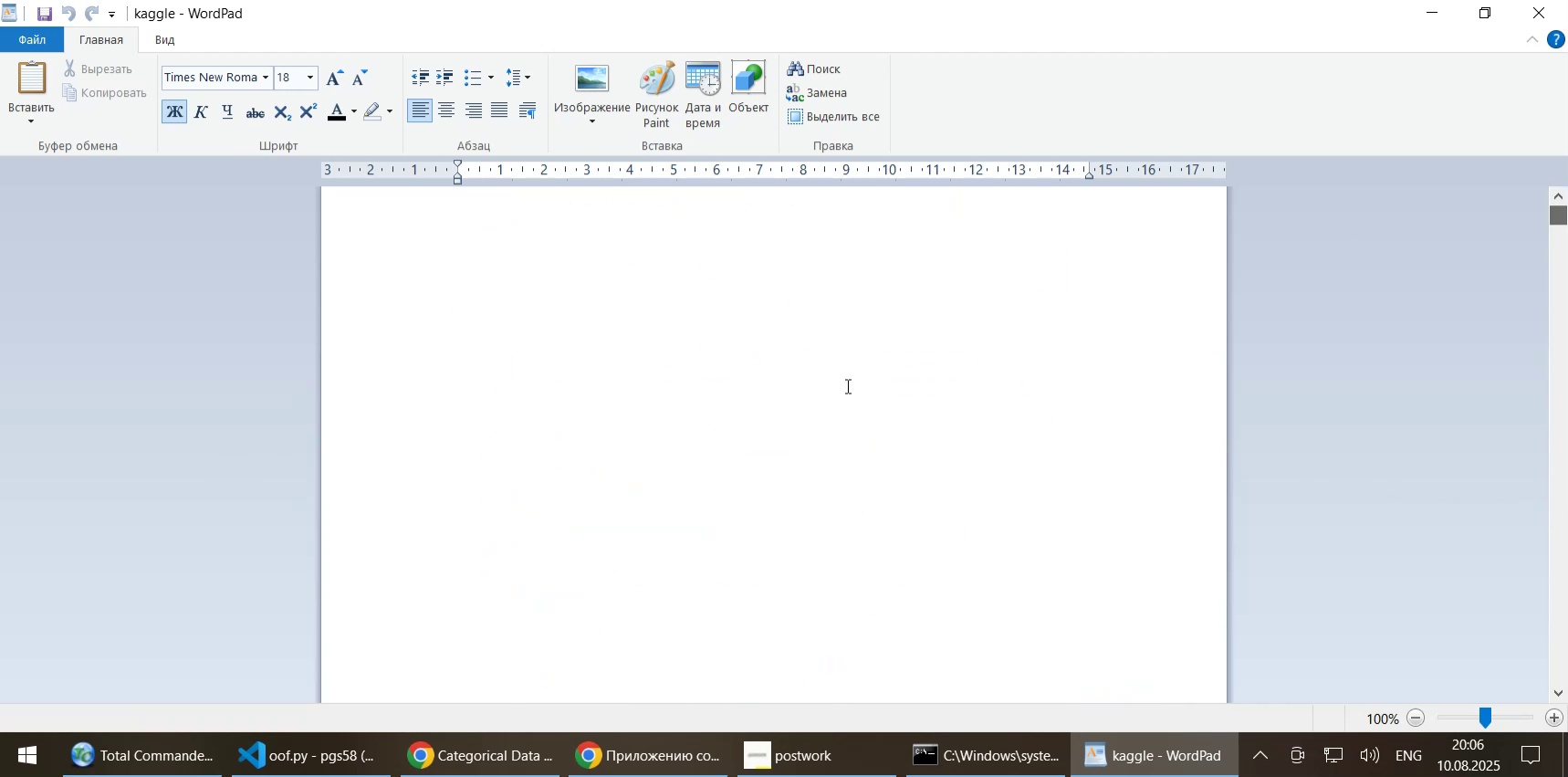 
scroll: coordinate [1035, 497], scroll_direction: down, amount: 41.0
 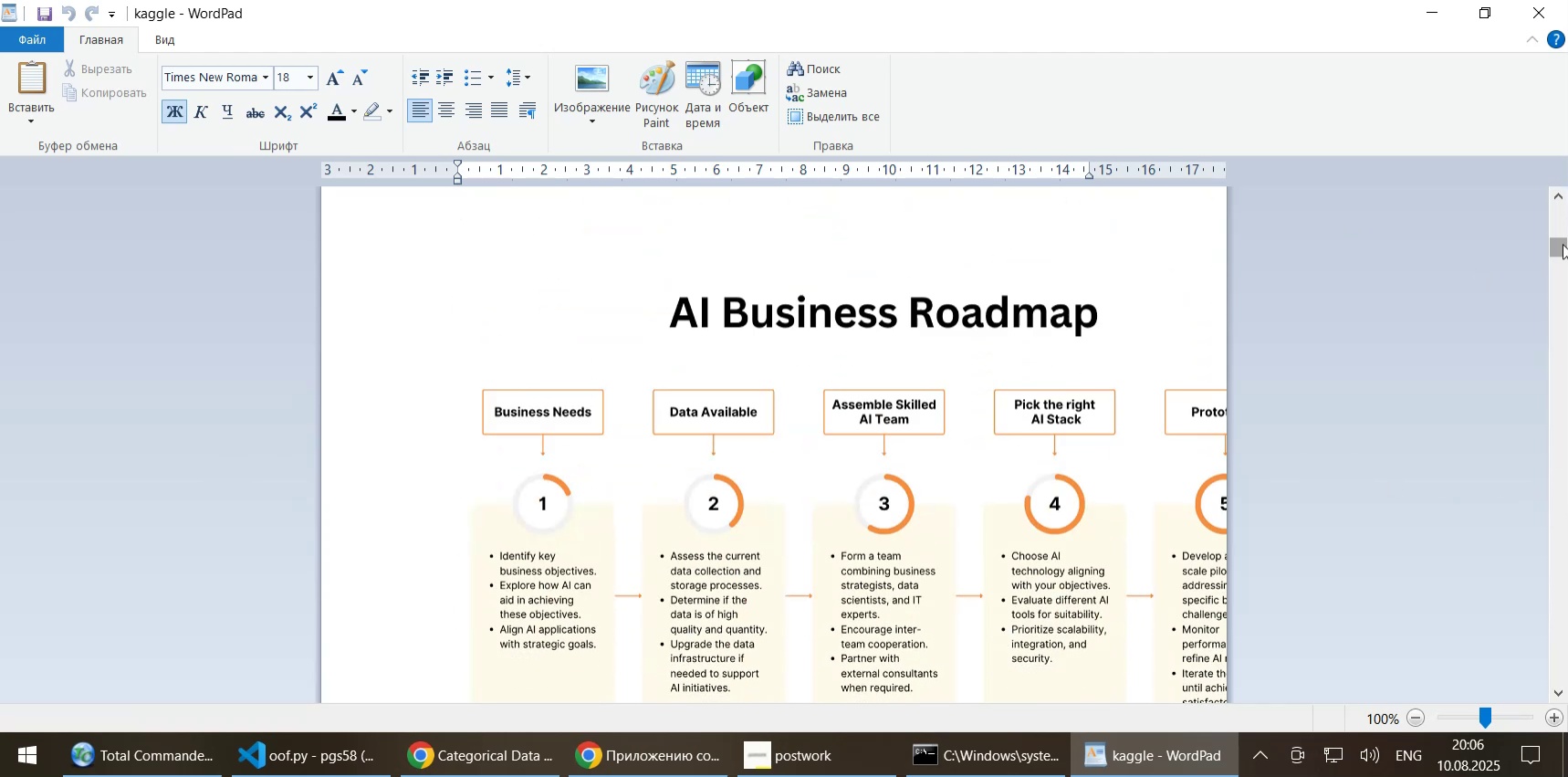 
left_click_drag(start_coordinate=[1563, 243], to_coordinate=[1556, 741])
 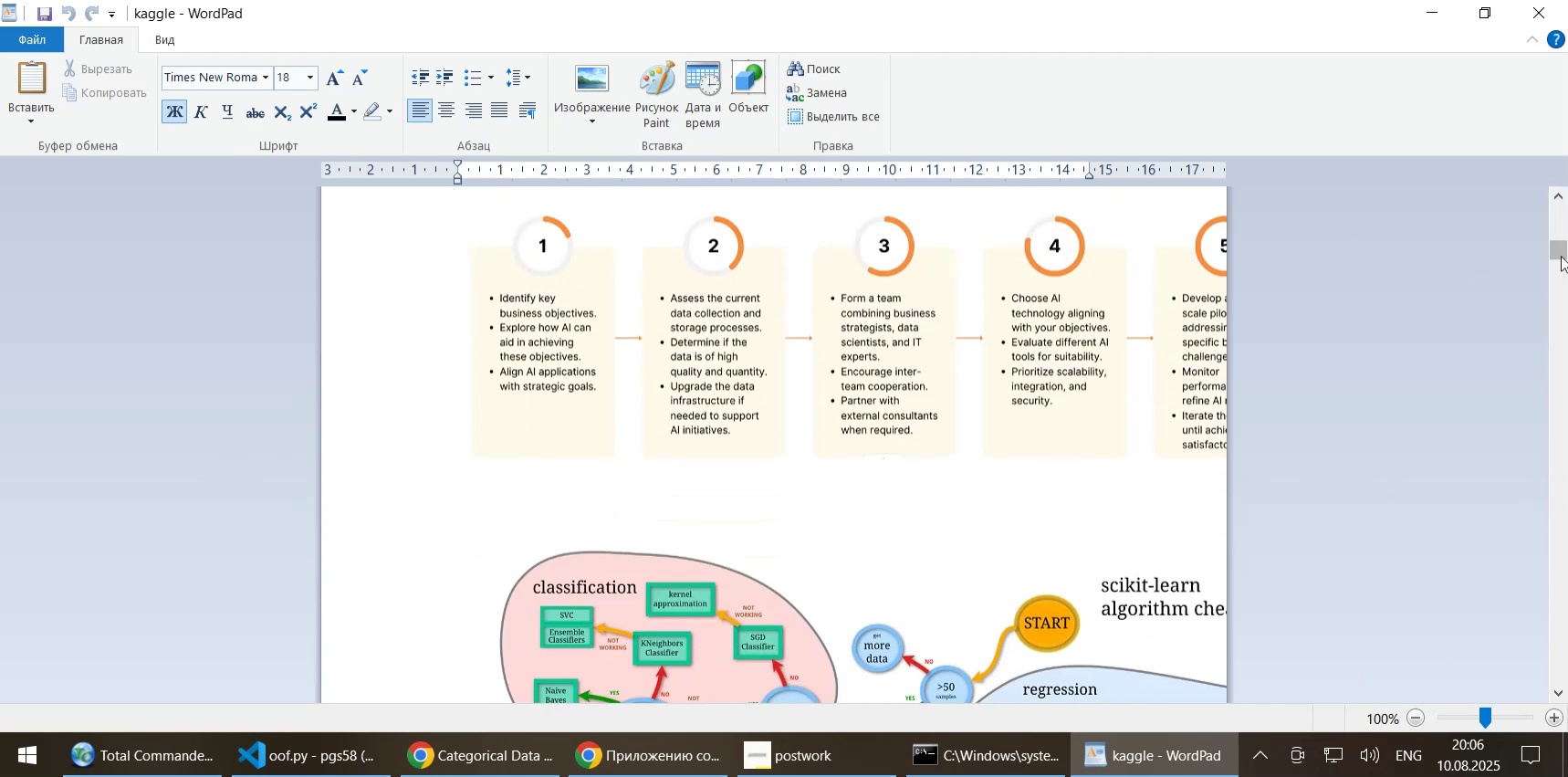 
left_click_drag(start_coordinate=[1559, 249], to_coordinate=[1558, 678])
 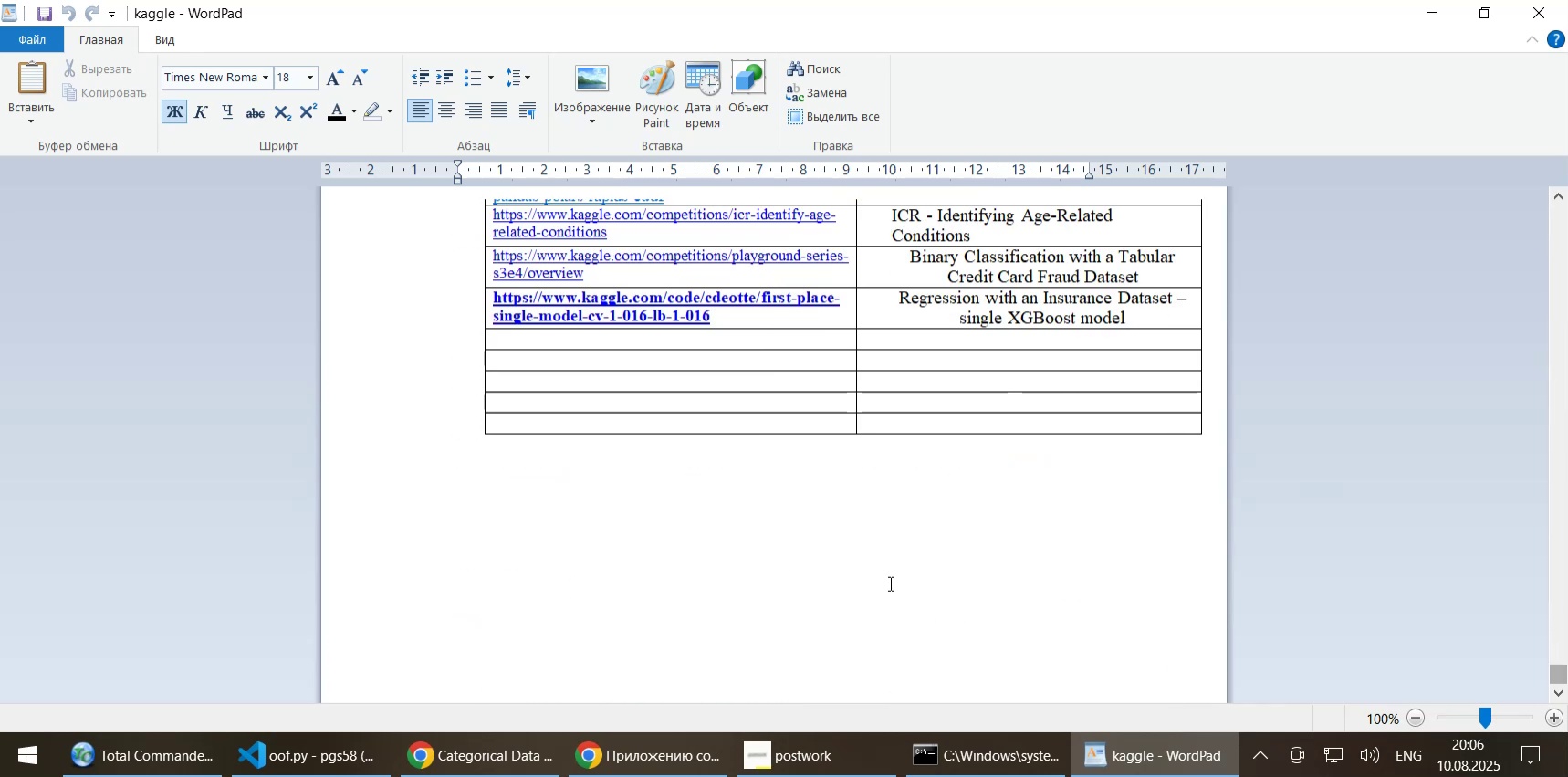 
scroll: coordinate [888, 573], scroll_direction: up, amount: 11.0
 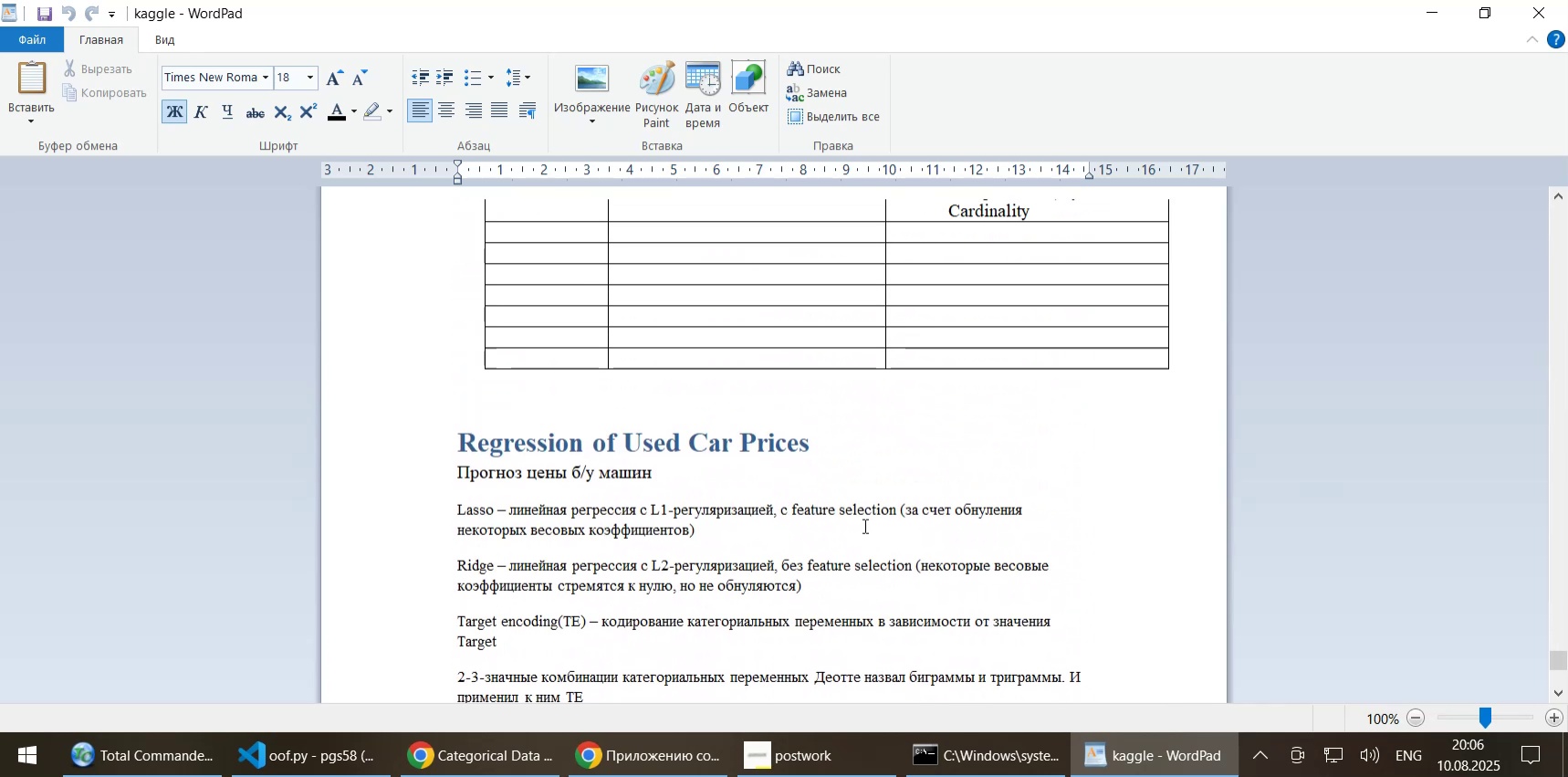 
scroll: coordinate [828, 572], scroll_direction: down, amount: 4.0
 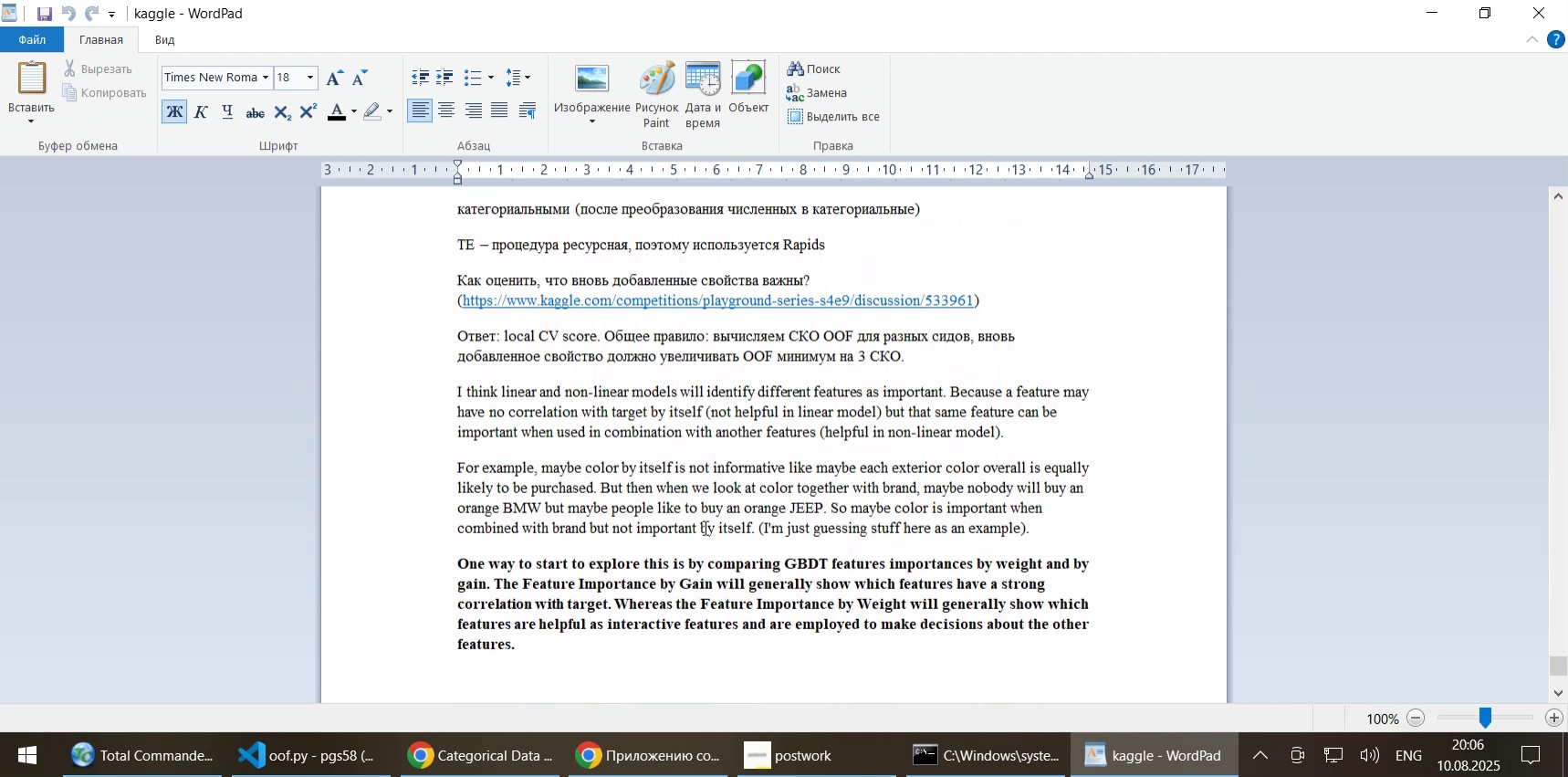 
wait(8.63)
 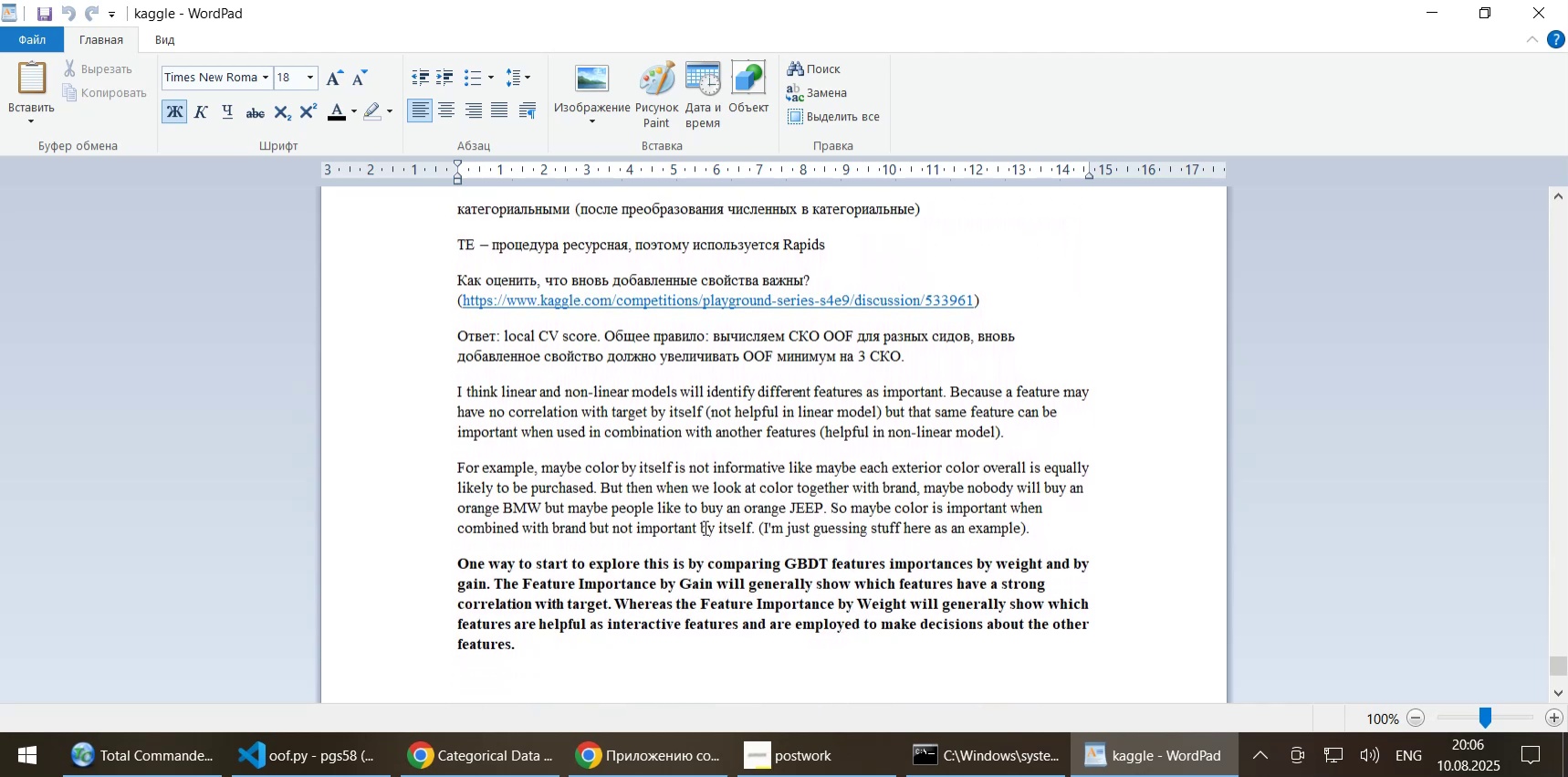 
scroll: coordinate [1123, 468], scroll_direction: down, amount: 1.0
 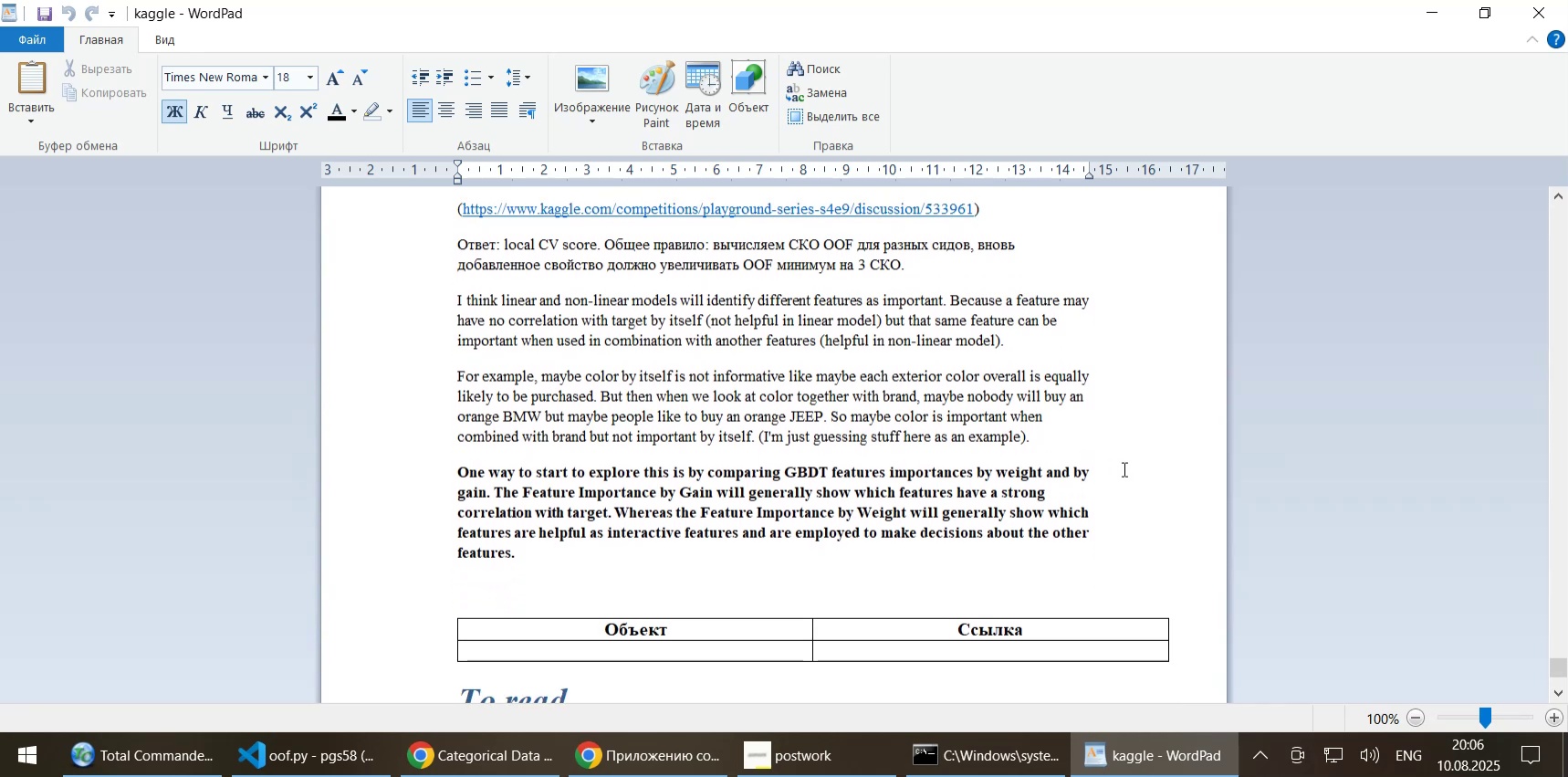 
scroll: coordinate [1079, 462], scroll_direction: up, amount: 1.0
 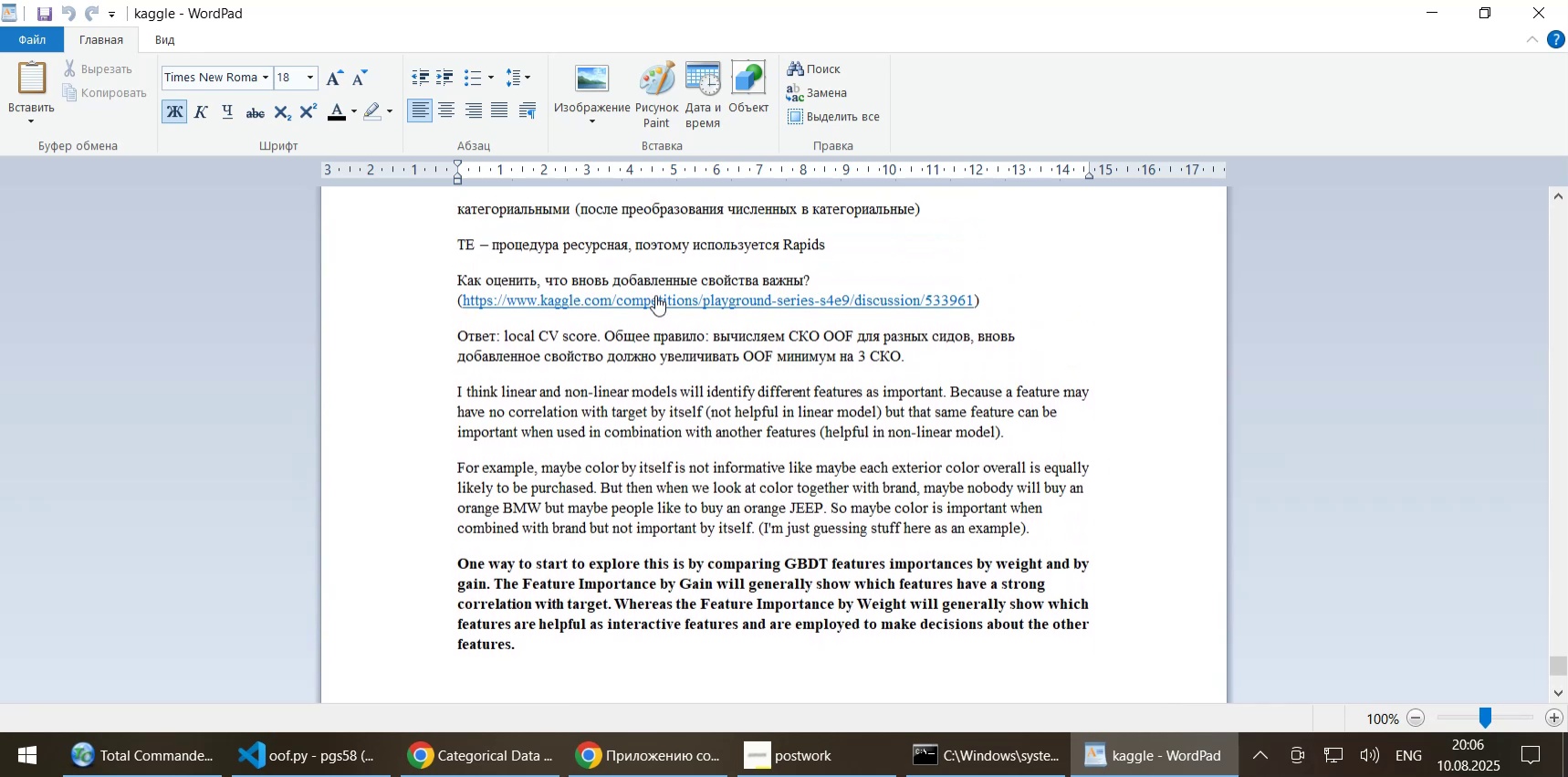 
left_click([655, 295])
 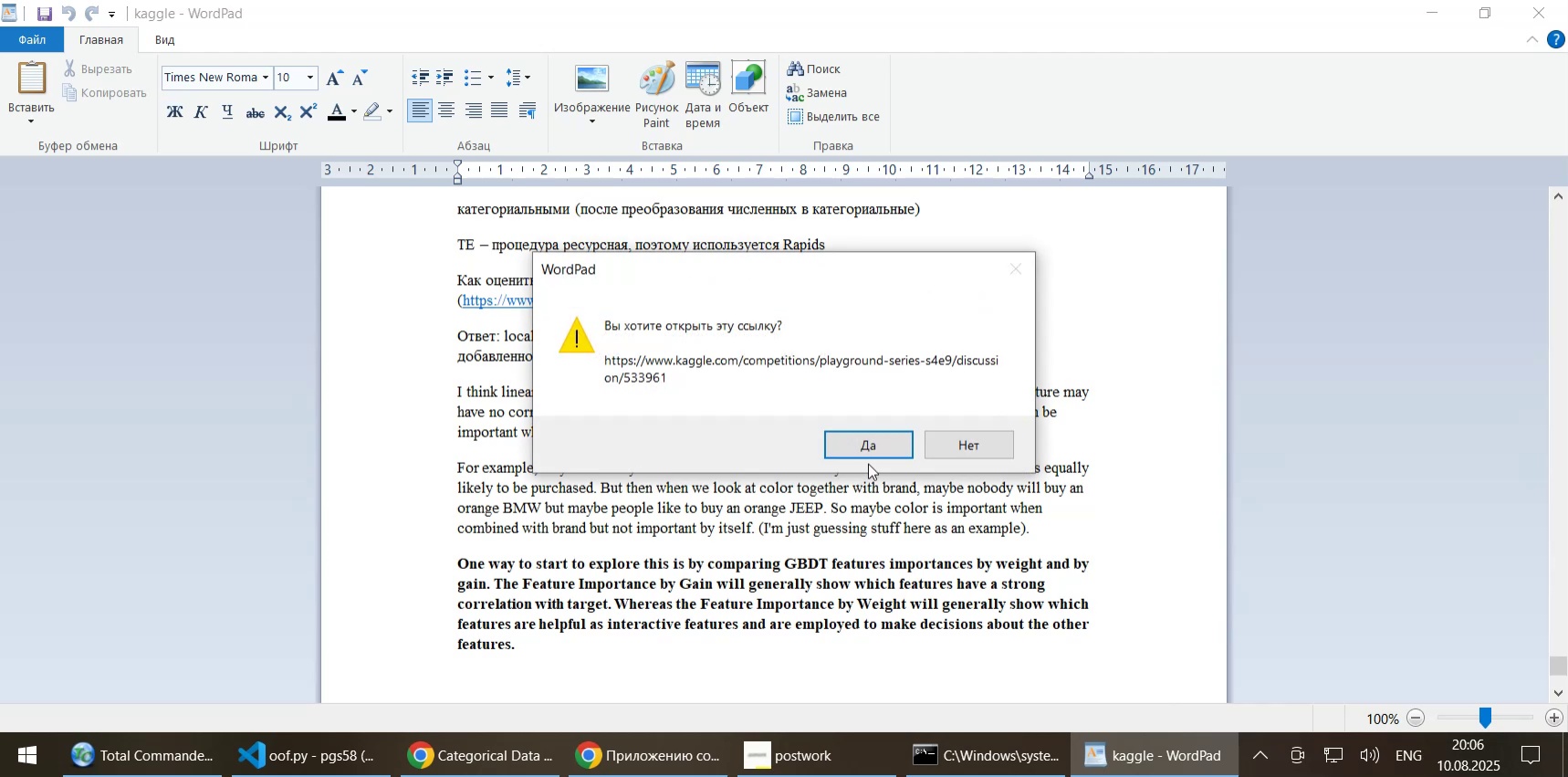 
left_click([871, 452])
 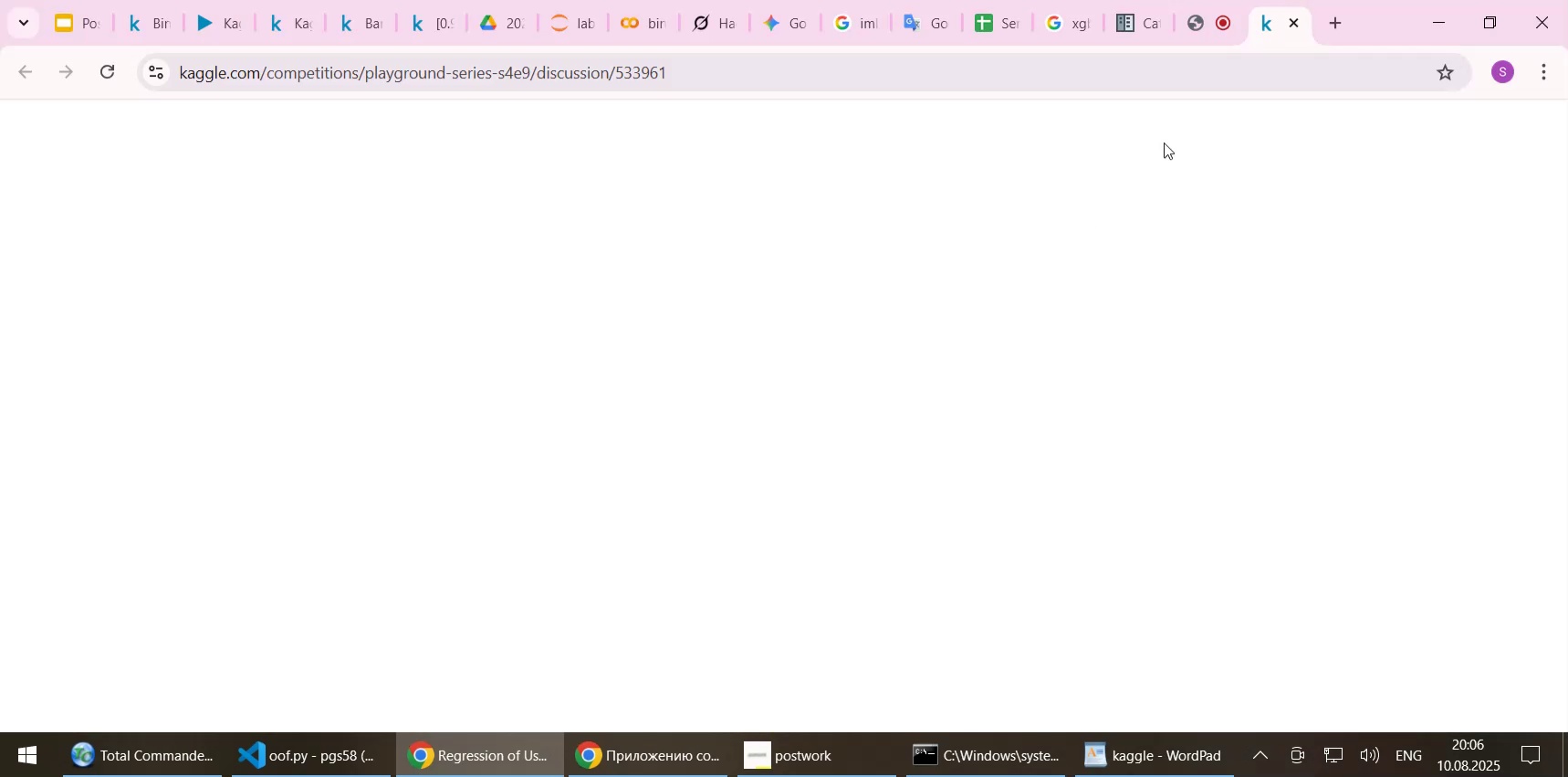 
left_click_drag(start_coordinate=[1263, 23], to_coordinate=[490, 24])
 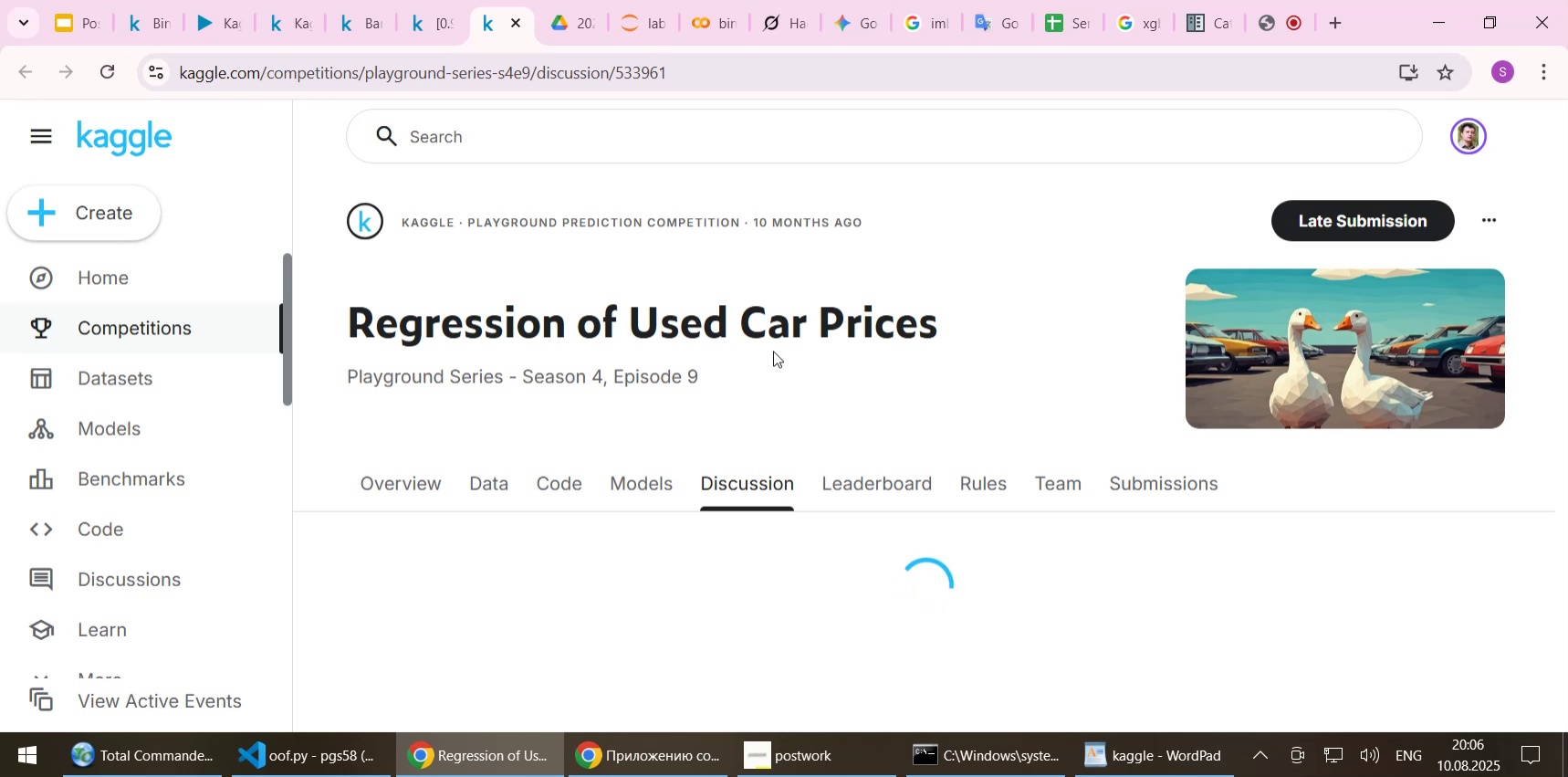 
scroll: coordinate [796, 504], scroll_direction: down, amount: 2.0
 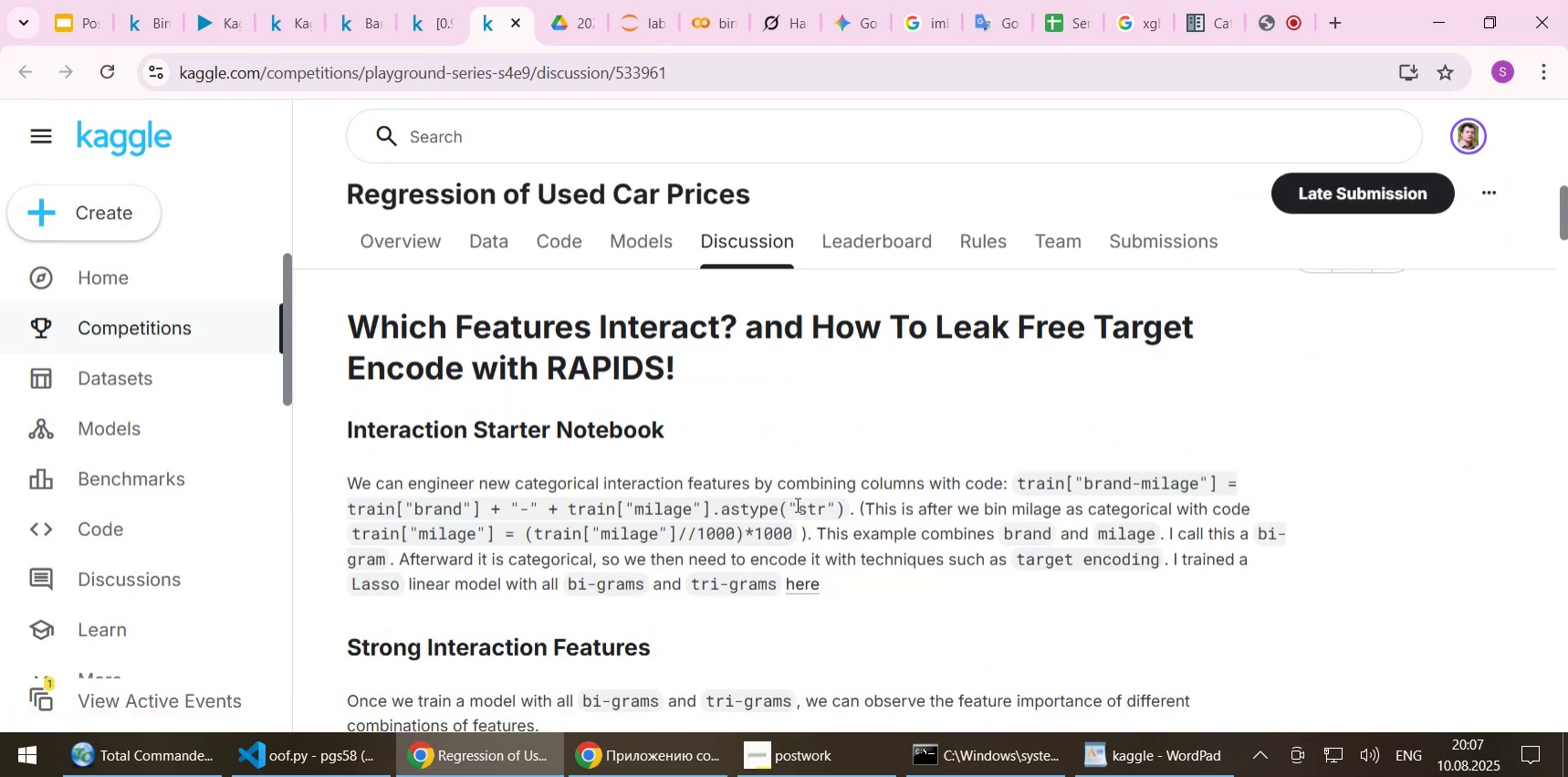 
scroll: coordinate [796, 504], scroll_direction: none, amount: 0.0
 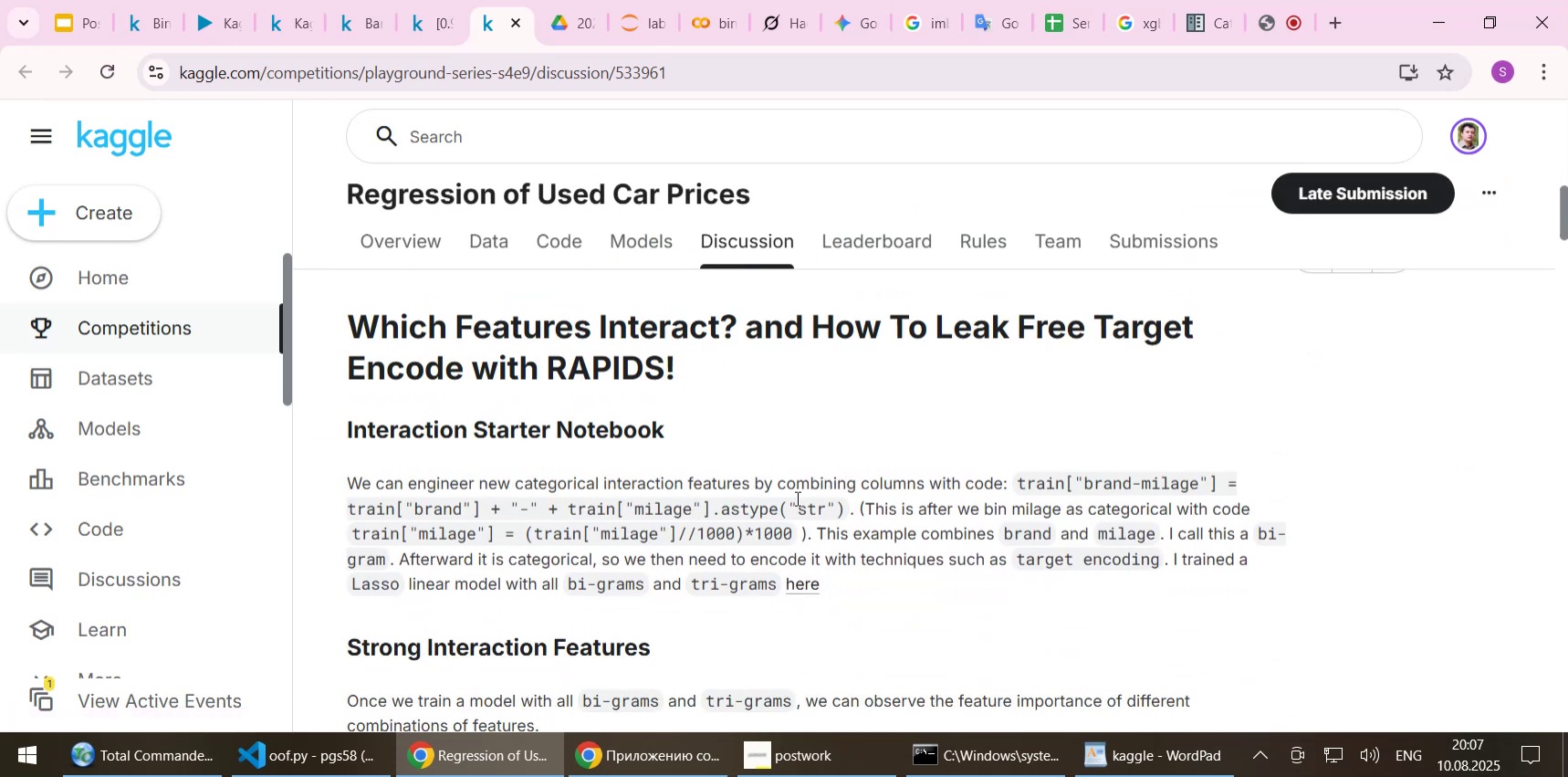 
scroll: coordinate [796, 498], scroll_direction: down, amount: 5.0
 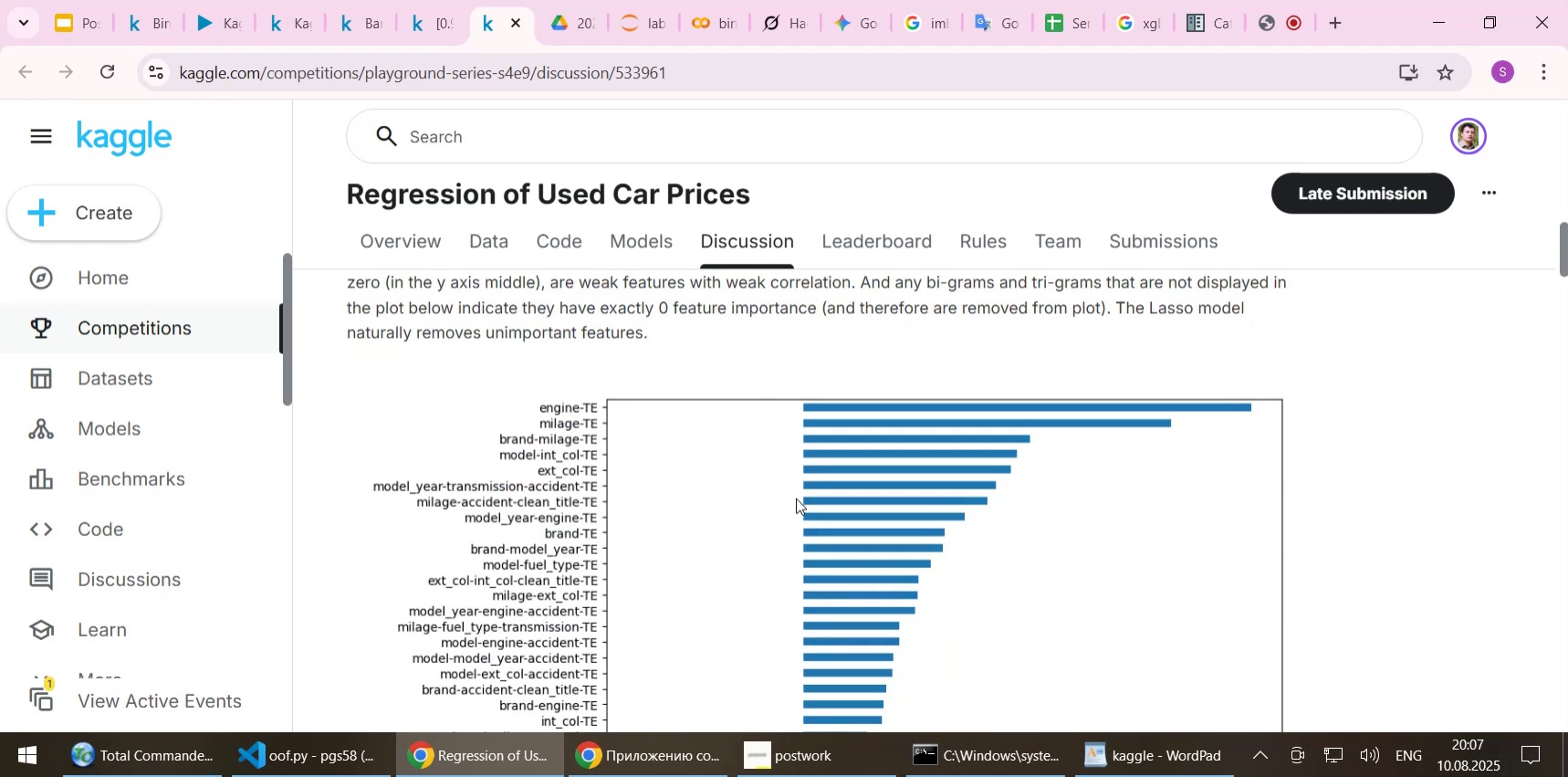 
scroll: coordinate [796, 498], scroll_direction: up, amount: 2.0
 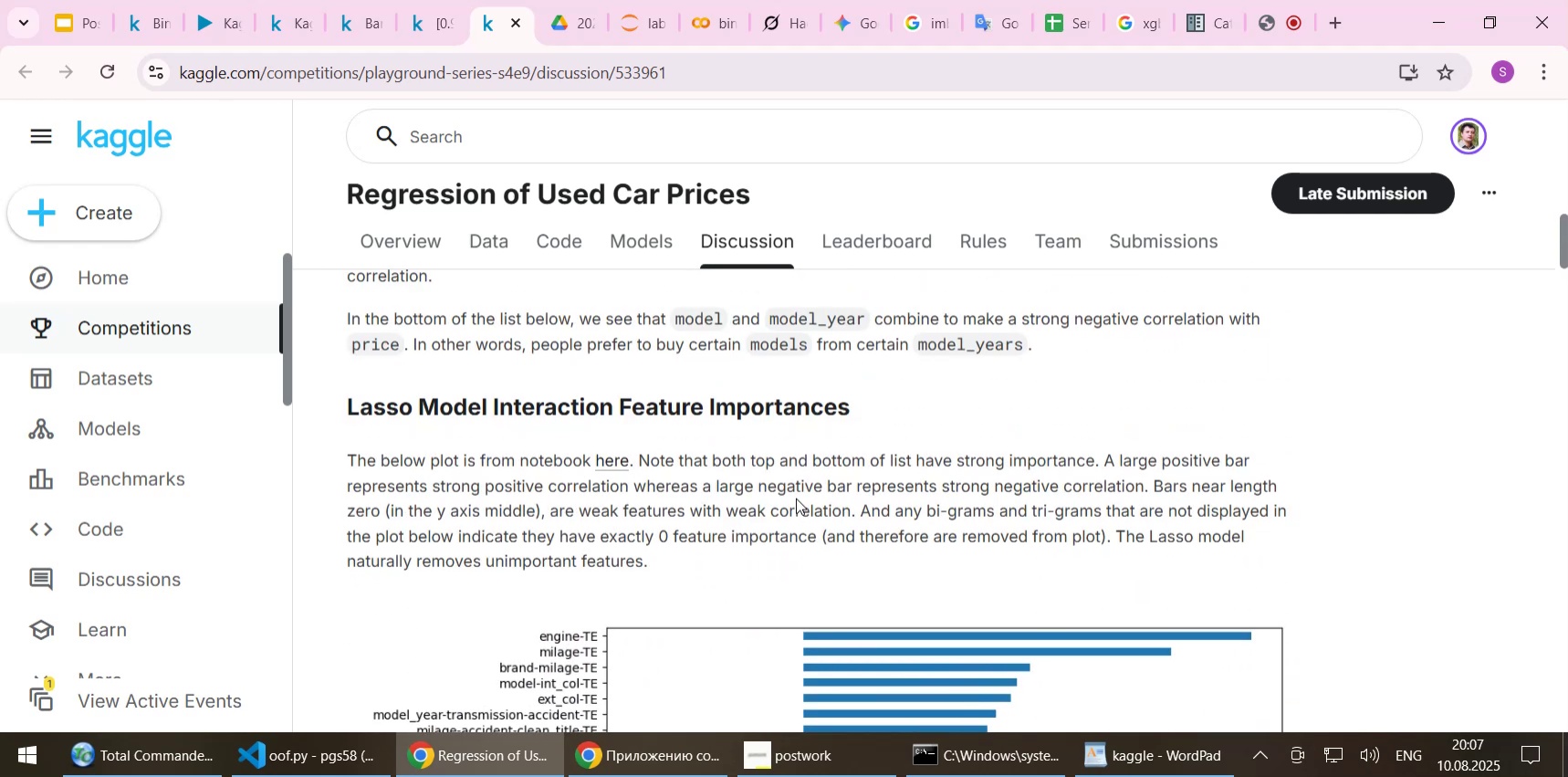 
scroll: coordinate [796, 498], scroll_direction: down, amount: 6.0
 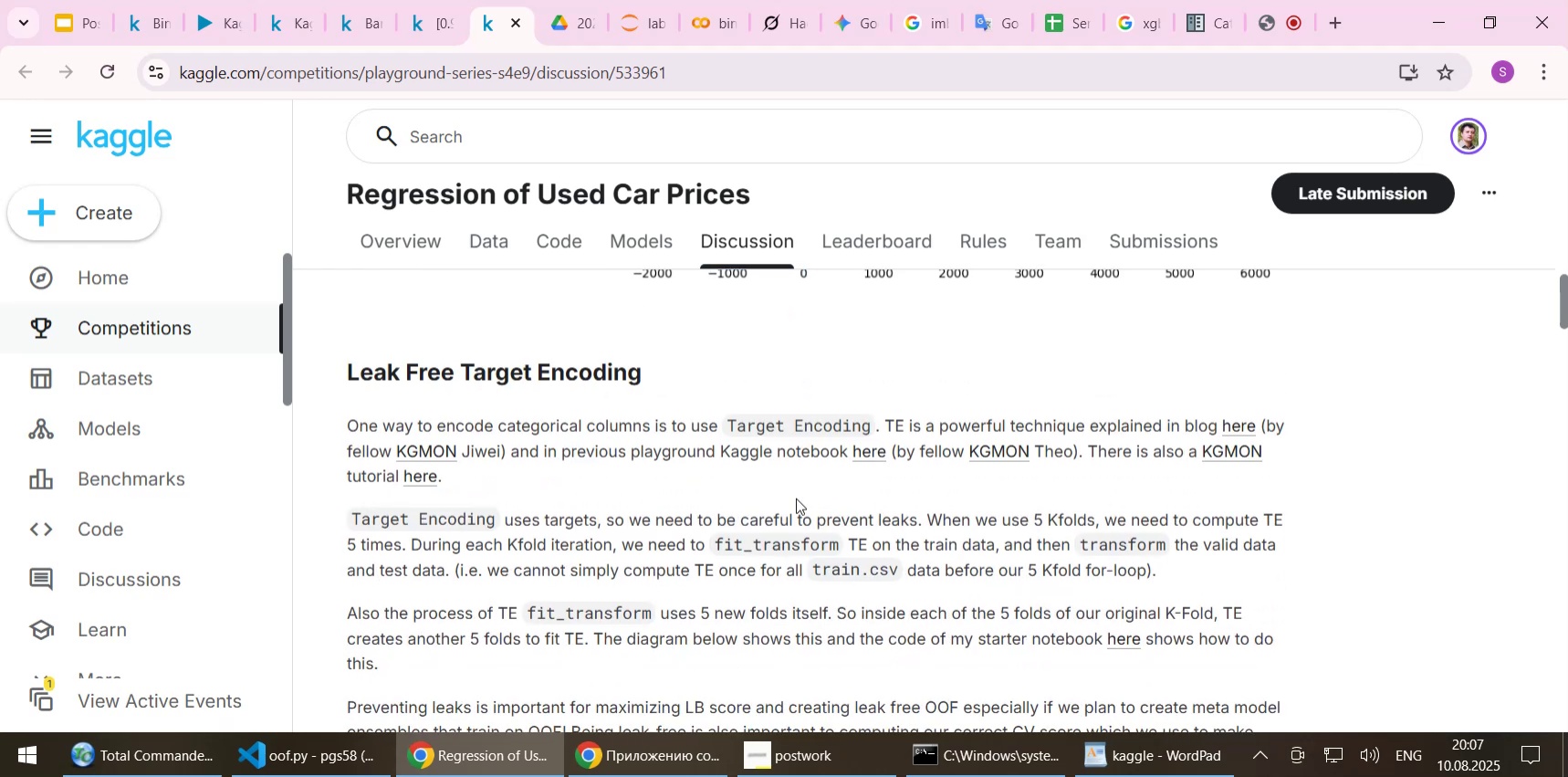 
scroll: coordinate [796, 498], scroll_direction: up, amount: 19.0
 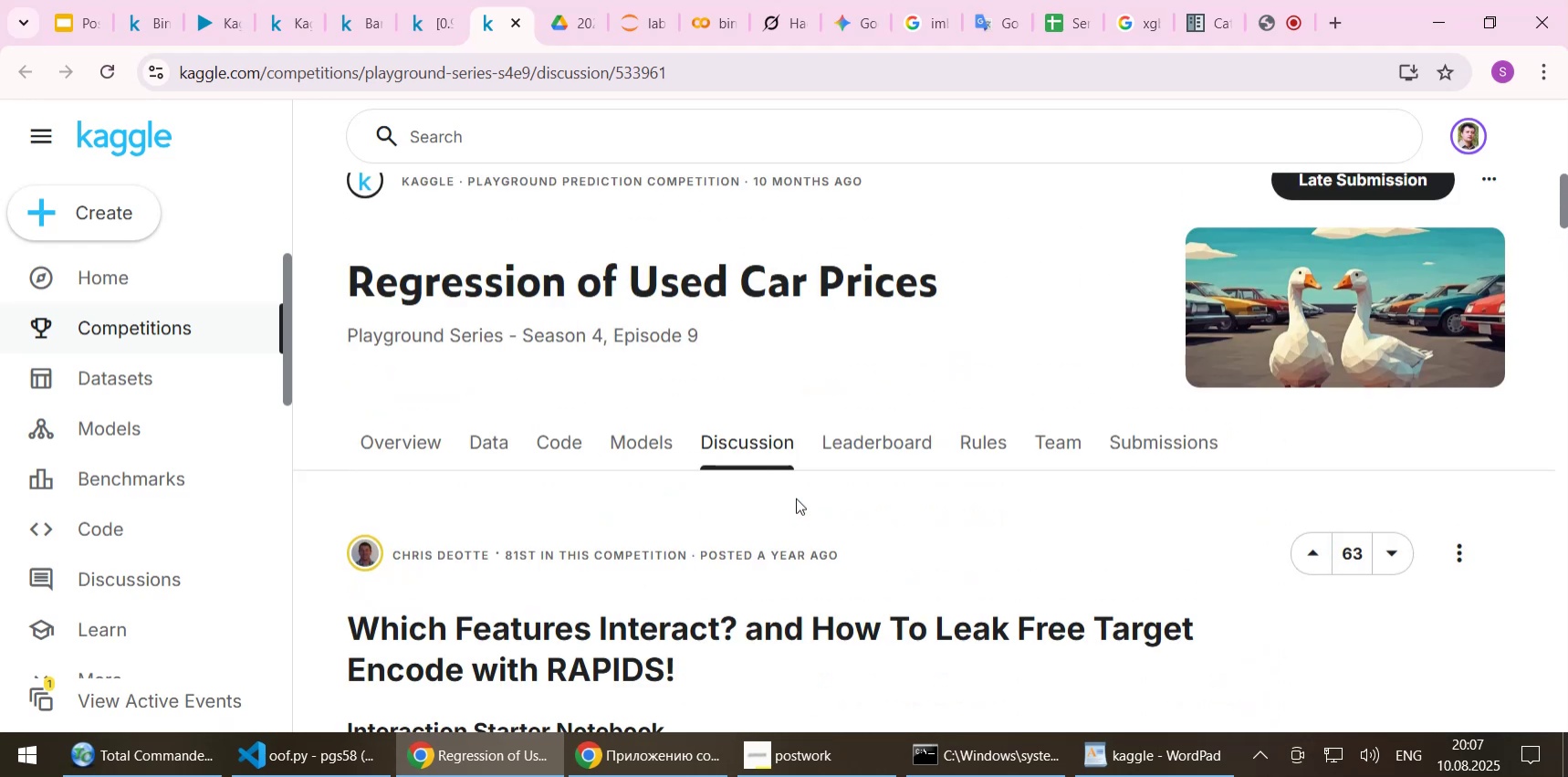 
scroll: coordinate [796, 498], scroll_direction: down, amount: 1.0
 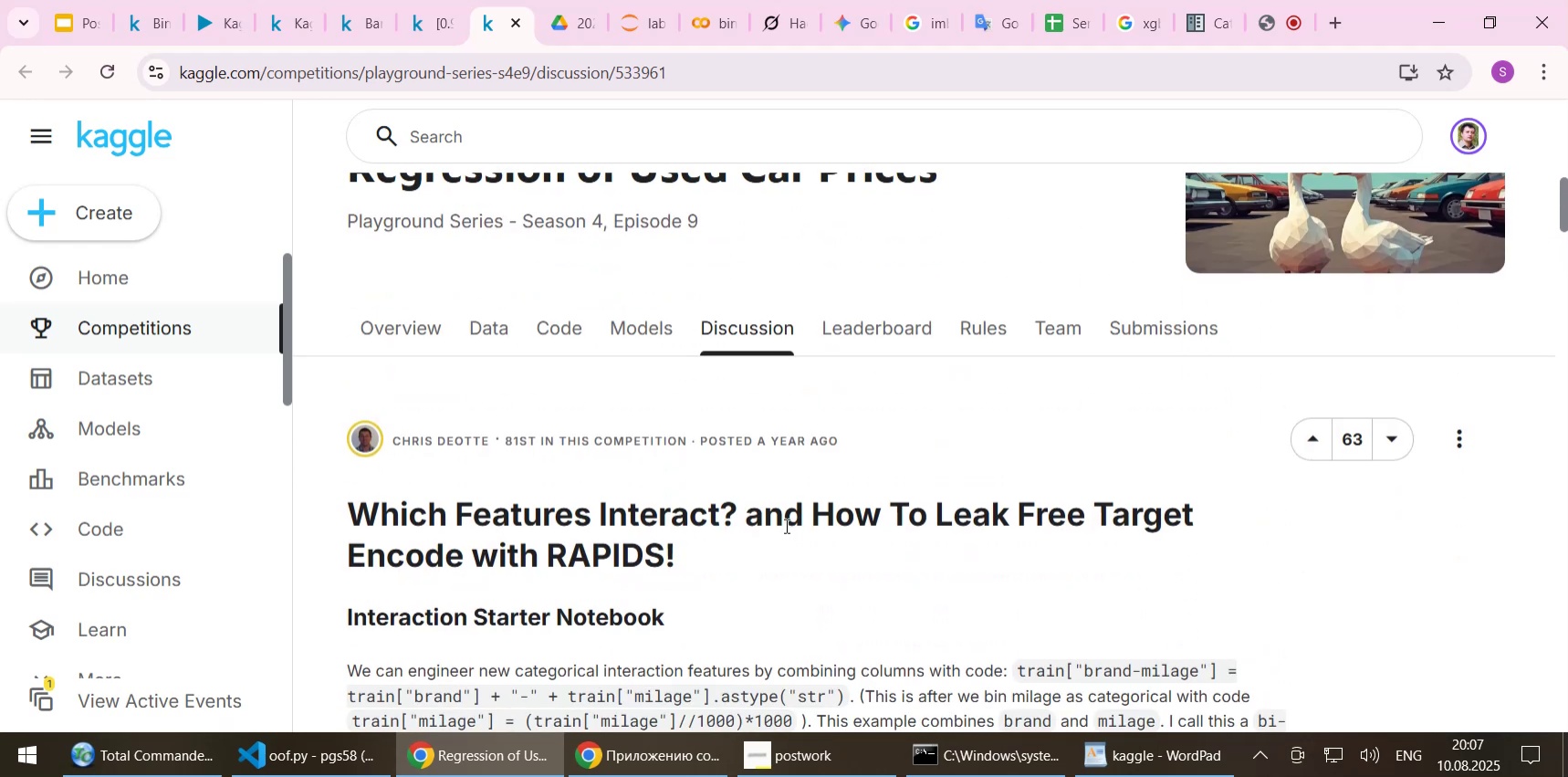 
scroll: coordinate [785, 525], scroll_direction: up, amount: 1.0
 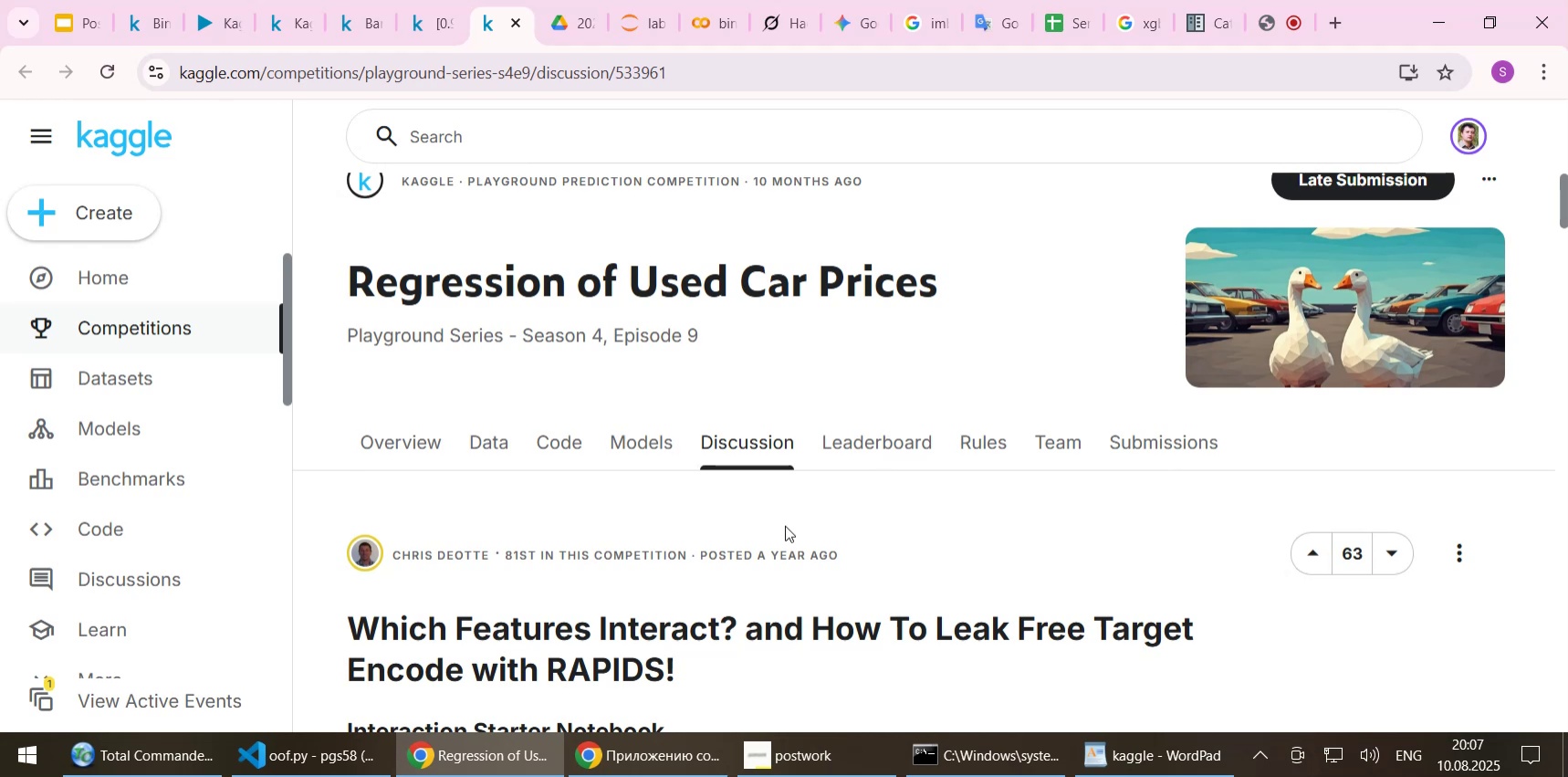 
scroll: coordinate [785, 525], scroll_direction: down, amount: 2.0
 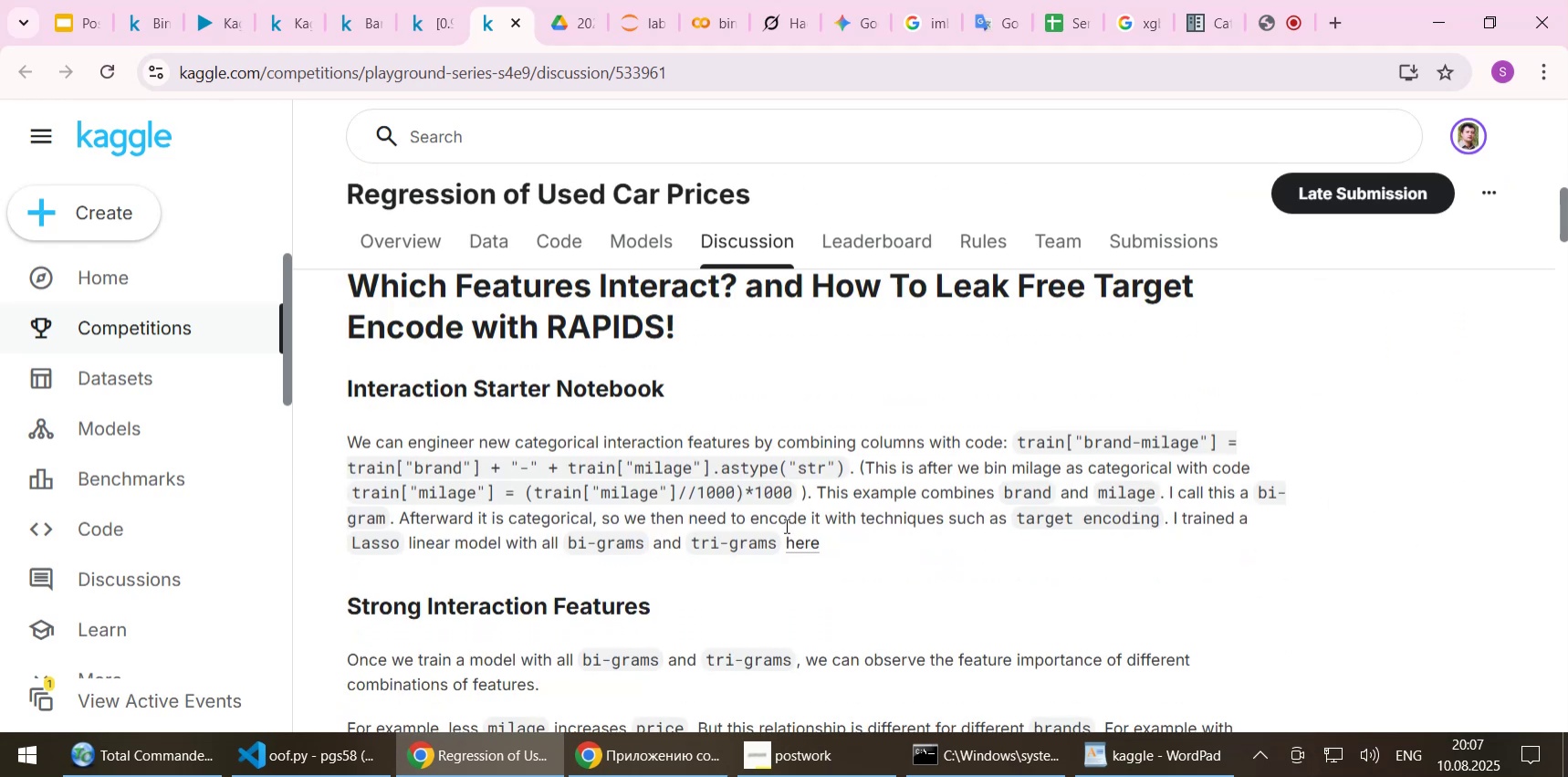 
scroll: coordinate [785, 525], scroll_direction: up, amount: 1.0
 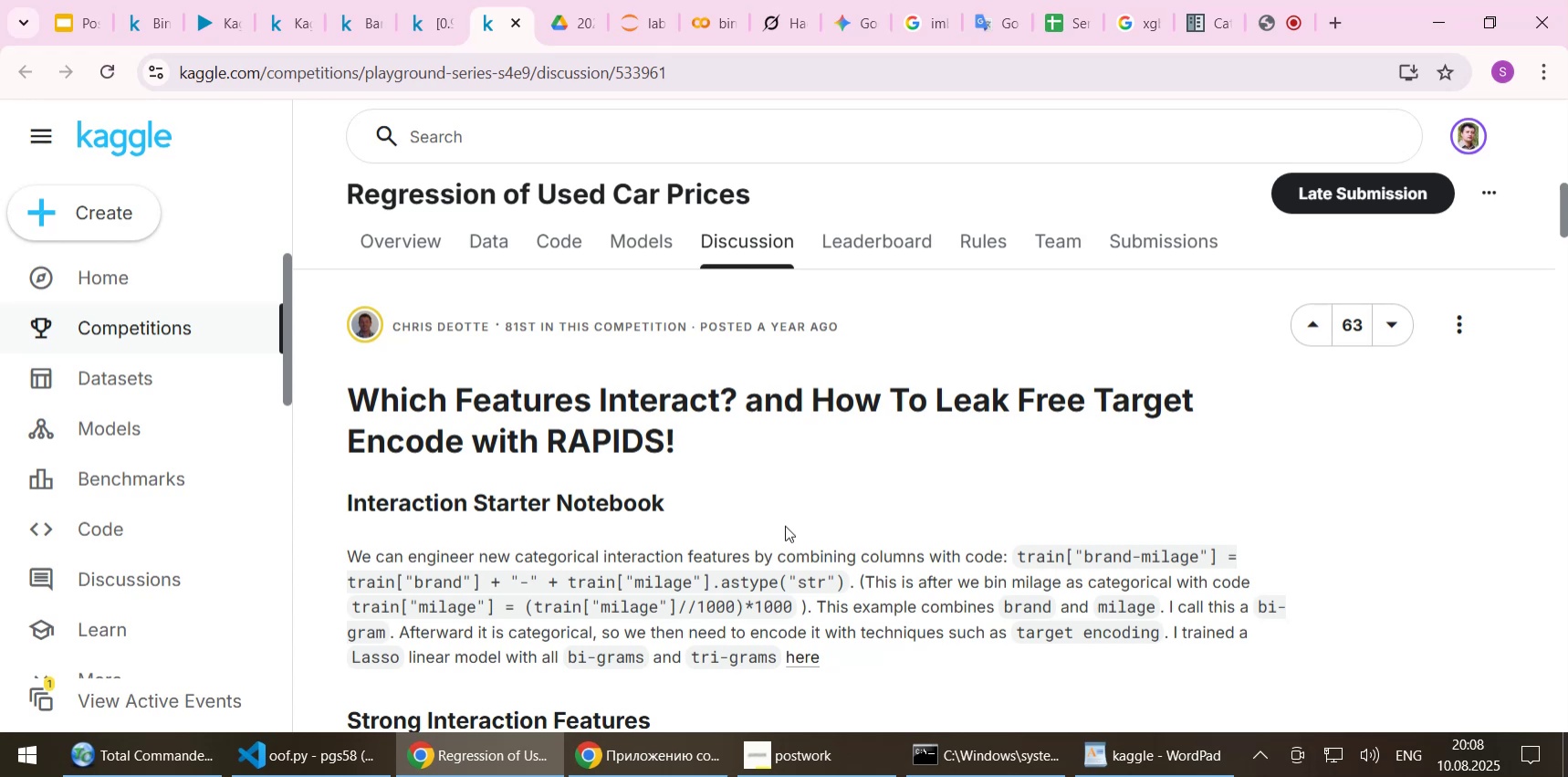 
wait(36.48)
 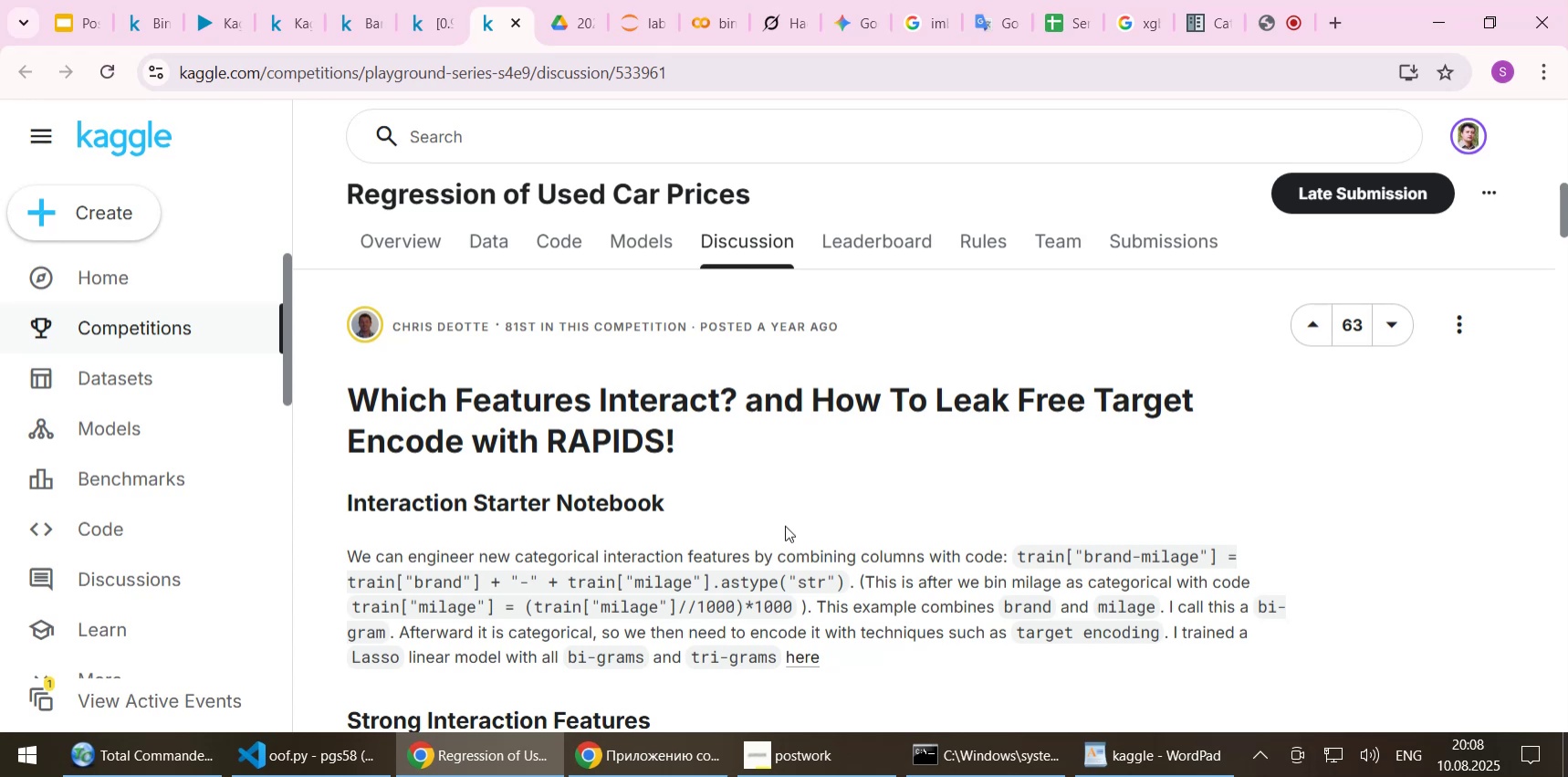 
scroll: coordinate [774, 540], scroll_direction: down, amount: 1.0
 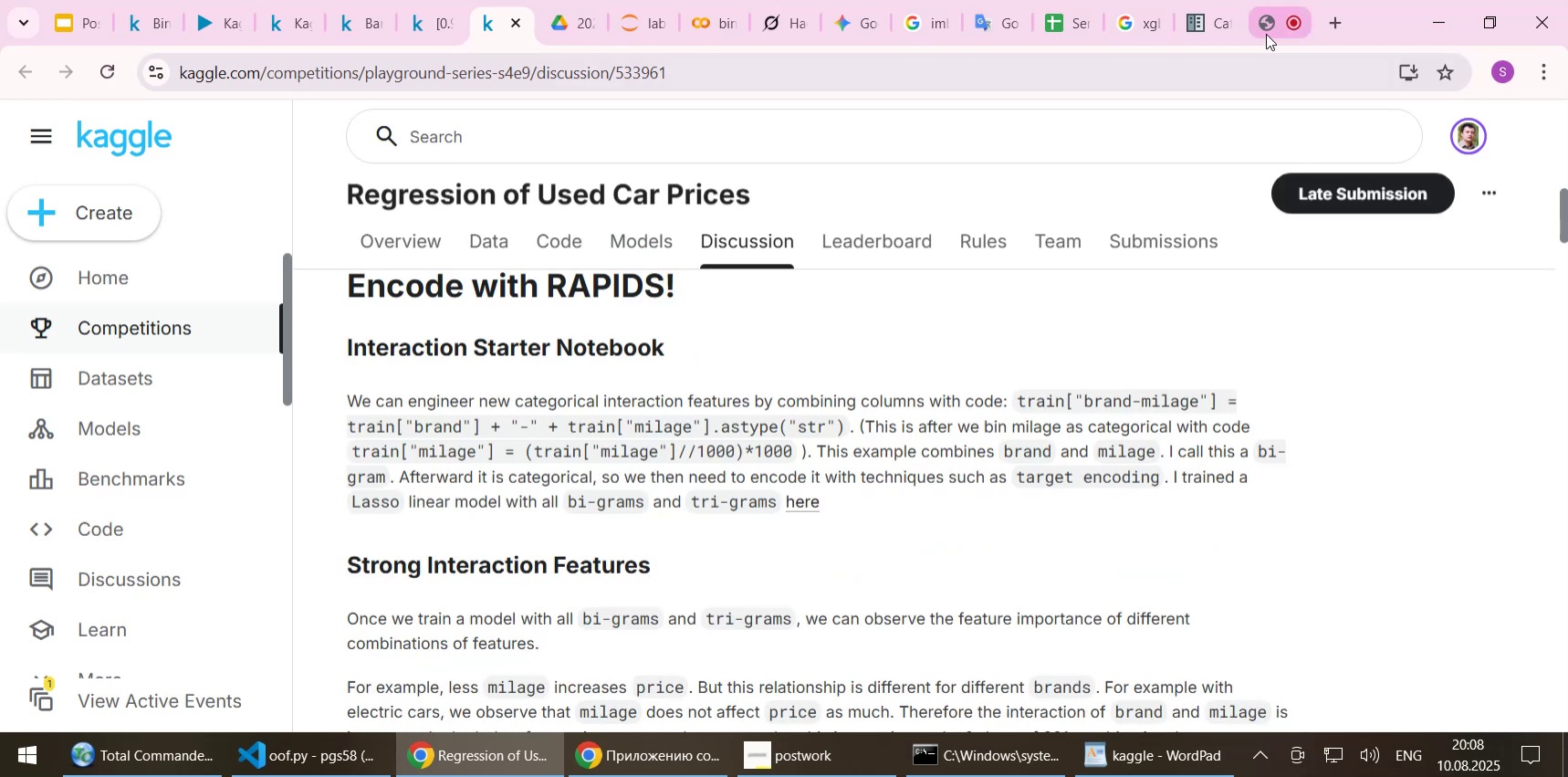 
left_click([1266, 34])
 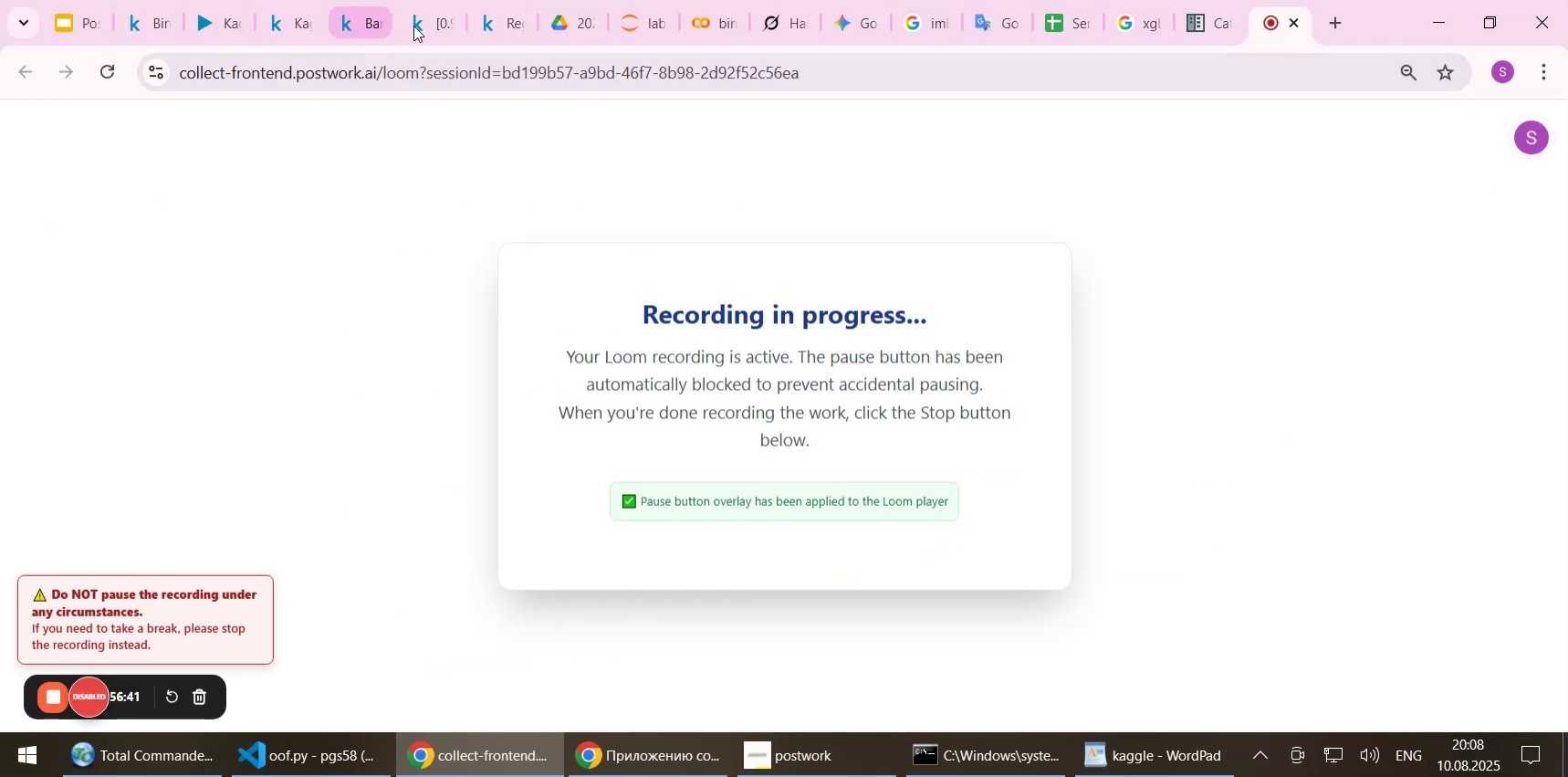 
left_click([494, 18])
 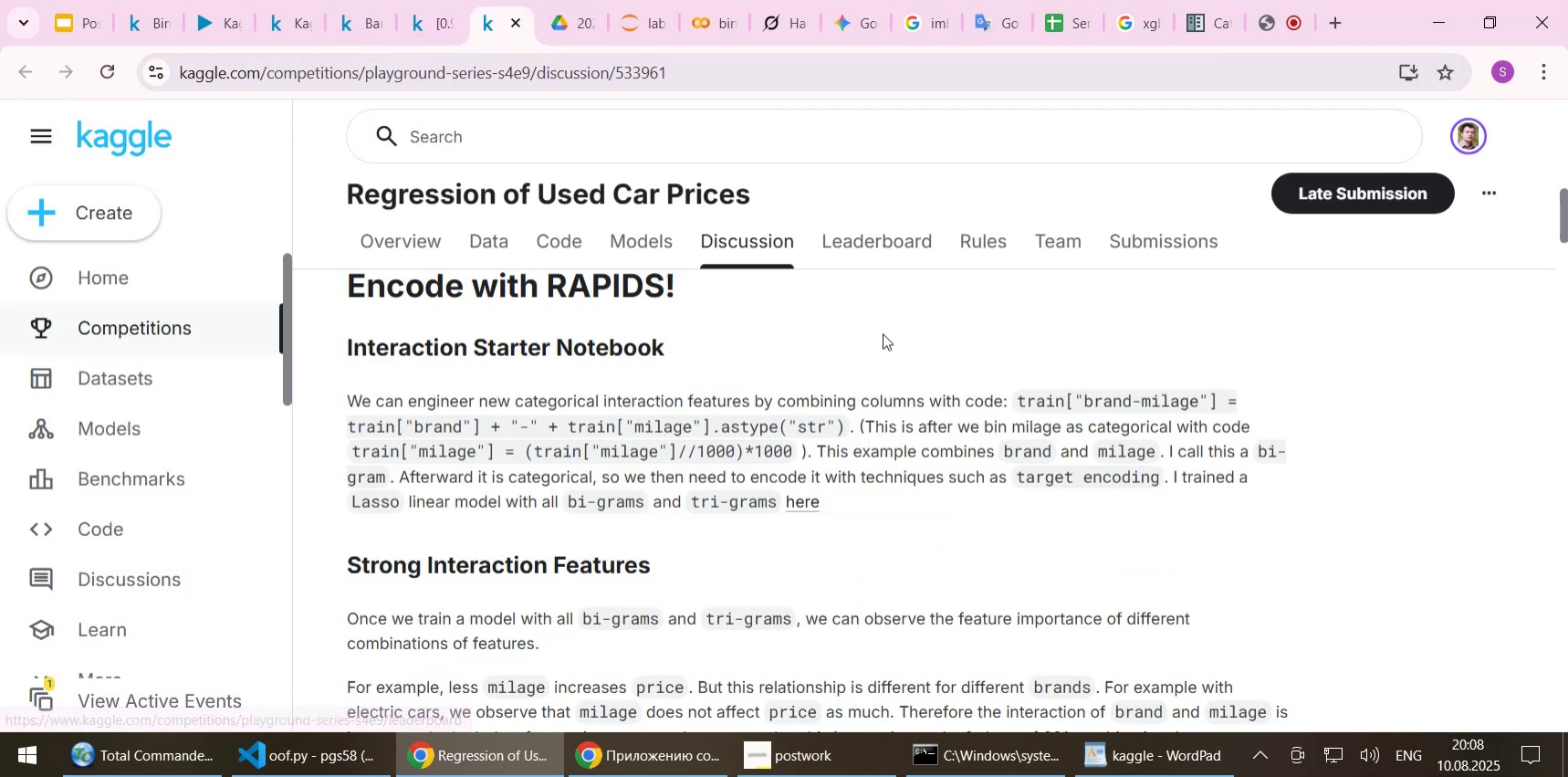 
scroll: coordinate [829, 360], scroll_direction: up, amount: 1.0
 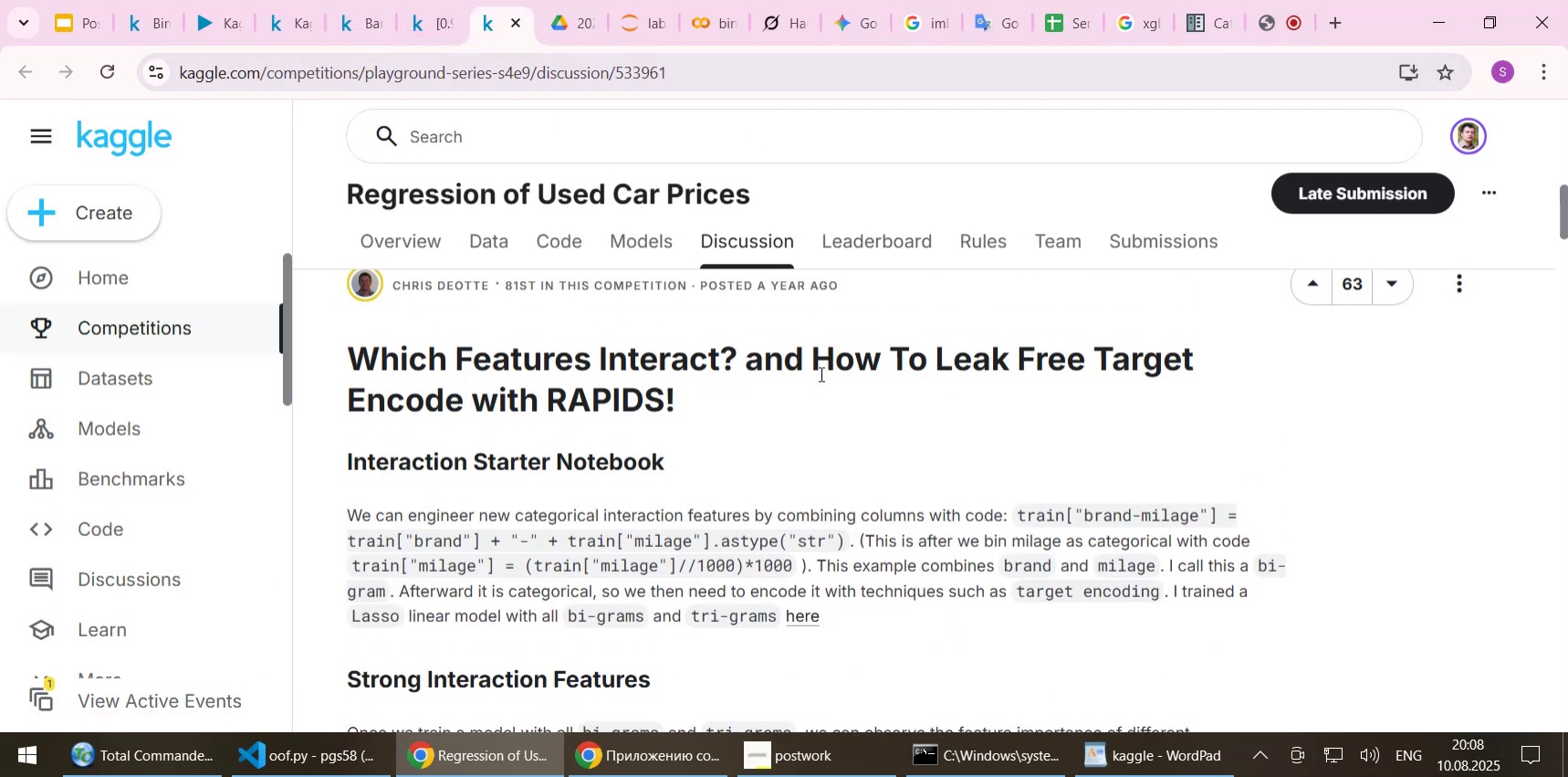 
scroll: coordinate [820, 373], scroll_direction: down, amount: 2.0
 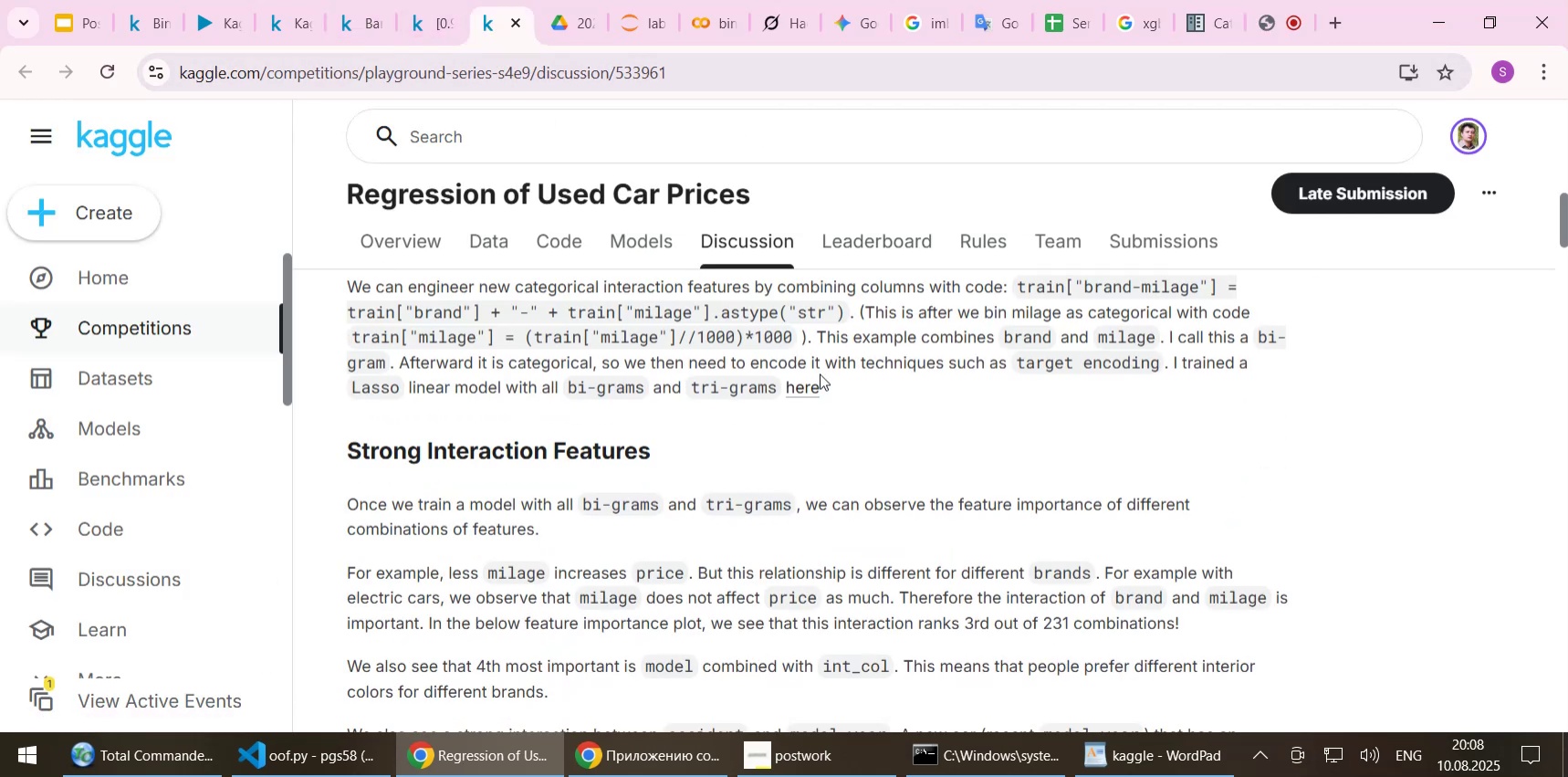 
scroll: coordinate [820, 373], scroll_direction: up, amount: 1.0
 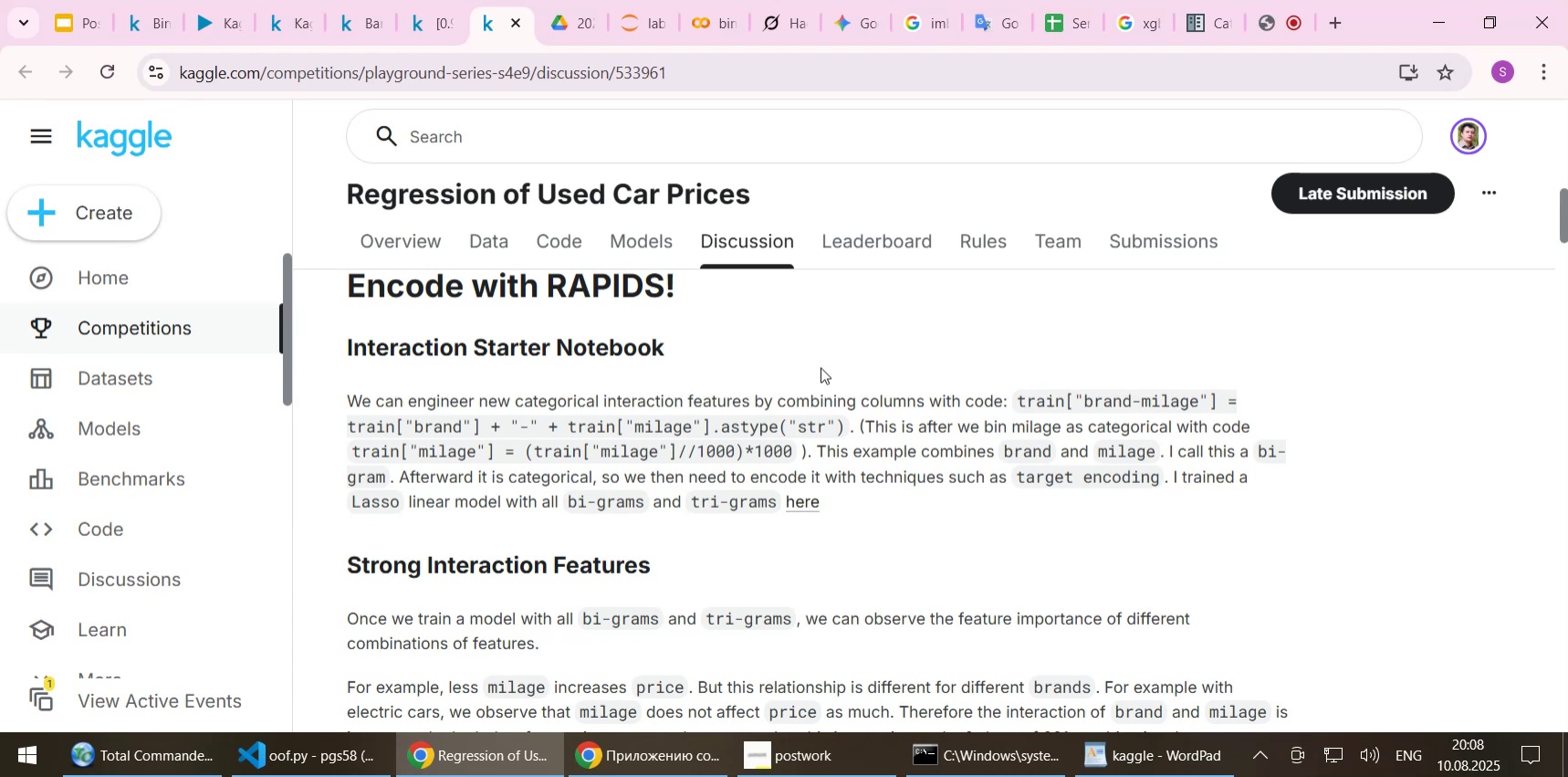 
wait(10.87)
 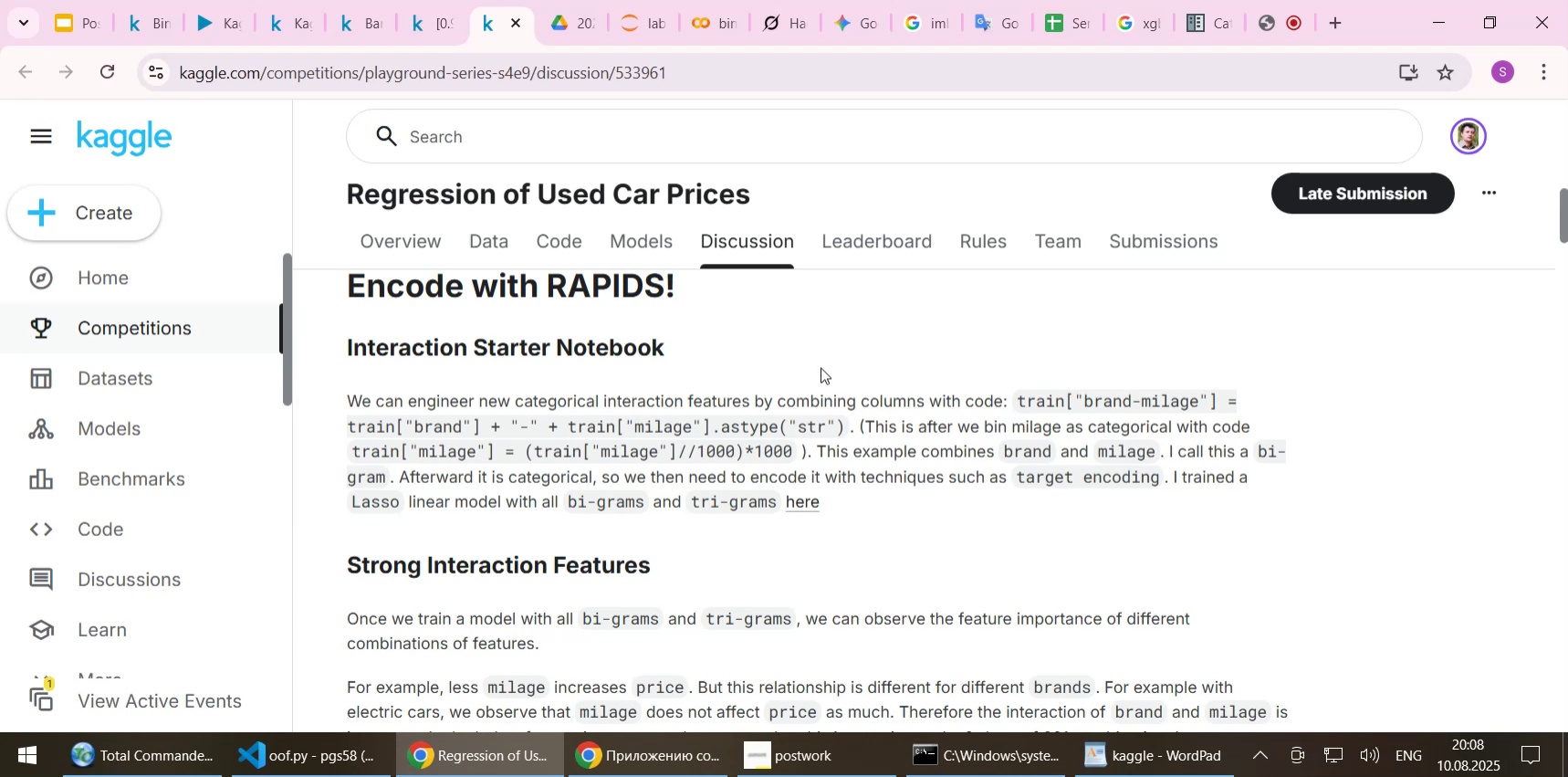 
scroll: coordinate [912, 421], scroll_direction: down, amount: 1.0
 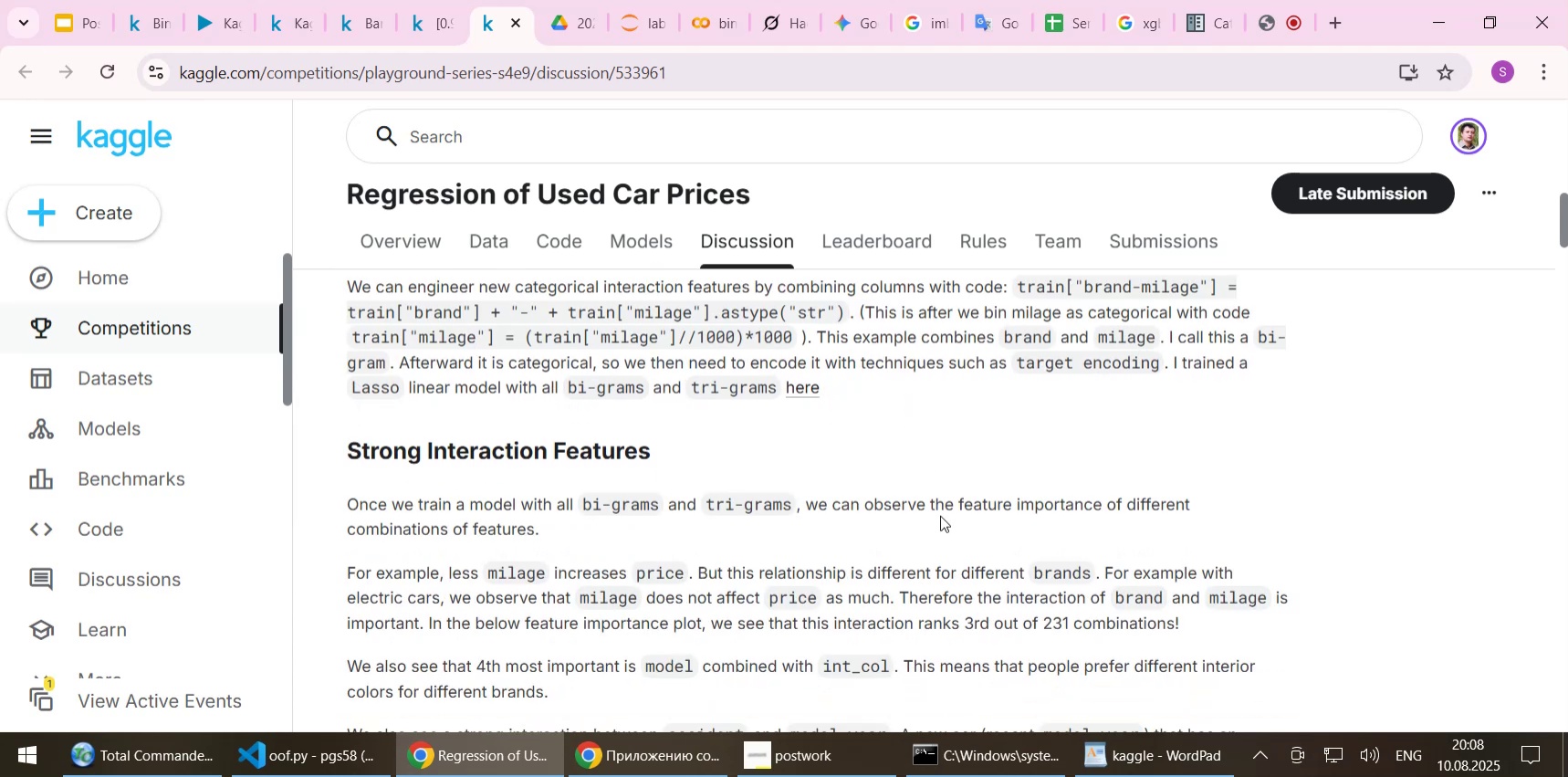 
scroll: coordinate [936, 513], scroll_direction: up, amount: 1.0
 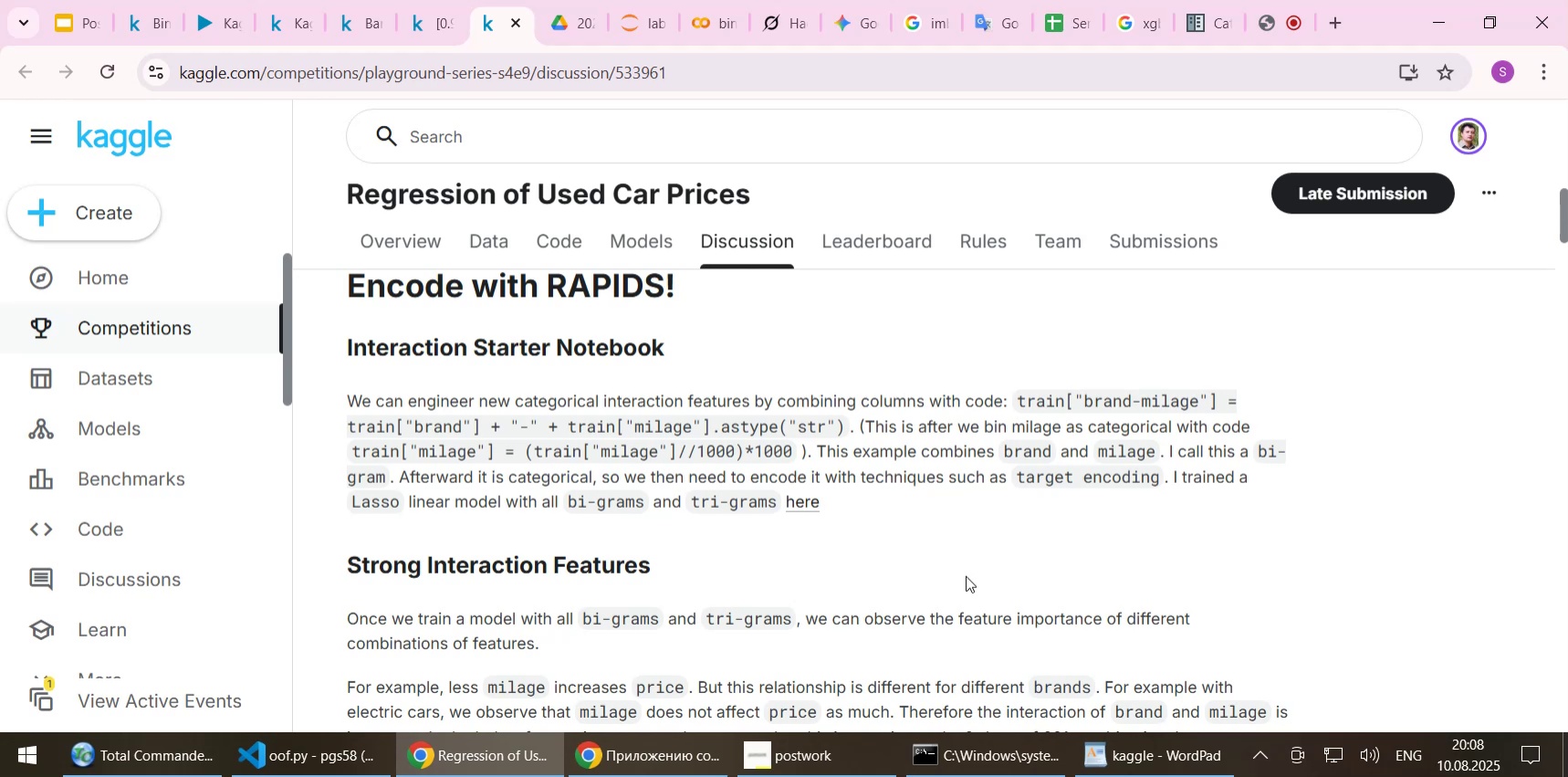 
wait(32.41)
 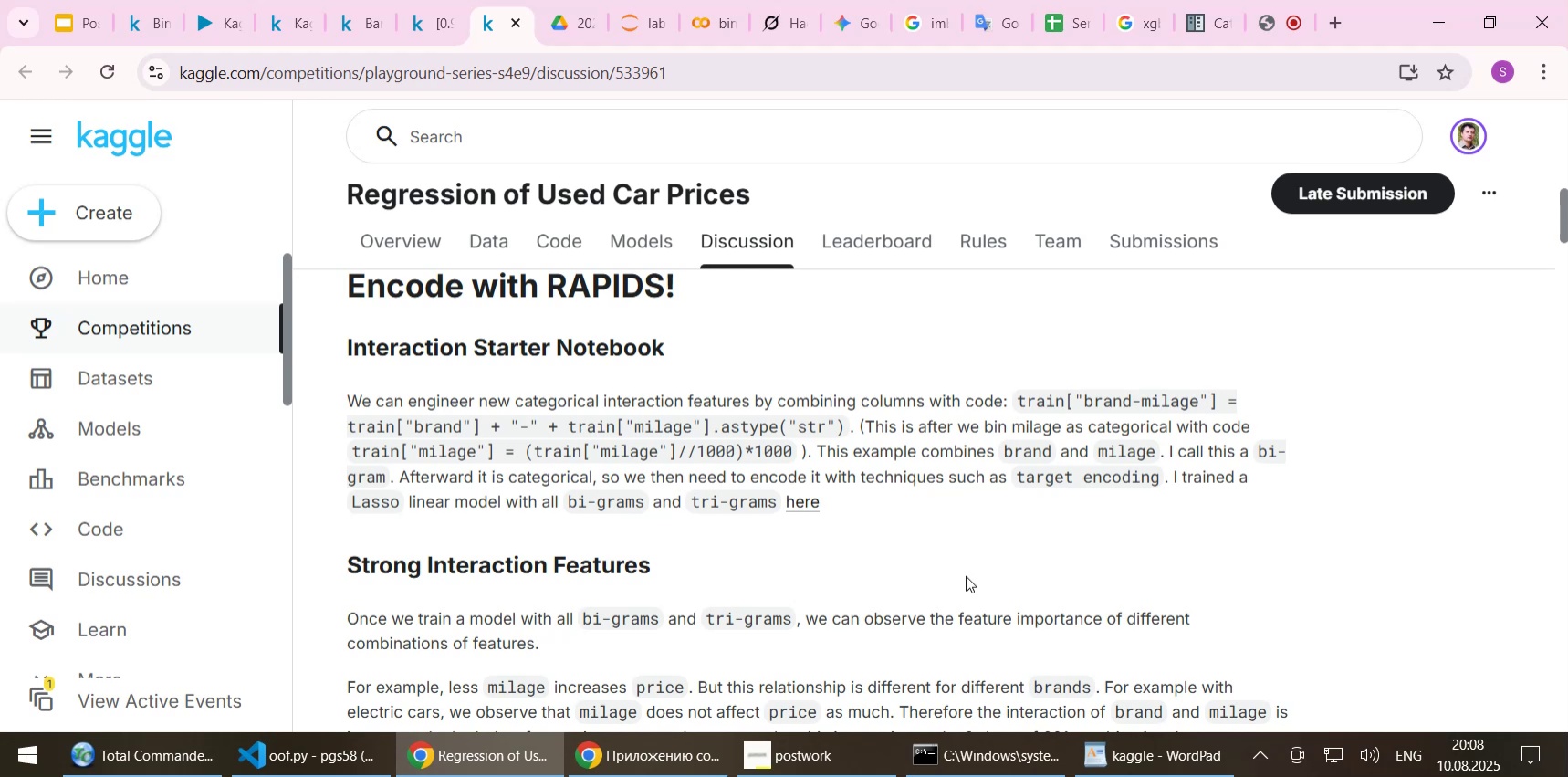 
scroll: coordinate [1174, 538], scroll_direction: down, amount: 2.0
 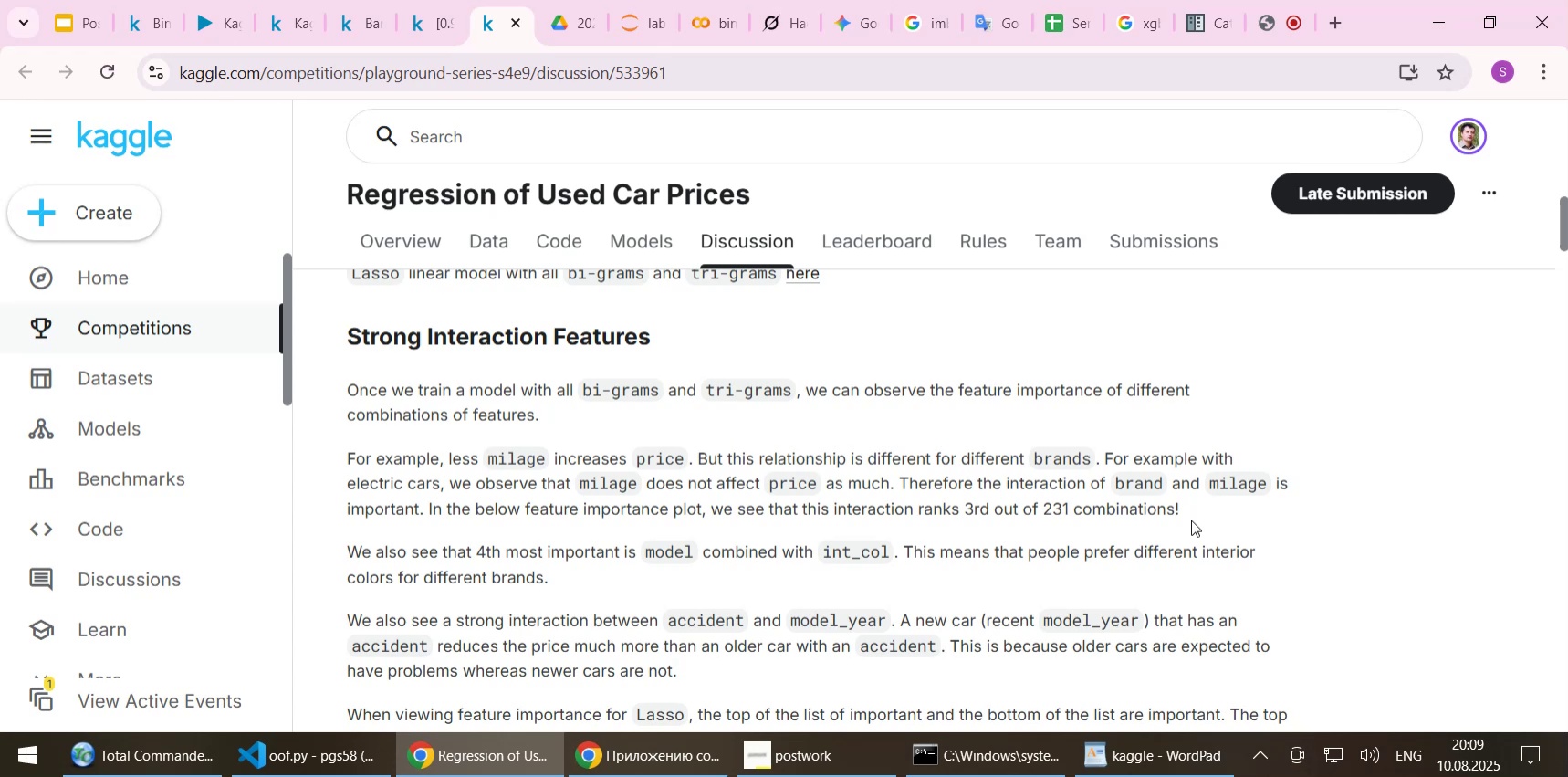 
wait(47.44)
 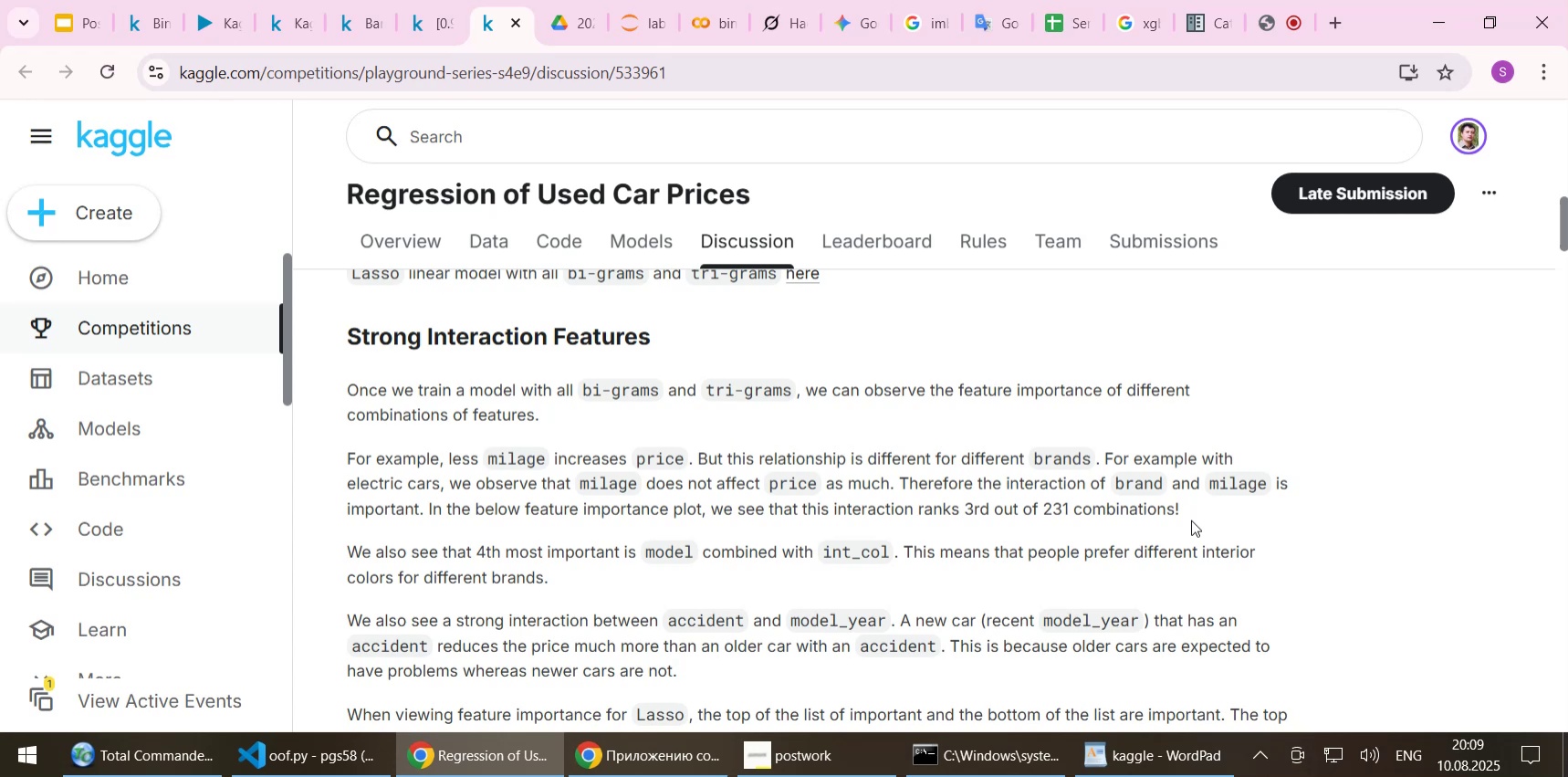 
scroll: coordinate [1133, 567], scroll_direction: down, amount: 2.0
 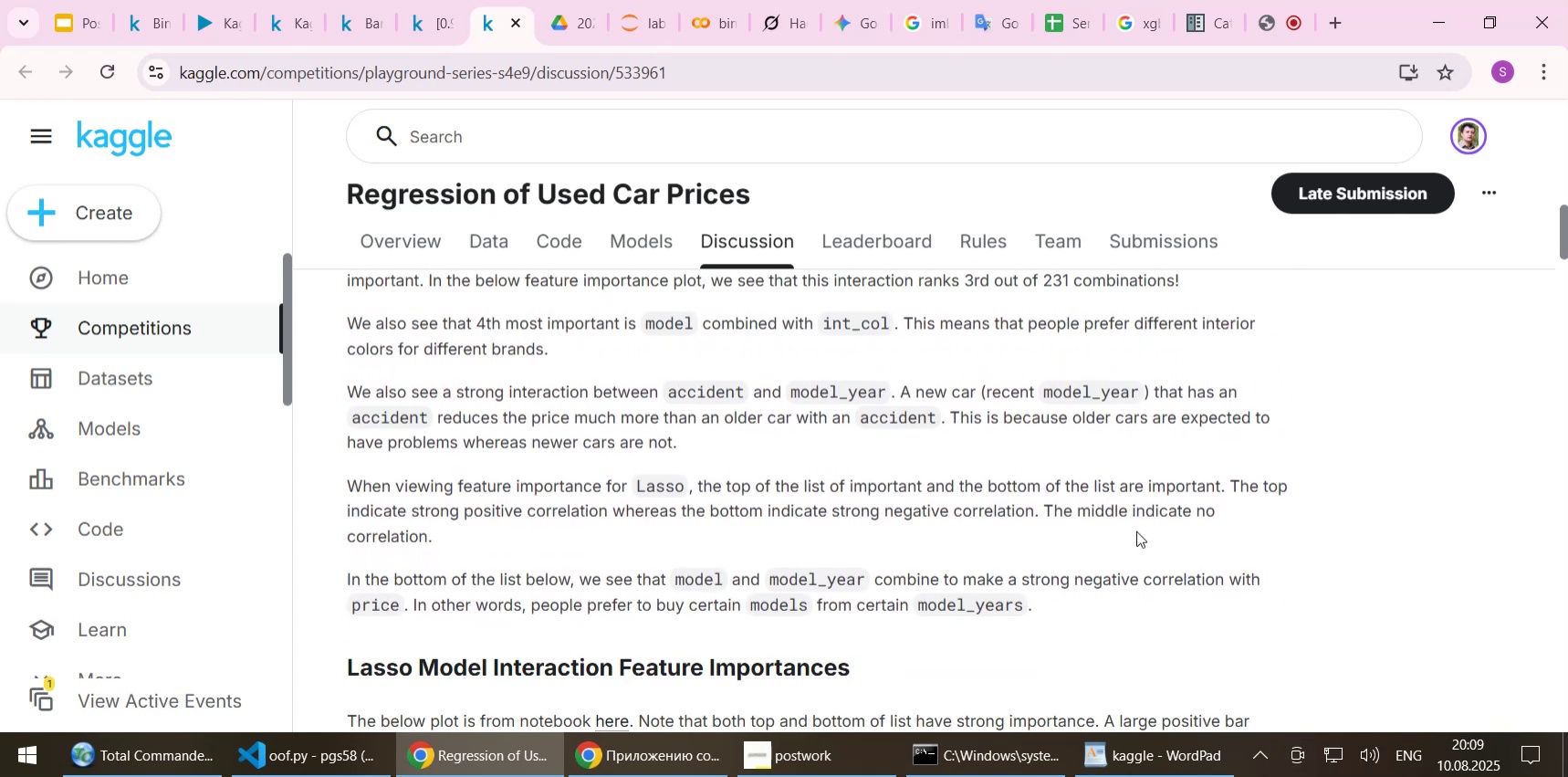 
wait(11.91)
 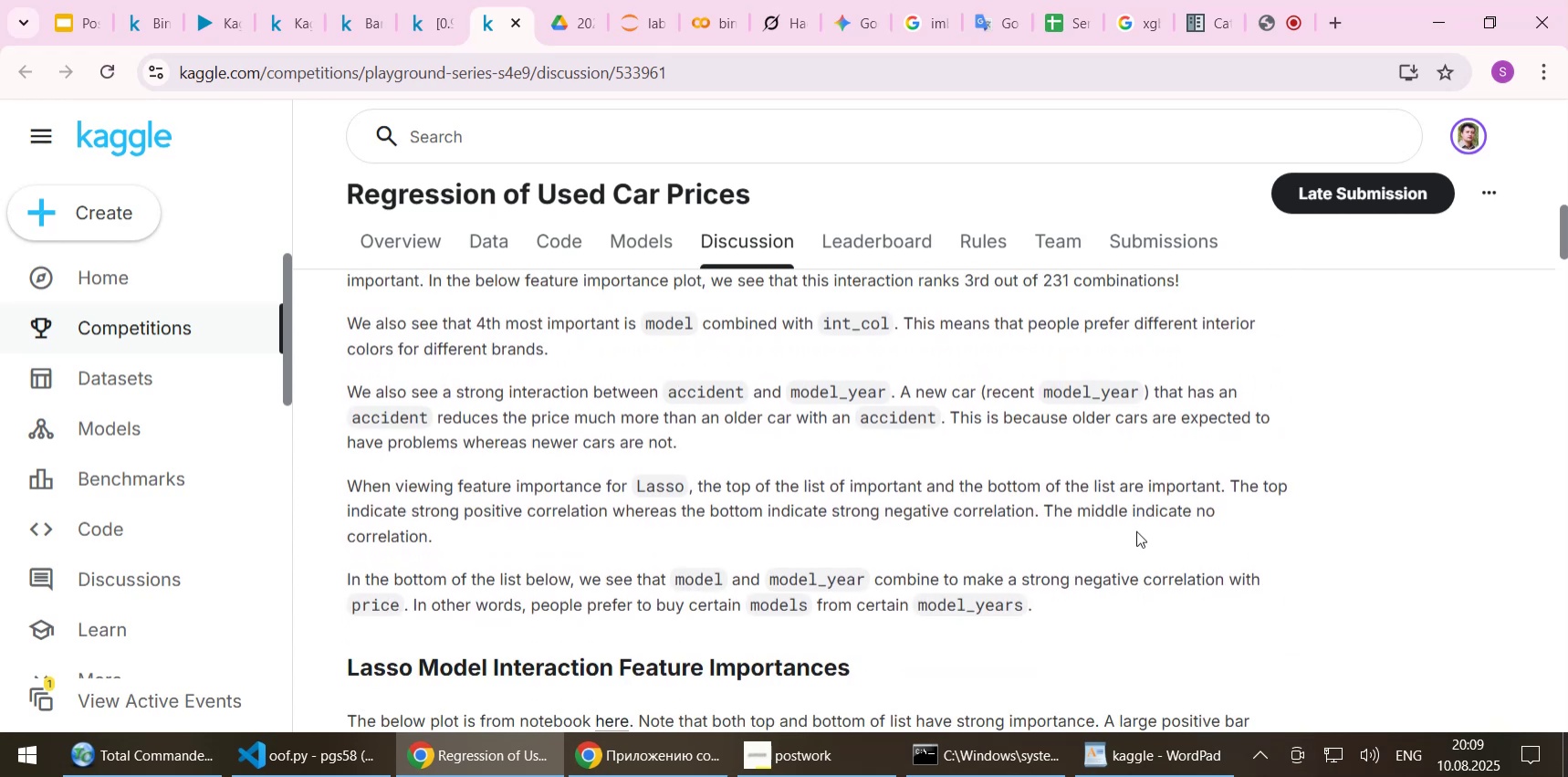 
scroll: coordinate [870, 455], scroll_direction: down, amount: 2.0
 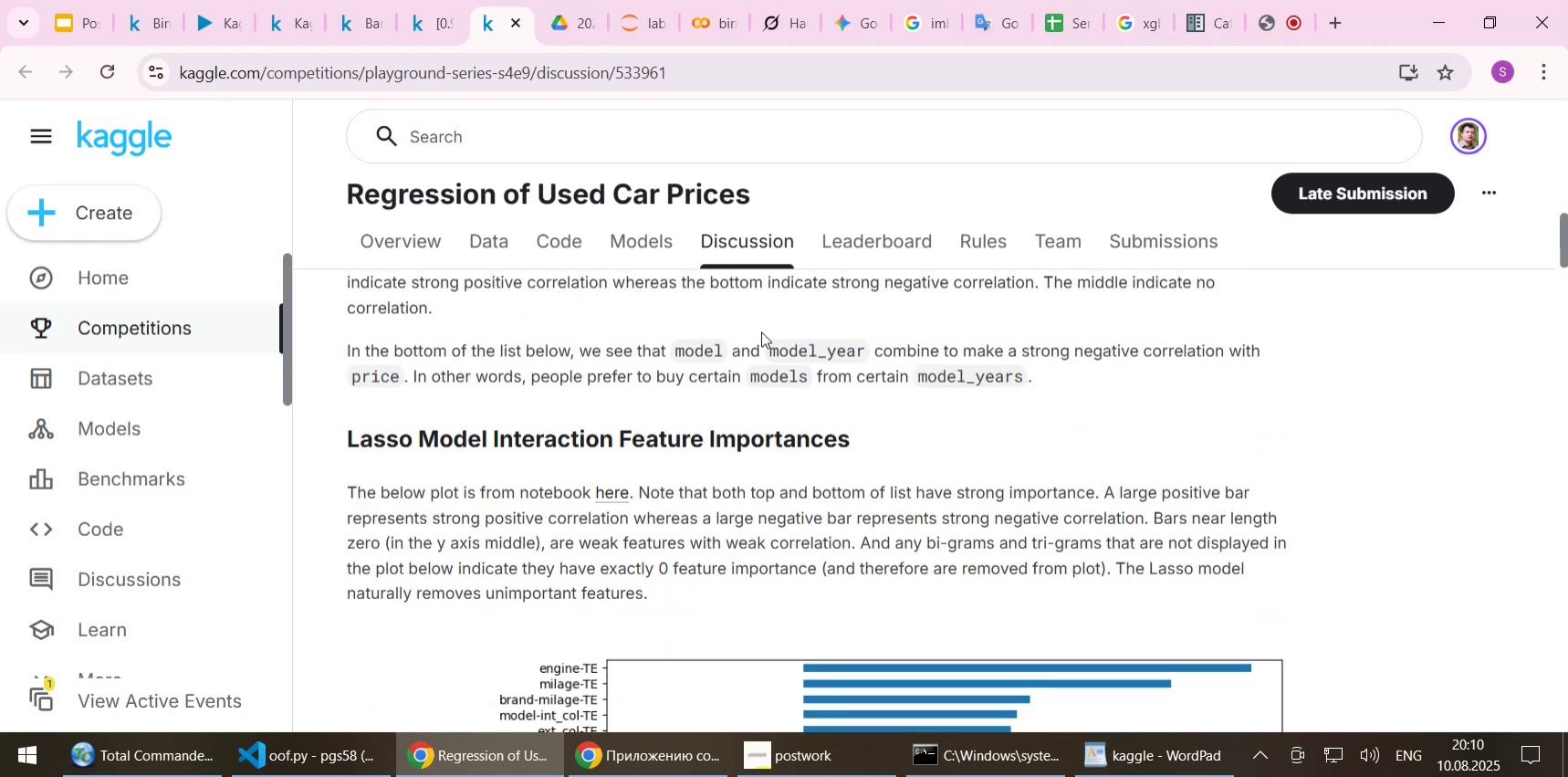 
left_click([214, 23])
 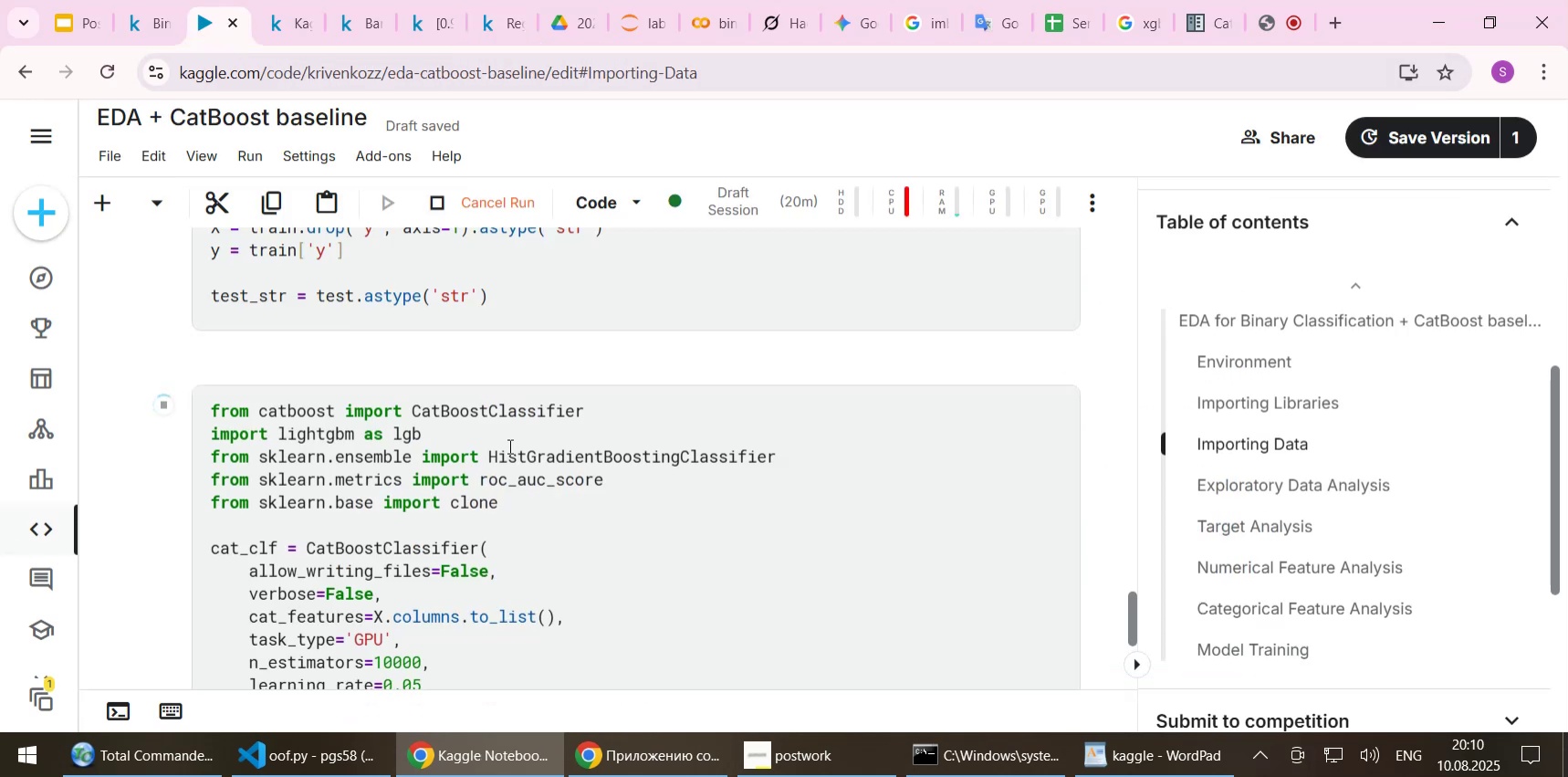 
scroll: coordinate [512, 454], scroll_direction: down, amount: 14.0
 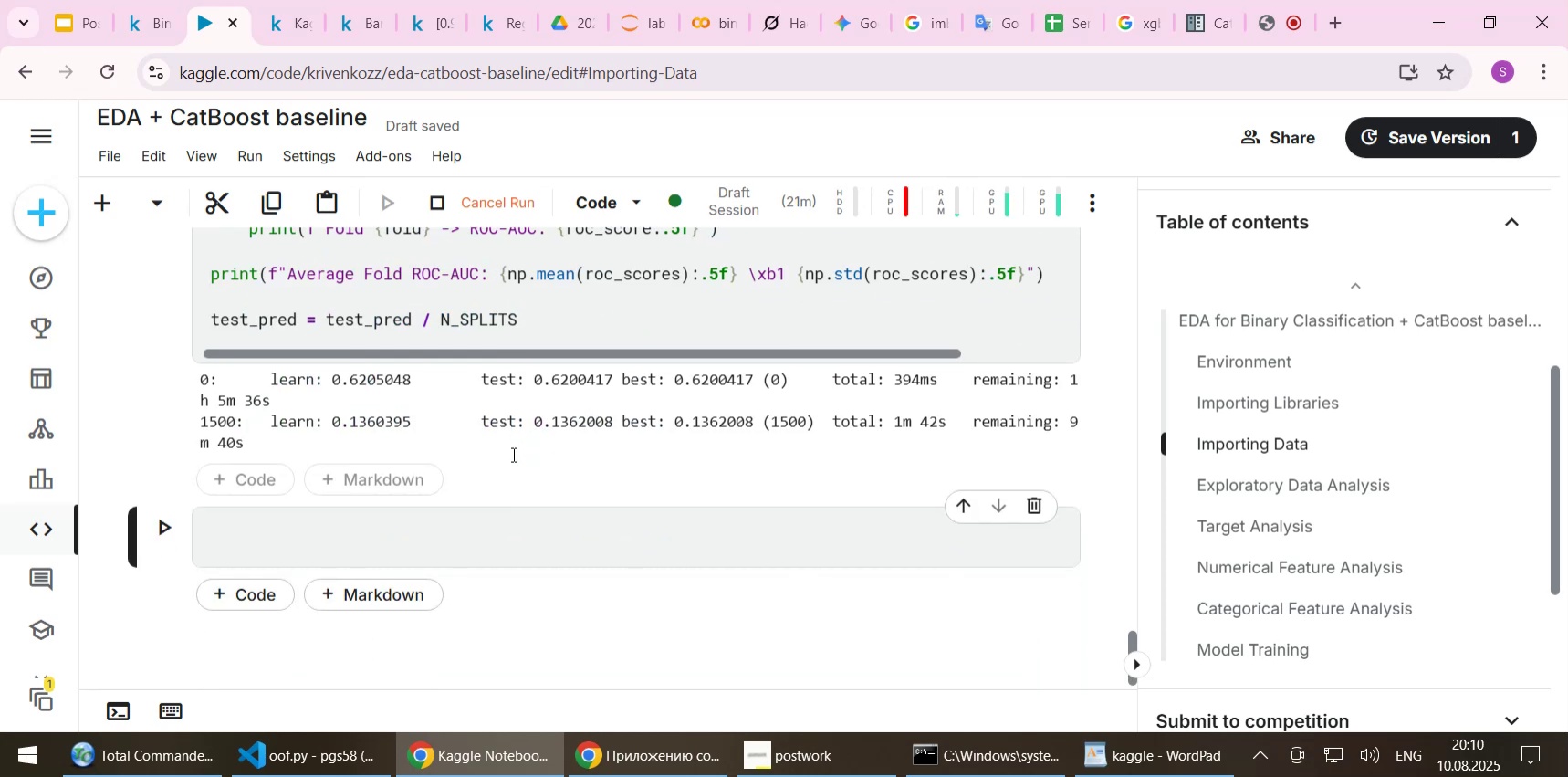 
left_click([553, 427])
 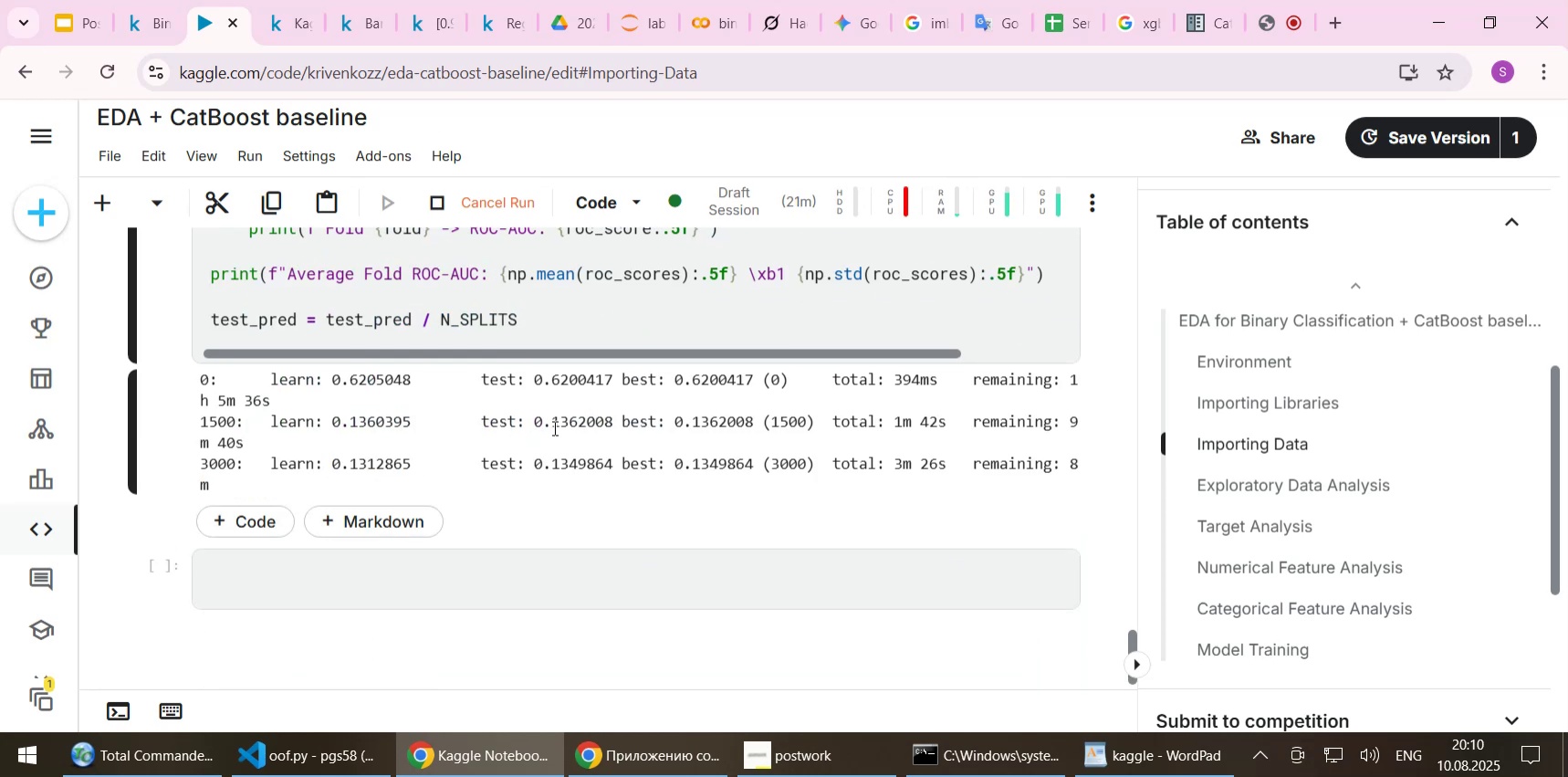 
wait(8.34)
 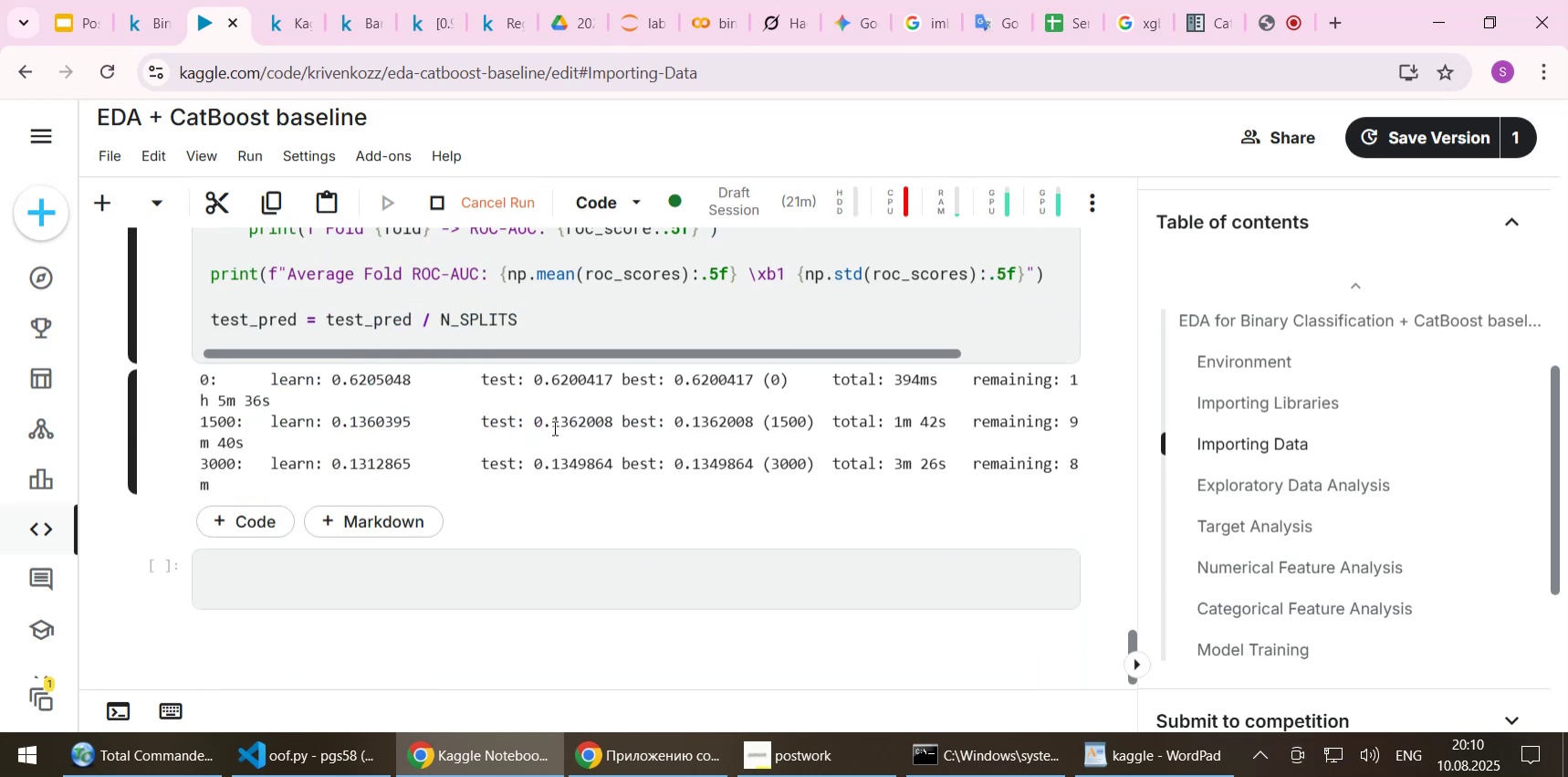 
scroll: coordinate [637, 488], scroll_direction: up, amount: 3.0
 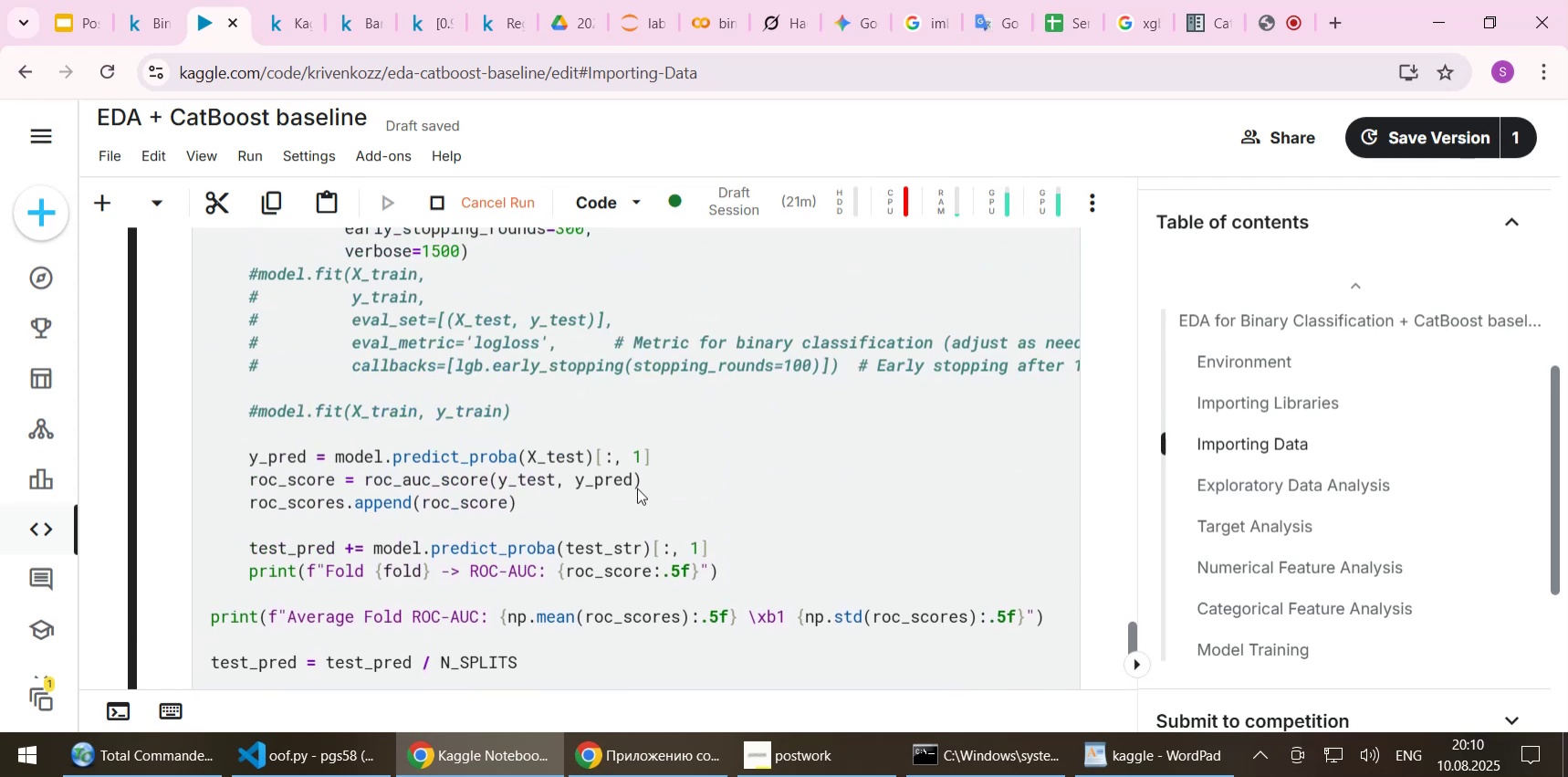 
scroll: coordinate [637, 488], scroll_direction: down, amount: 1.0
 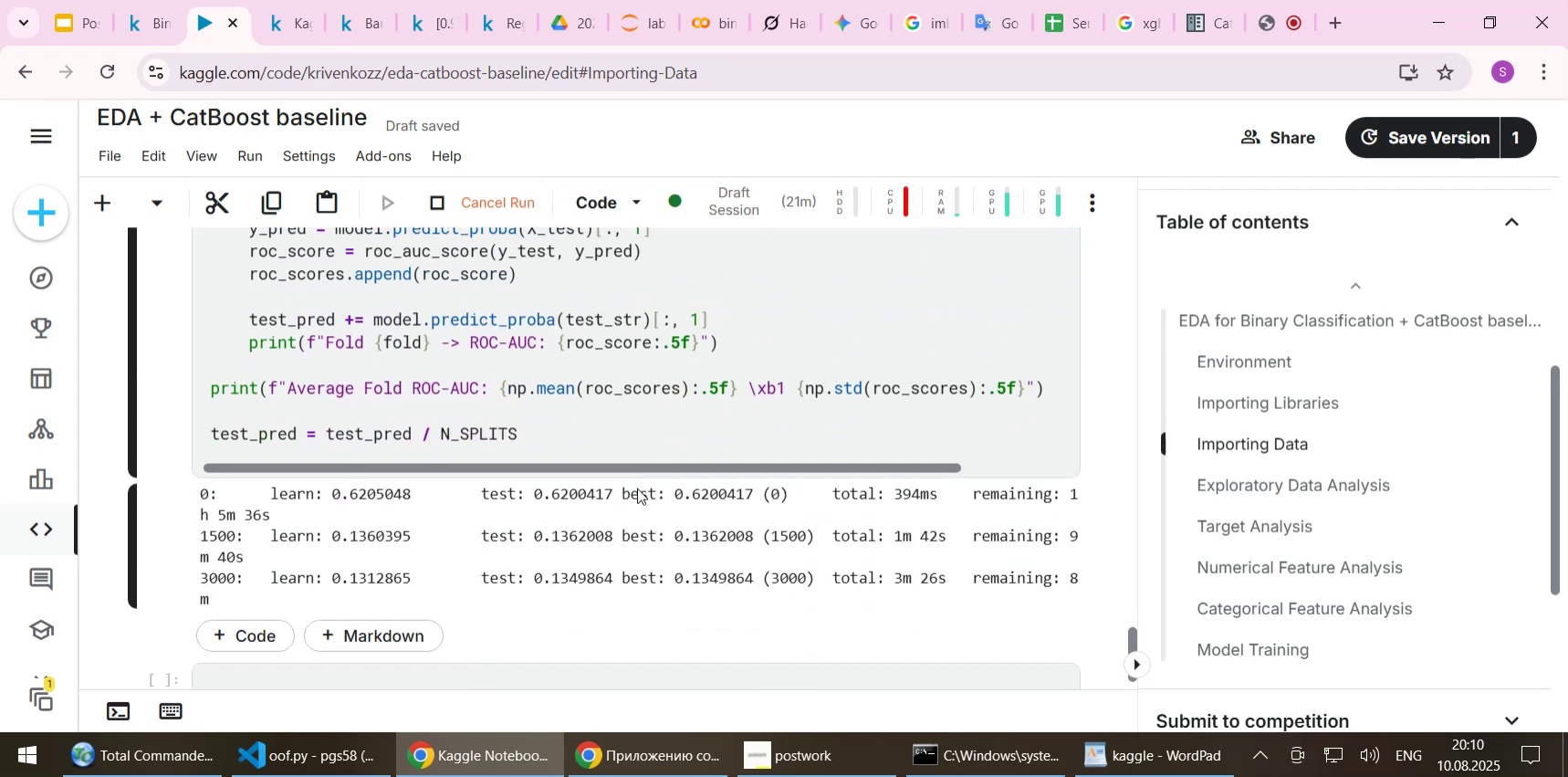 
scroll: coordinate [637, 488], scroll_direction: up, amount: 3.0
 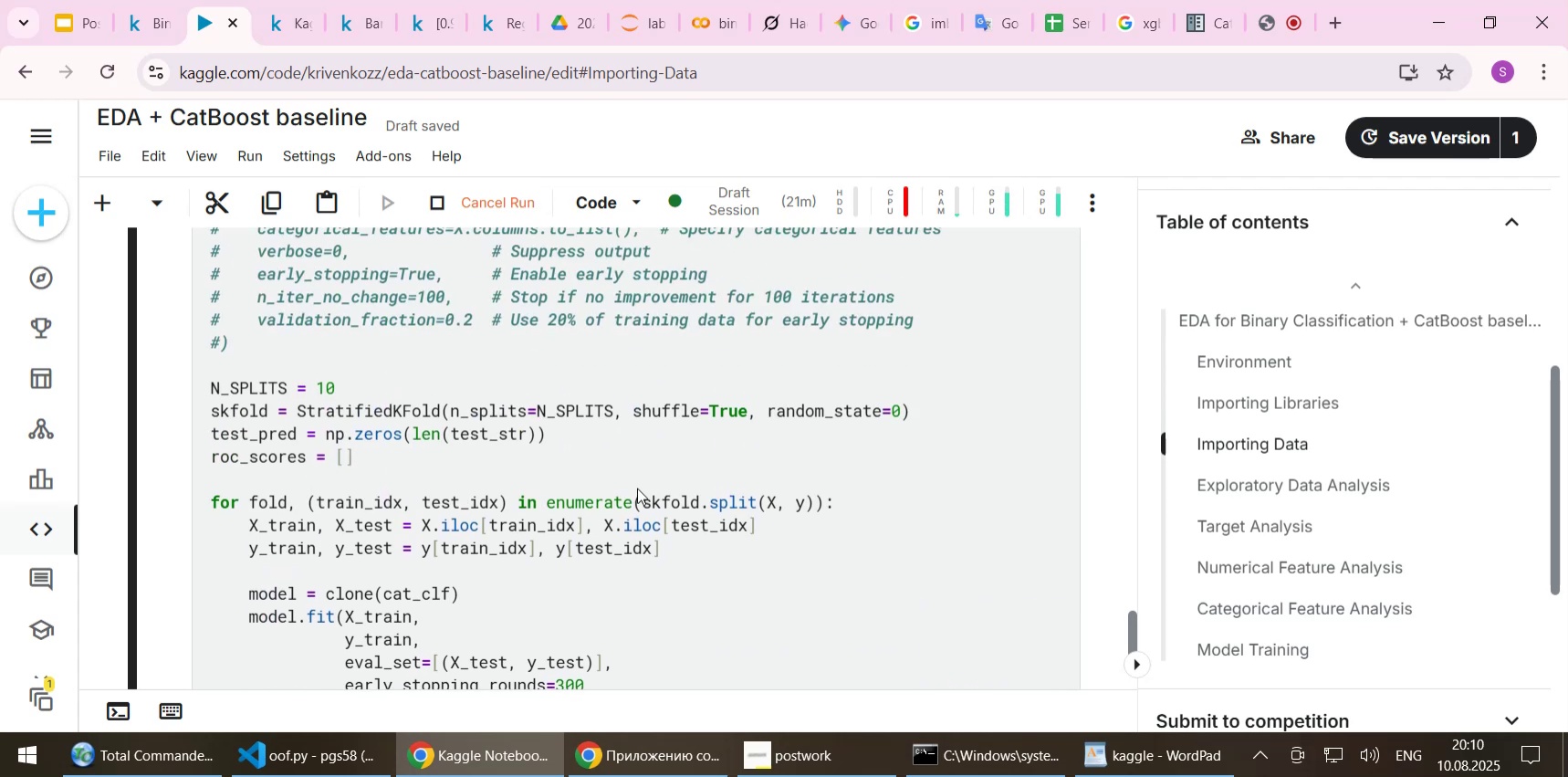 
scroll: coordinate [637, 488], scroll_direction: down, amount: 6.0
 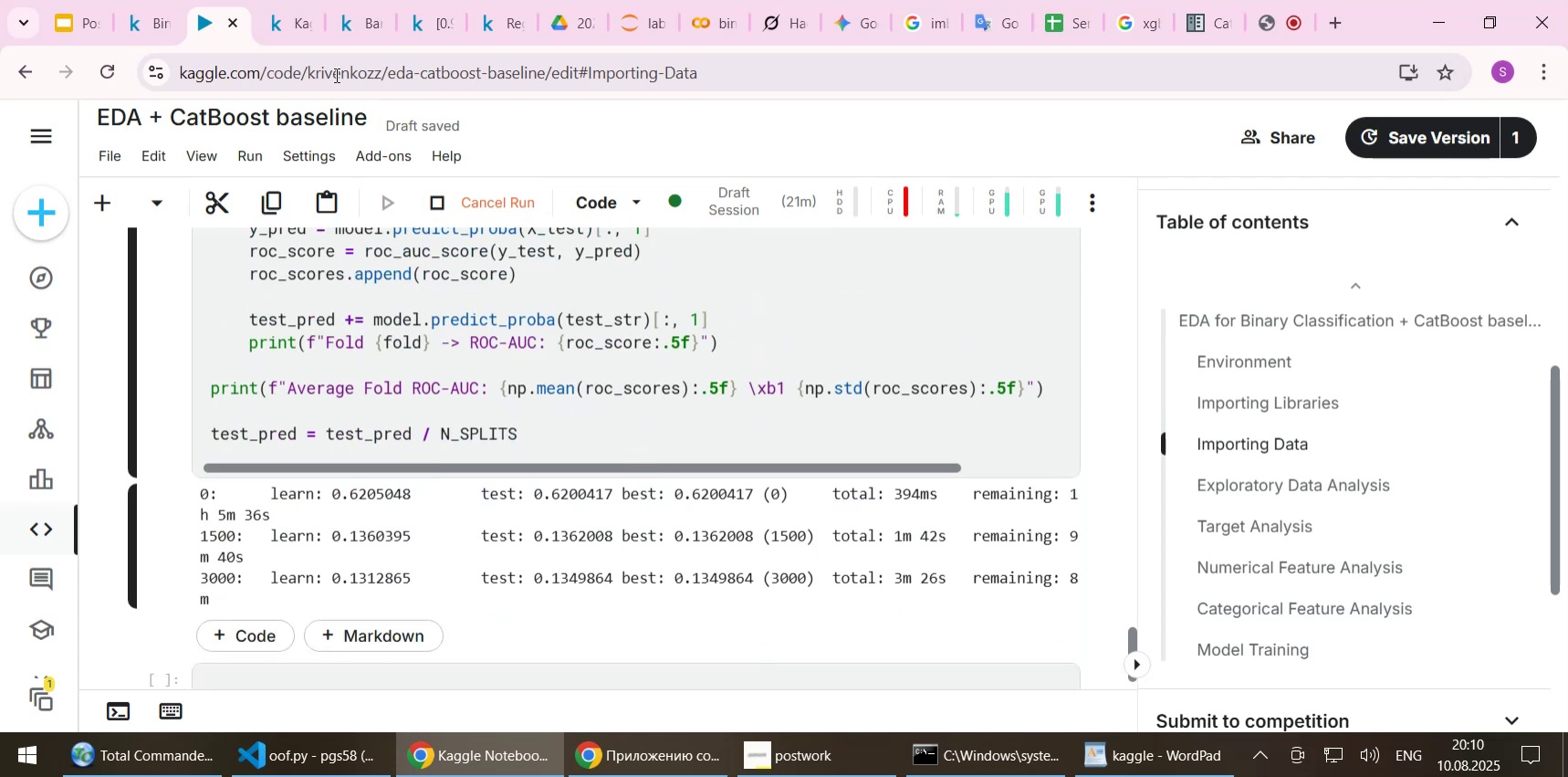 
left_click([287, 35])
 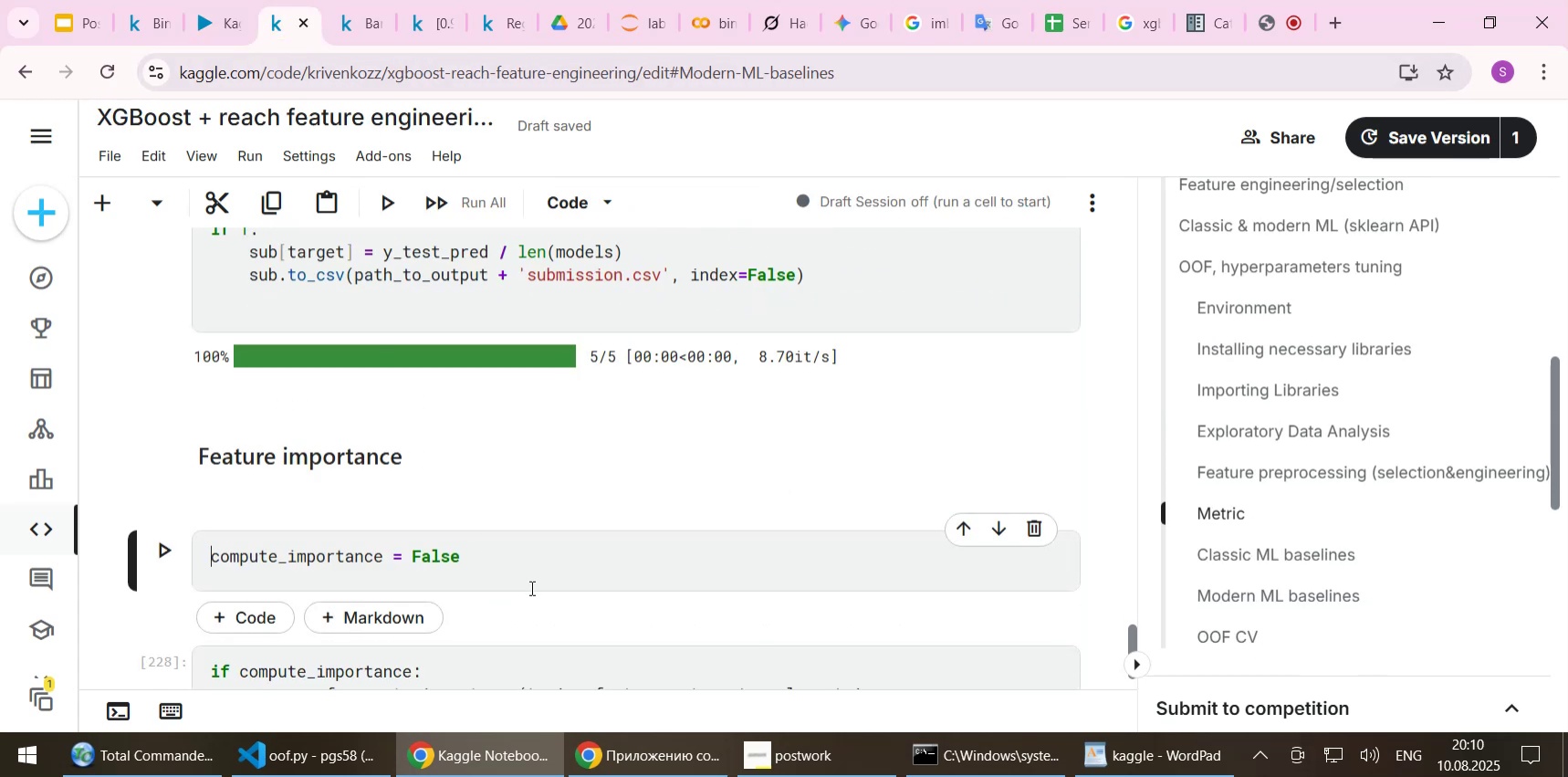 
scroll: coordinate [529, 587], scroll_direction: down, amount: 1.0
 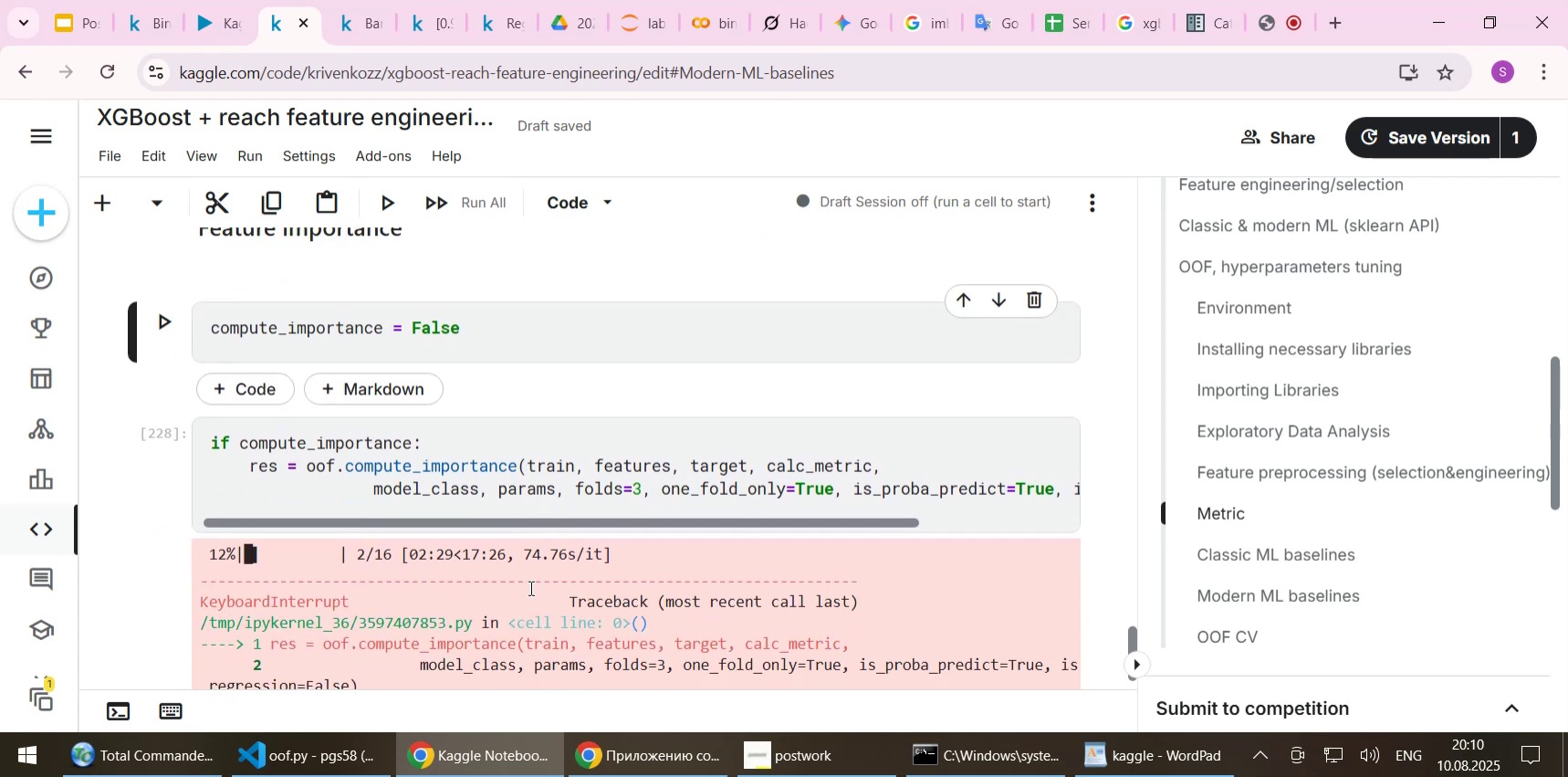 
scroll: coordinate [529, 587], scroll_direction: up, amount: 1.0
 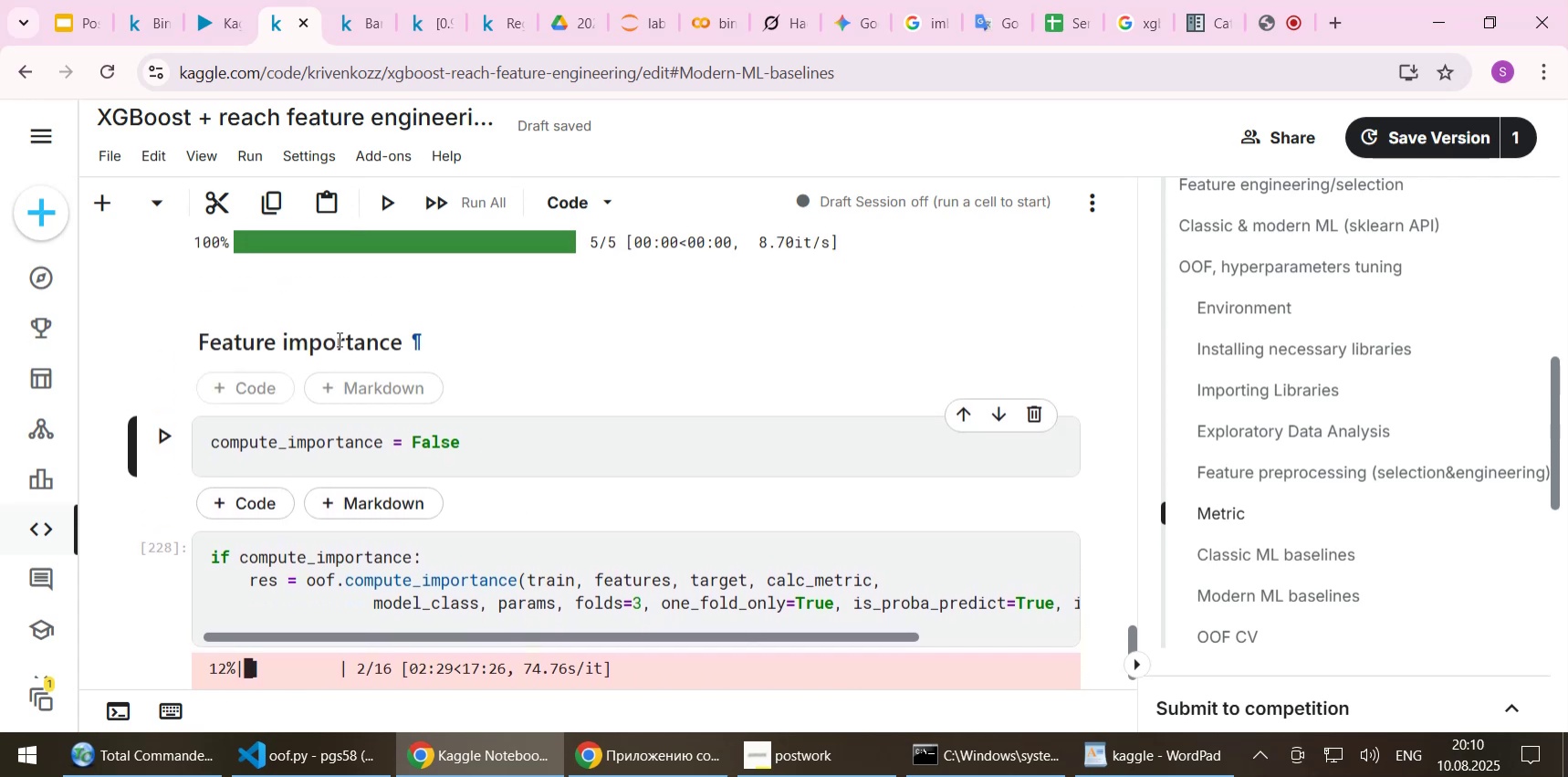 
double_click([338, 339])
 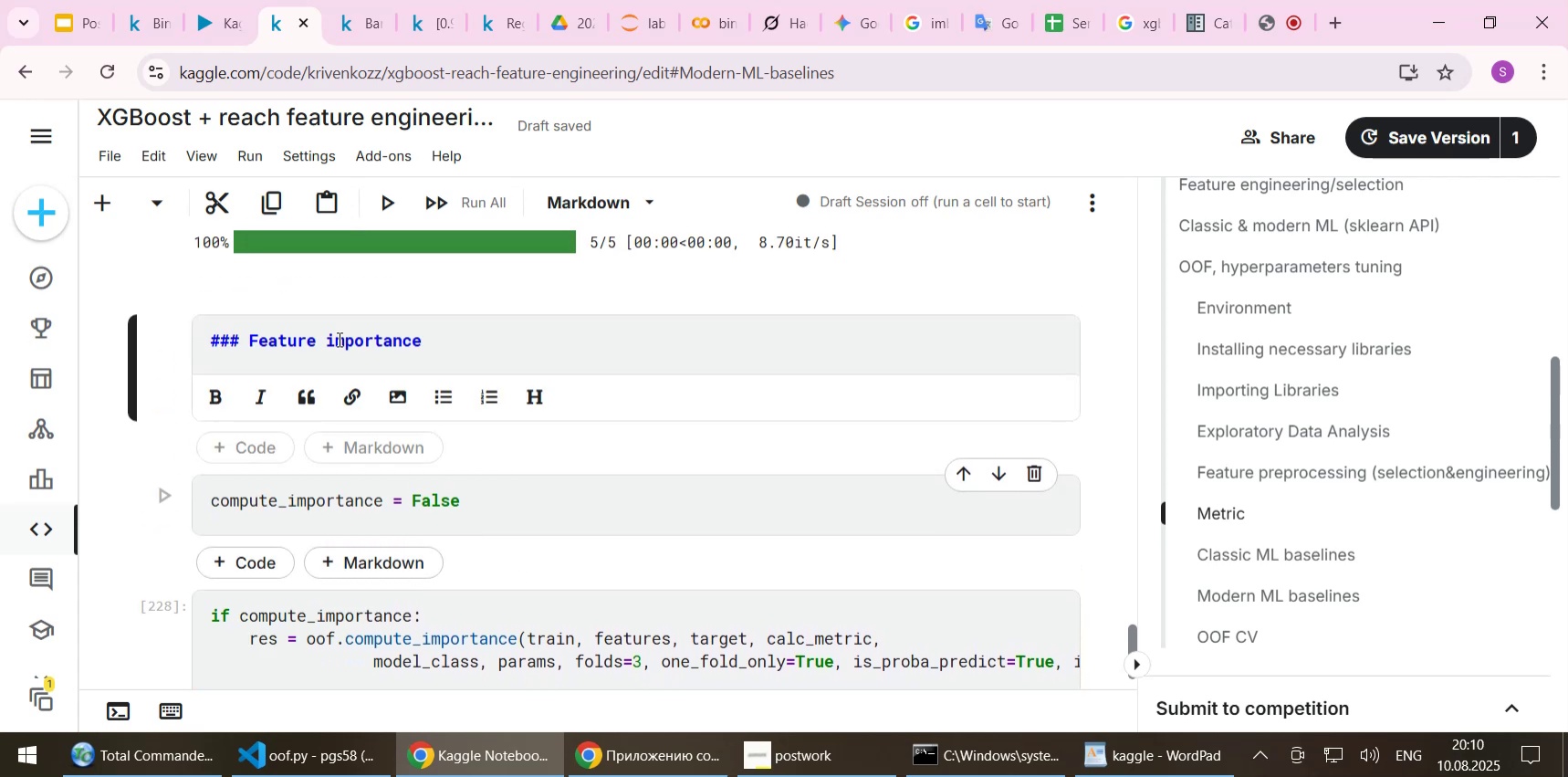 
key(Home)
 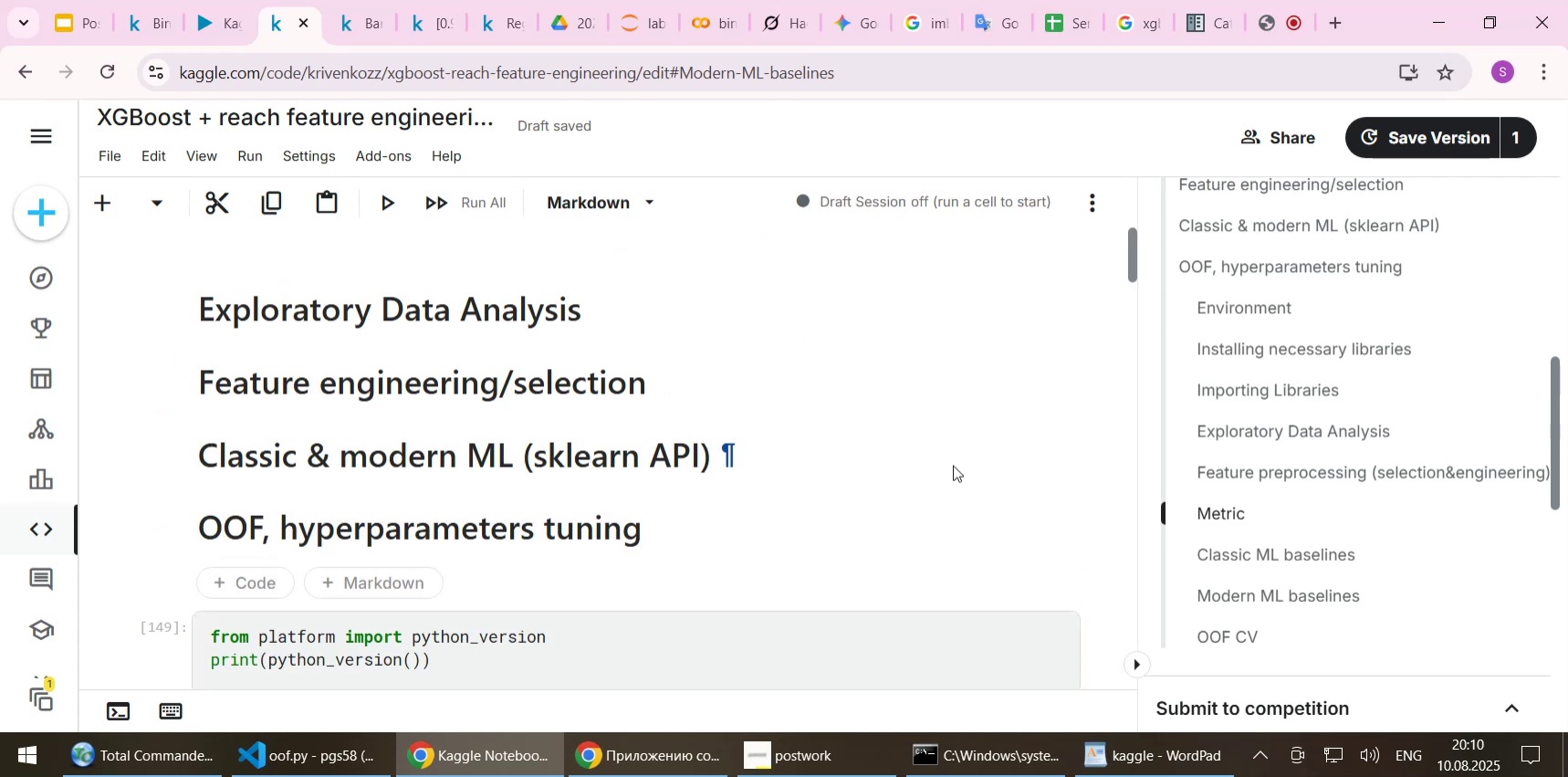 
key(End)
 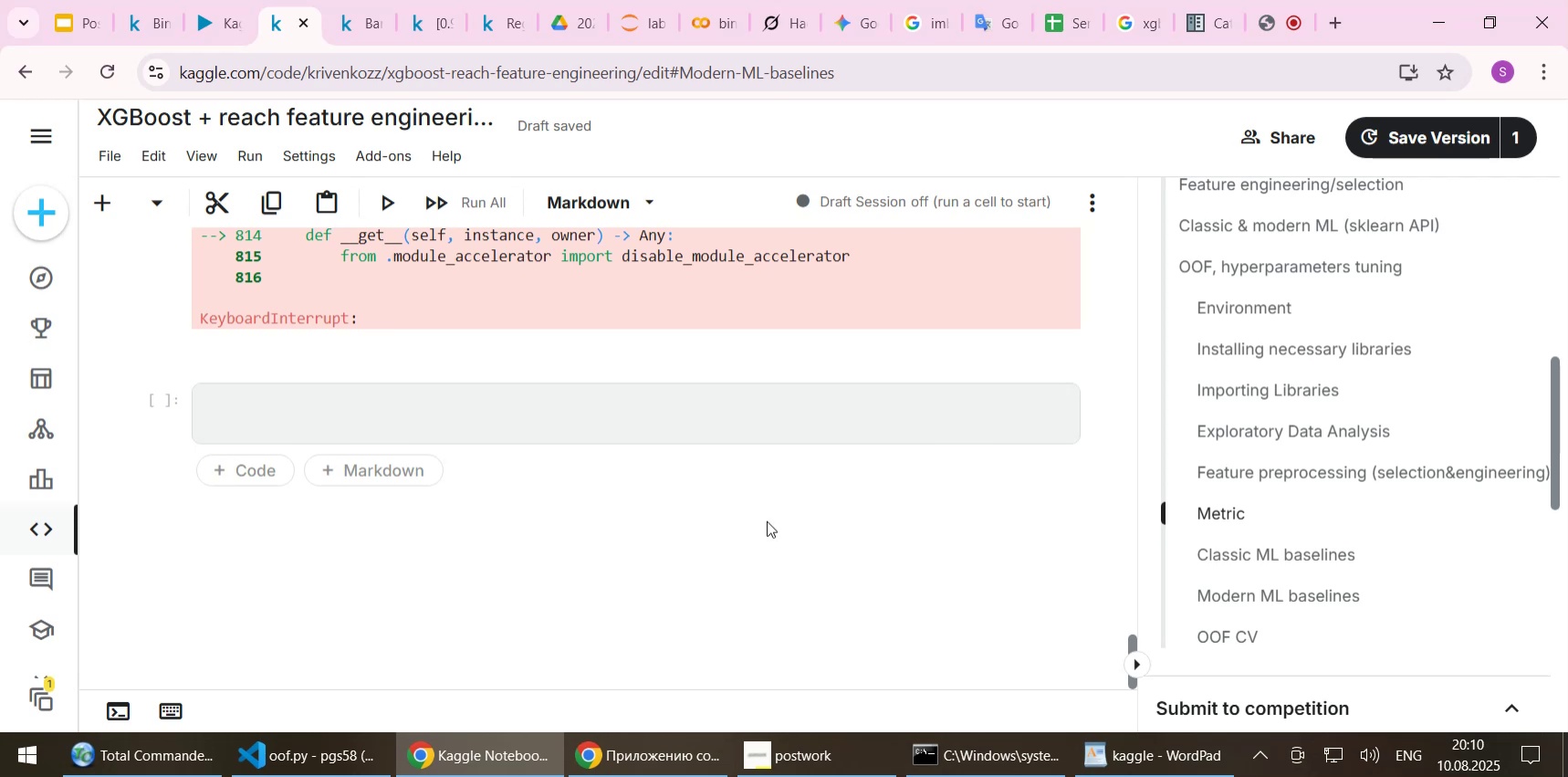 
scroll: coordinate [763, 492], scroll_direction: up, amount: 11.0
 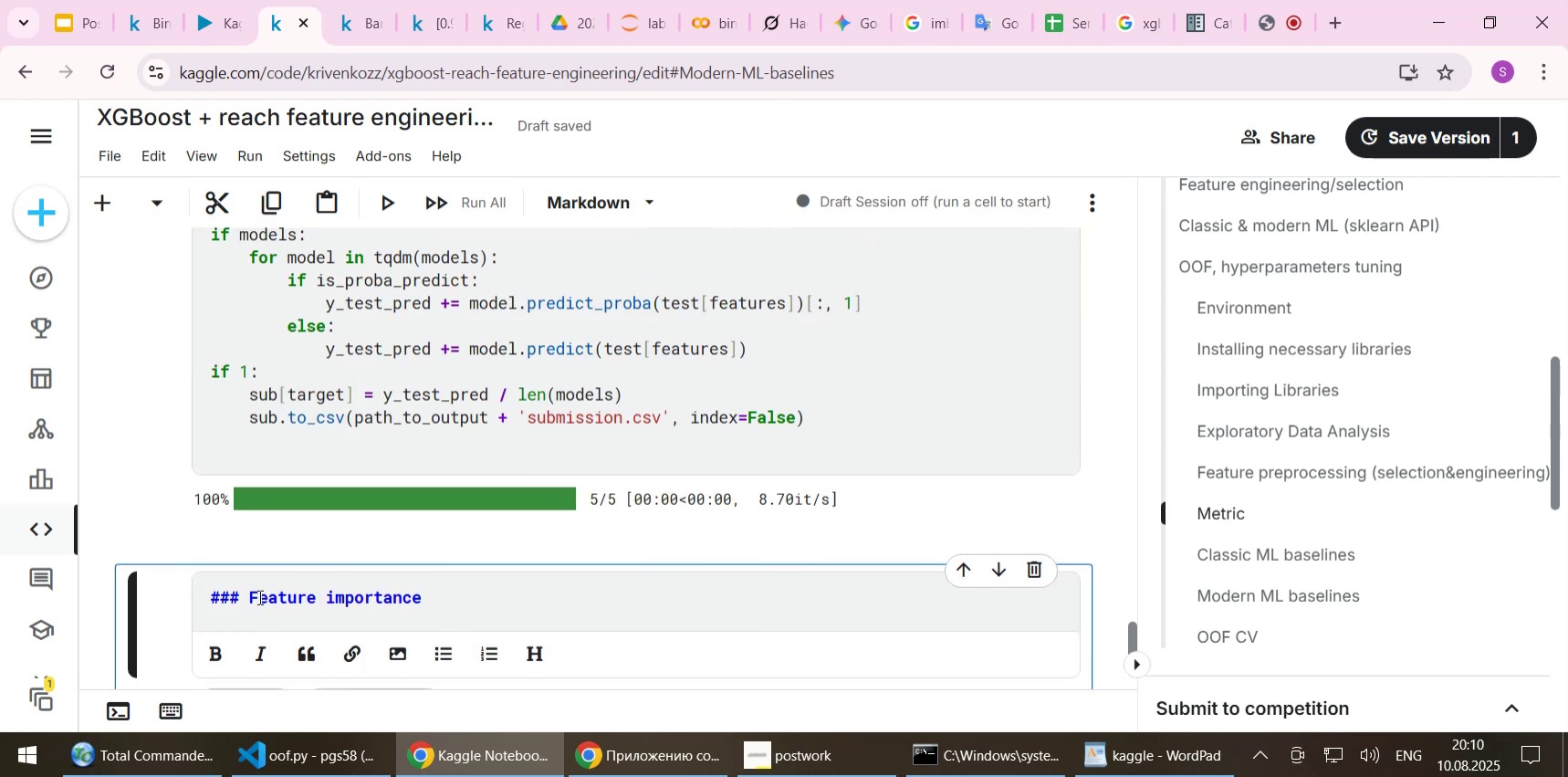 
left_click([250, 594])
 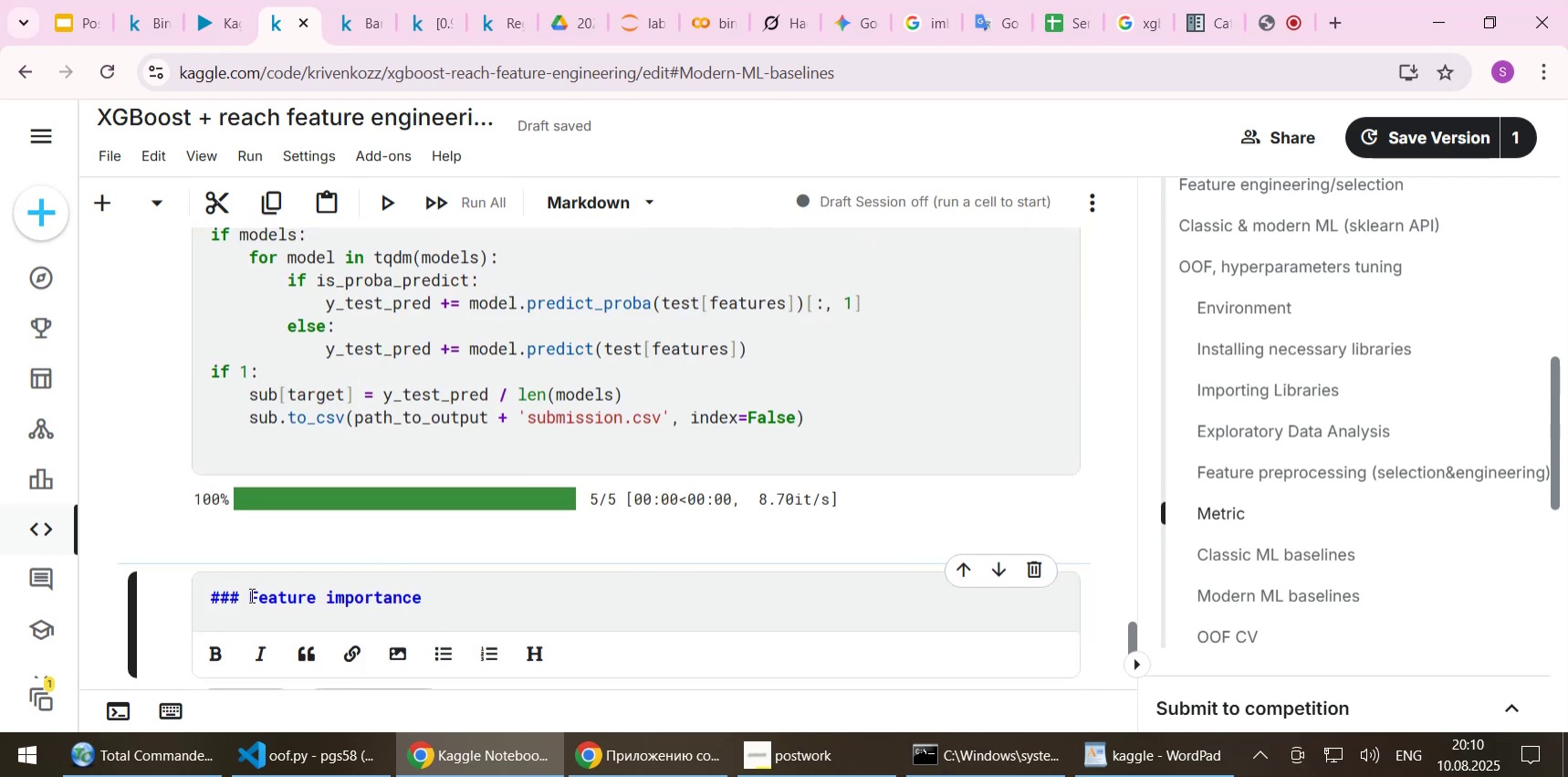 
type(Universal )
 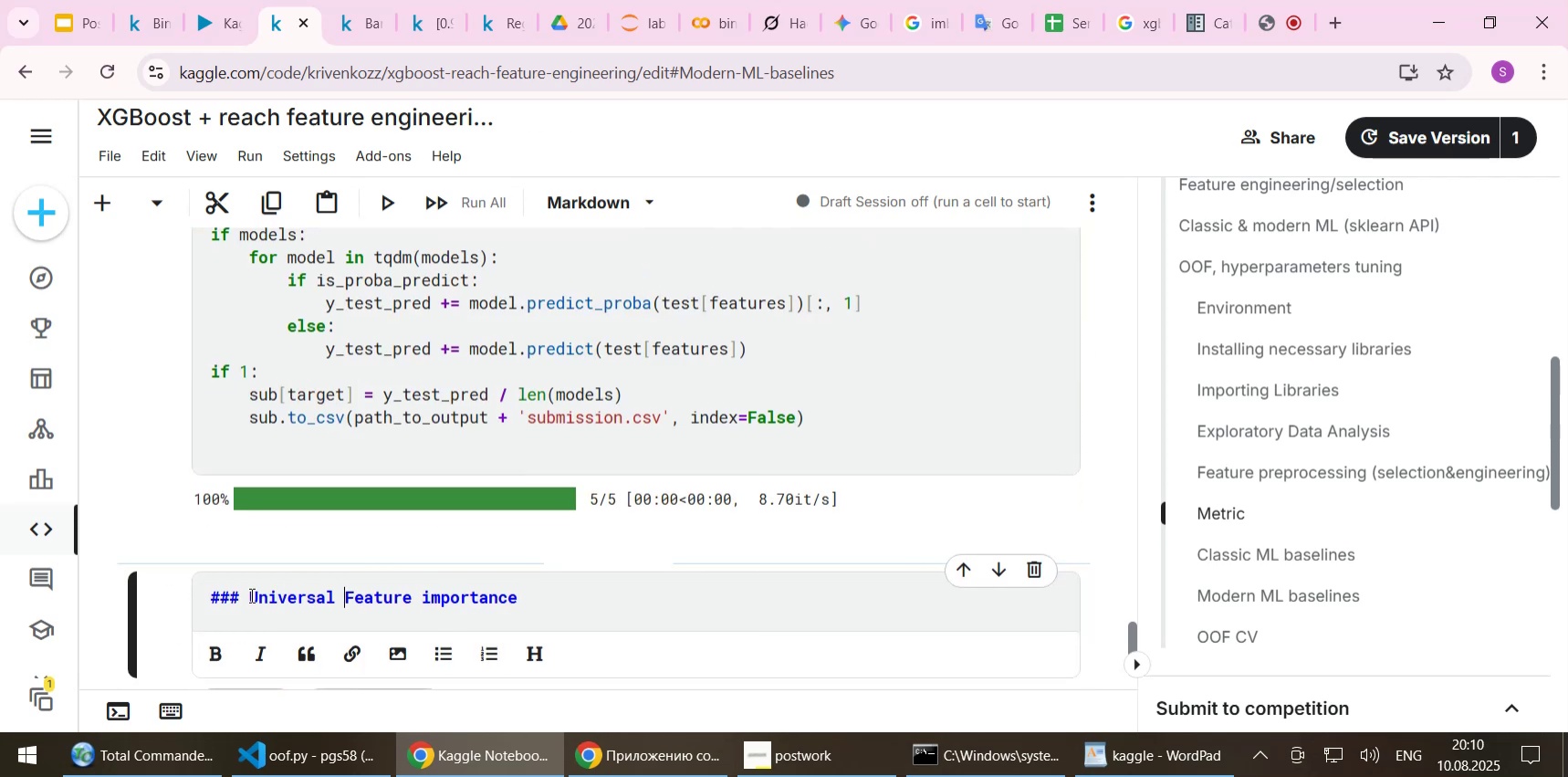 
key(Shift+Enter)
 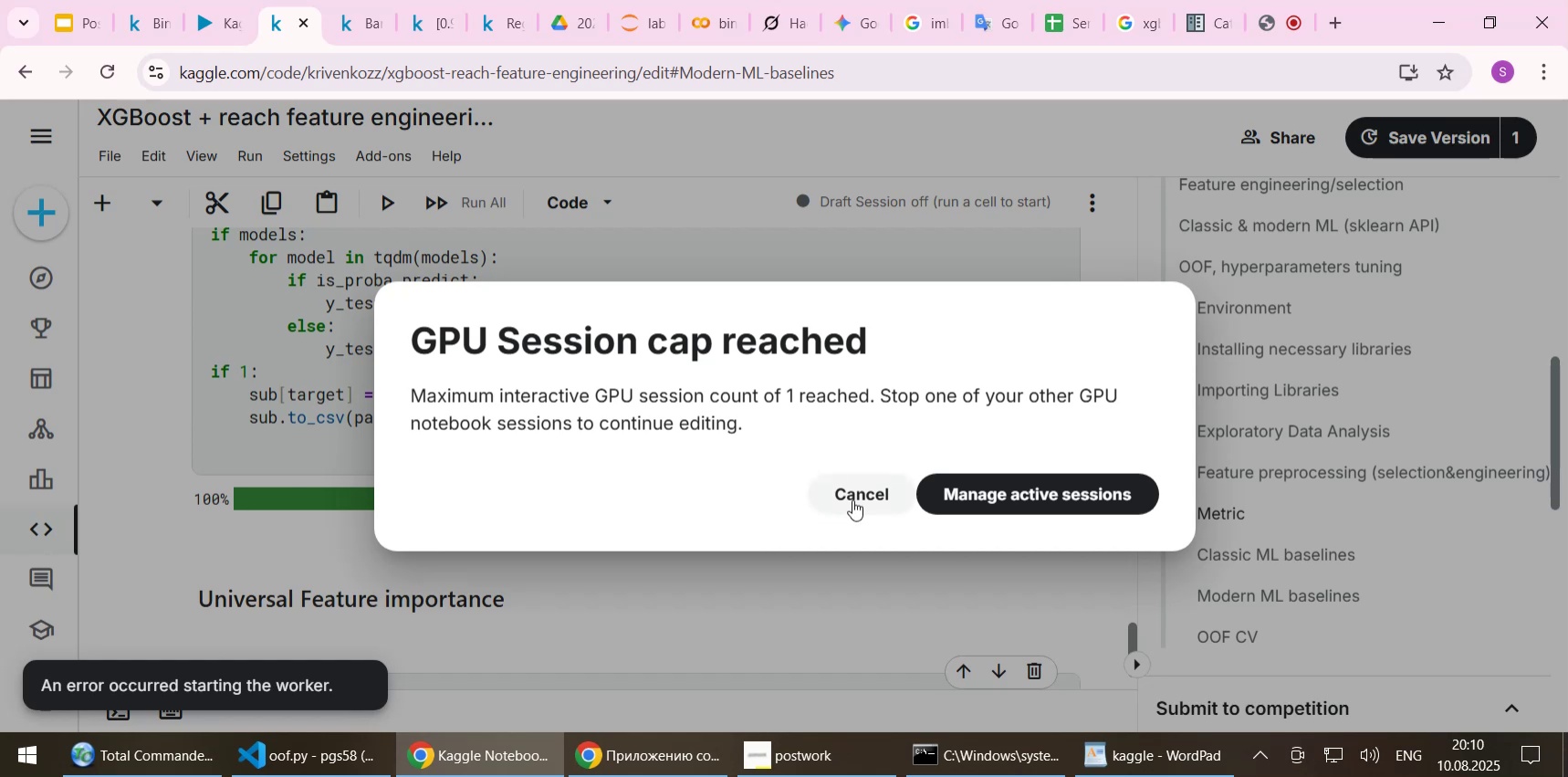 
left_click([852, 497])
 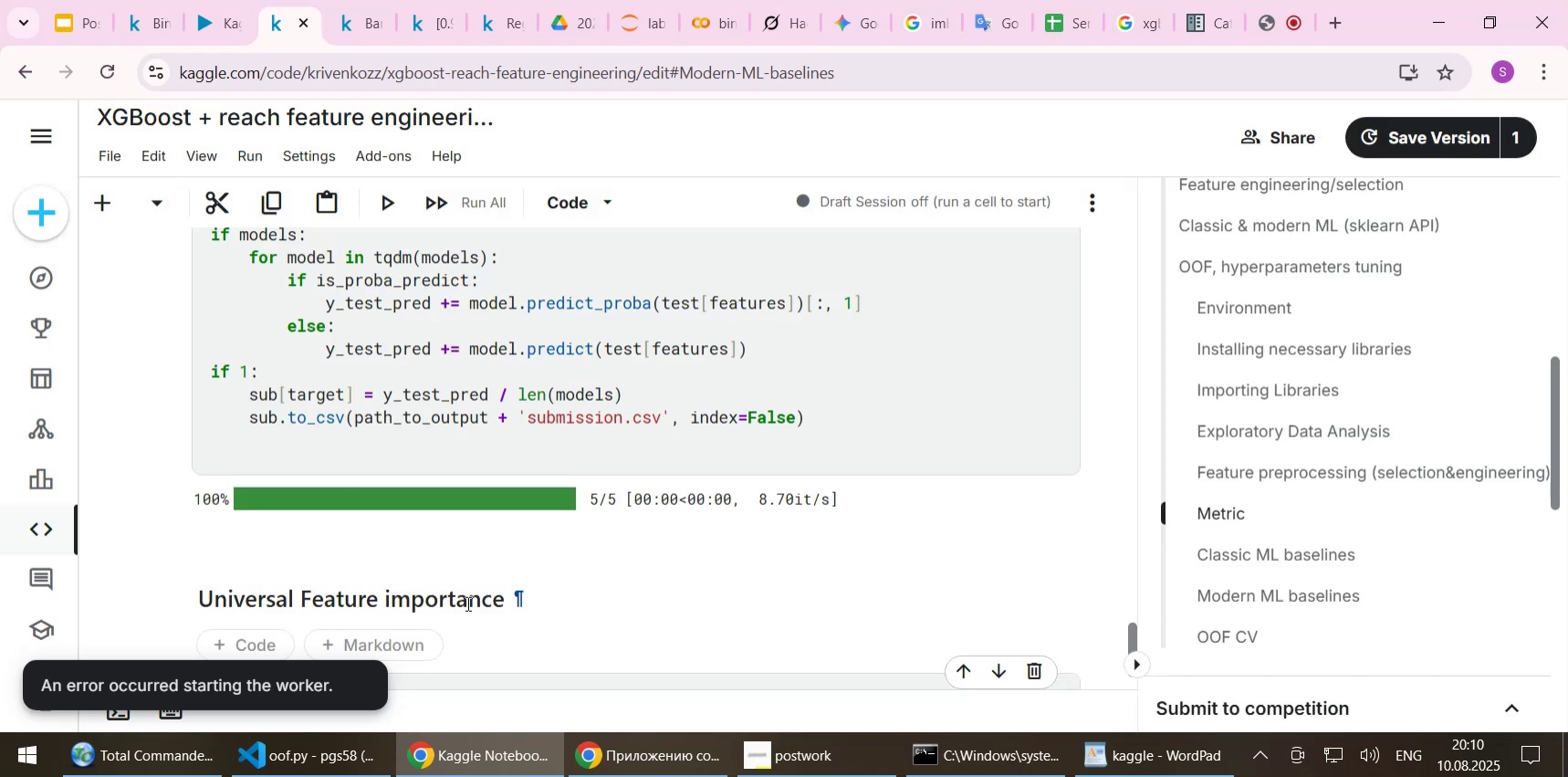 
scroll: coordinate [466, 603], scroll_direction: down, amount: 2.0
 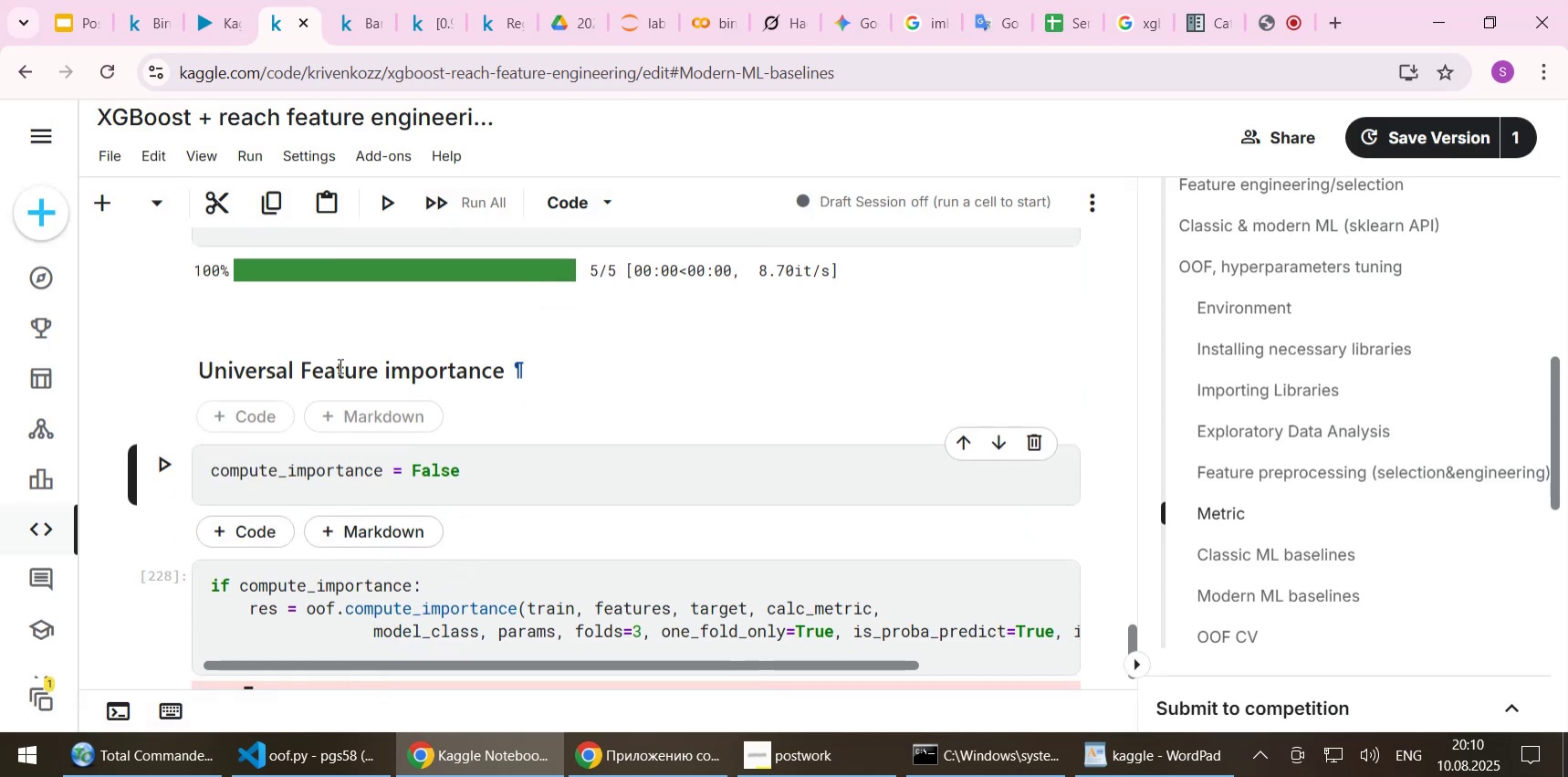 
left_click([339, 365])
 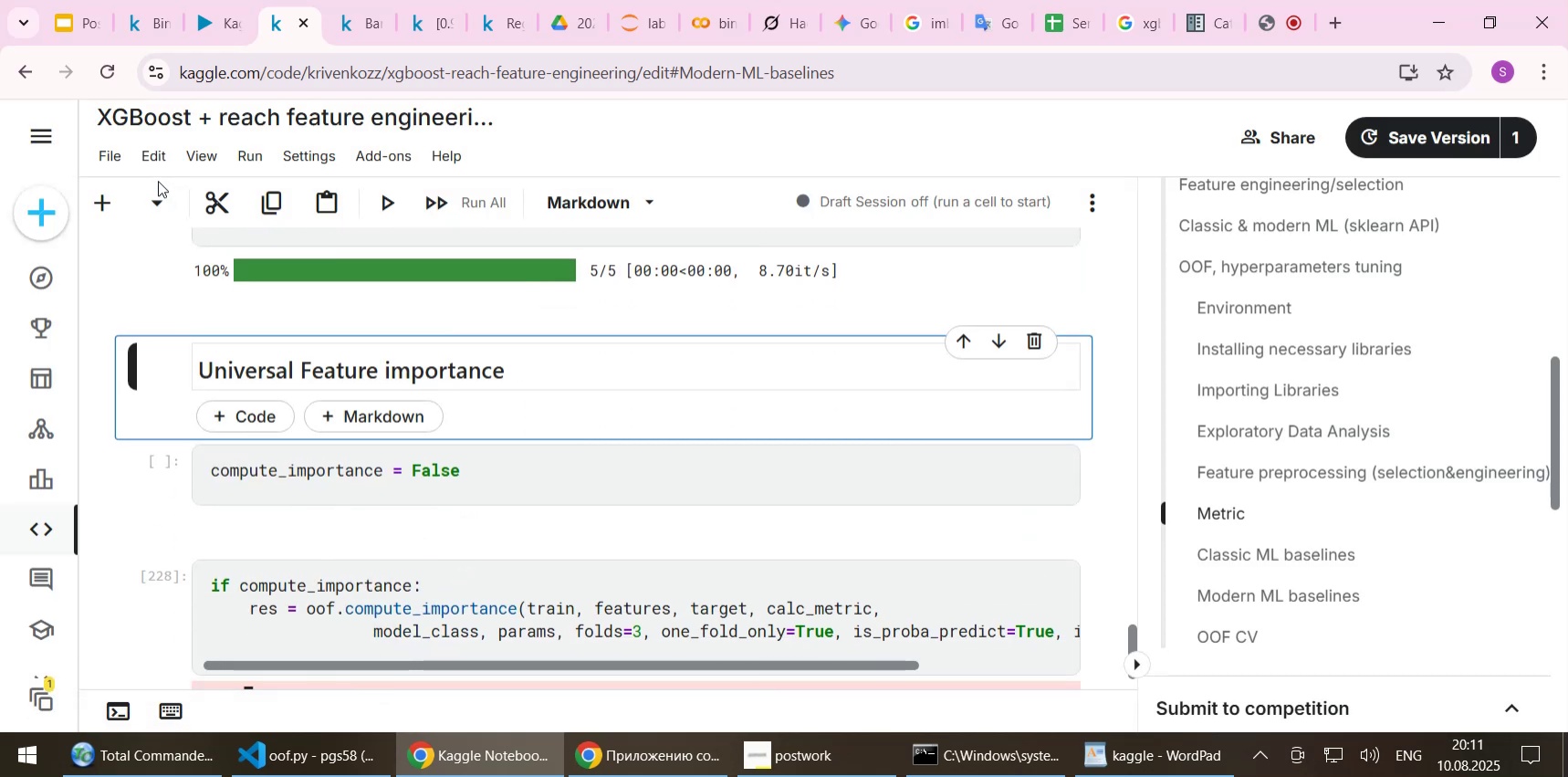 
mouse_move([101, 220])
 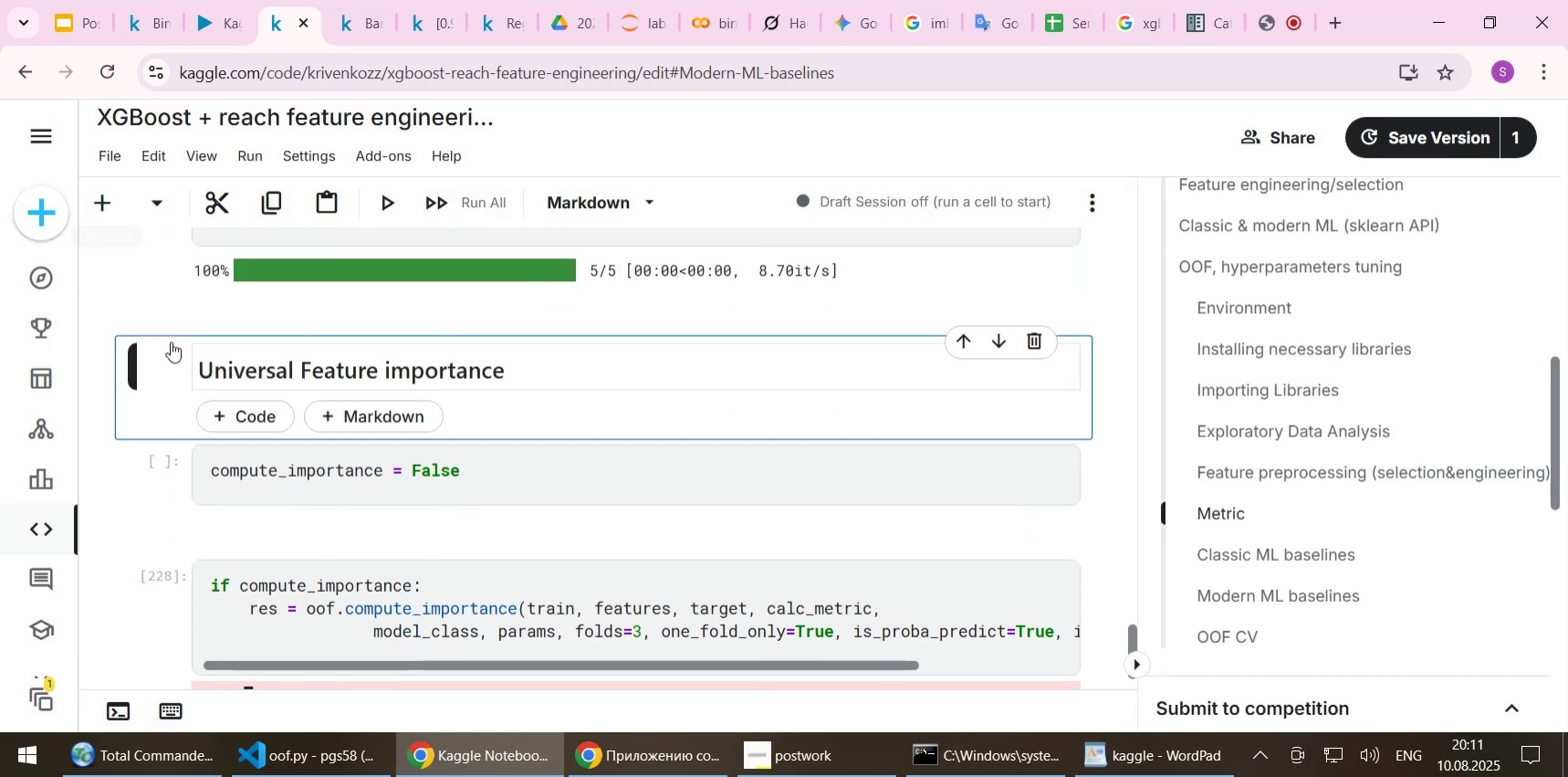 
scroll: coordinate [171, 341], scroll_direction: up, amount: 2.0
 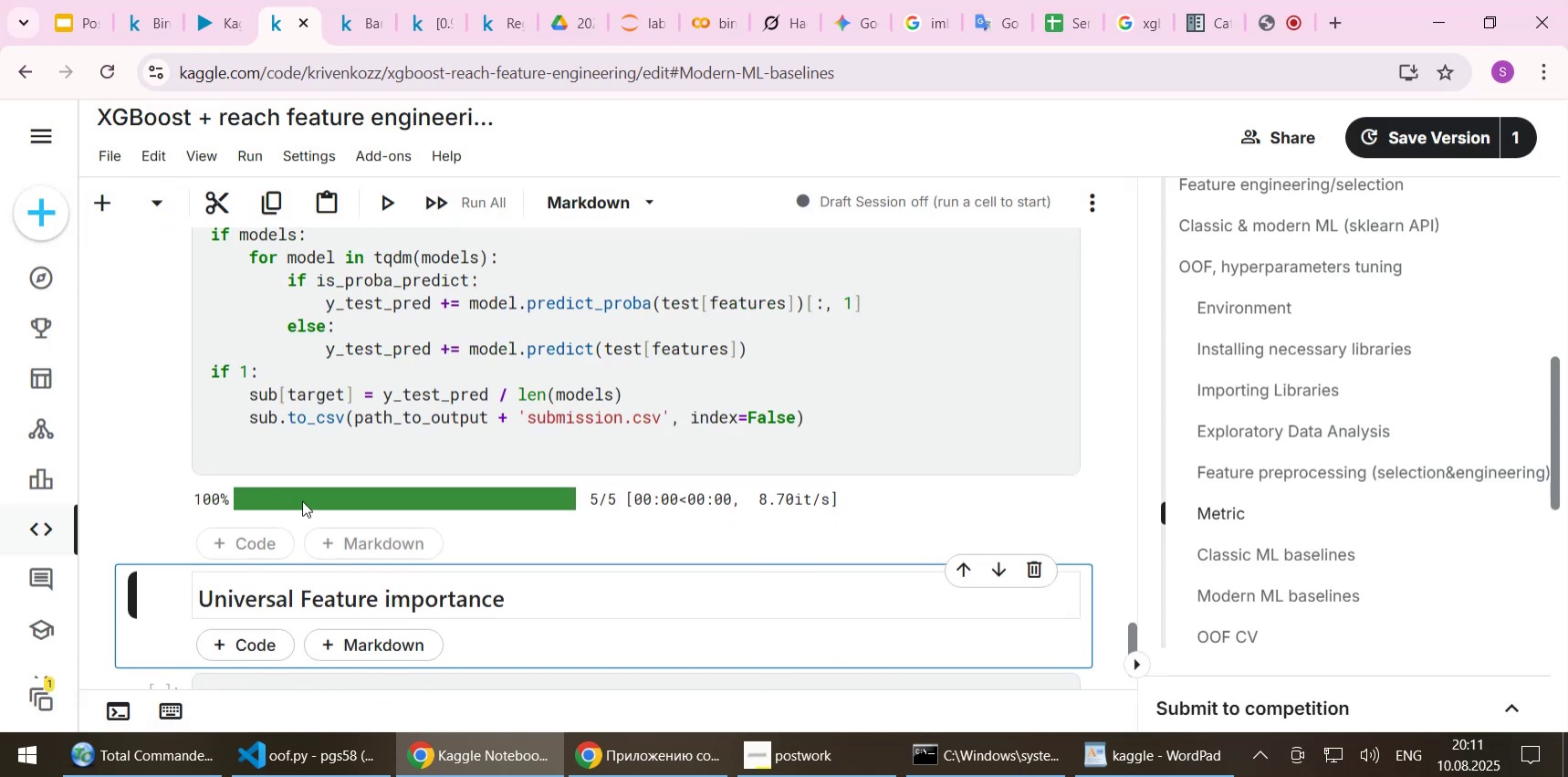 
left_click([302, 500])
 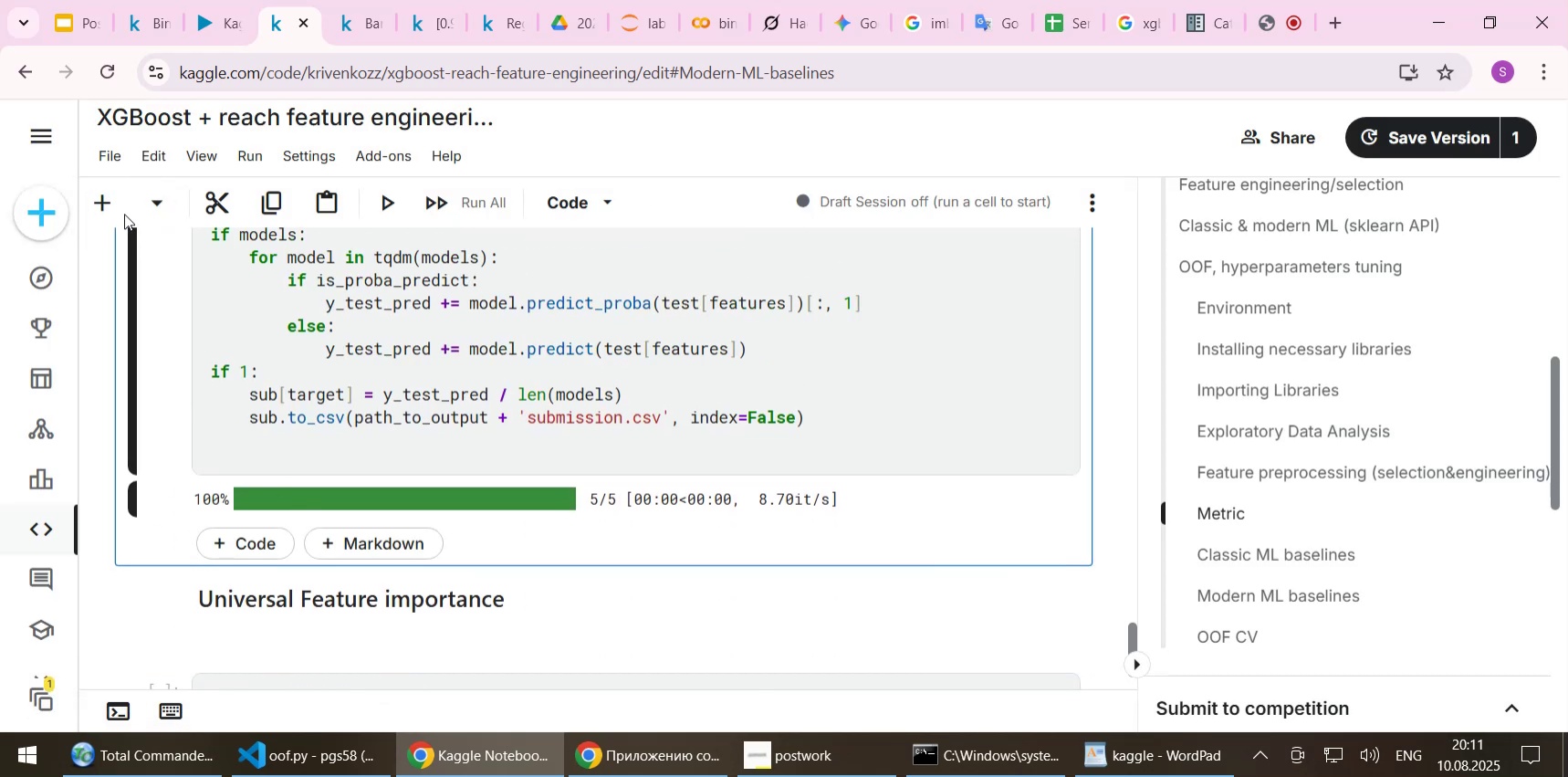 
left_click([109, 195])
 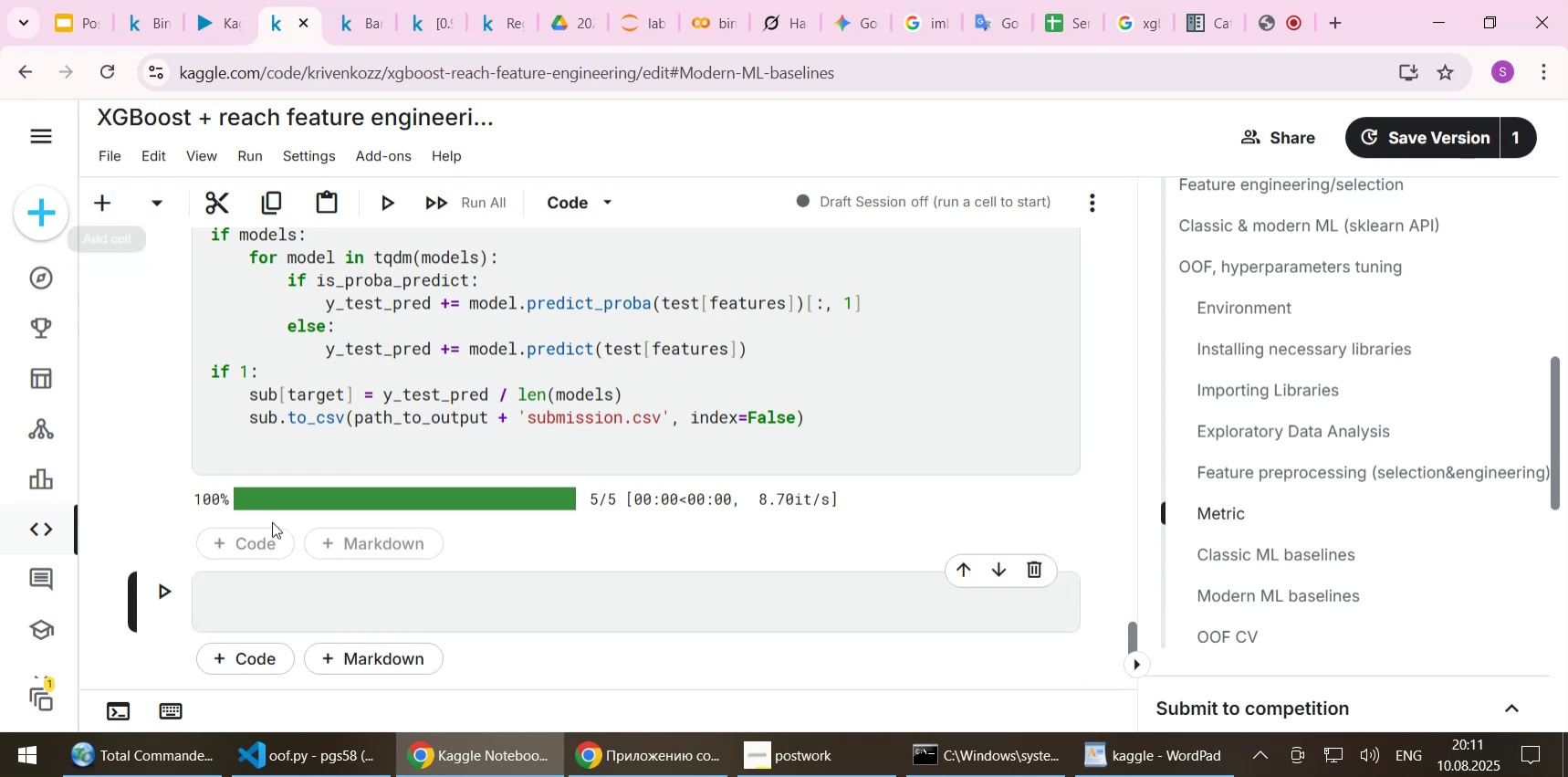 
scroll: coordinate [273, 521], scroll_direction: down, amount: 3.0
 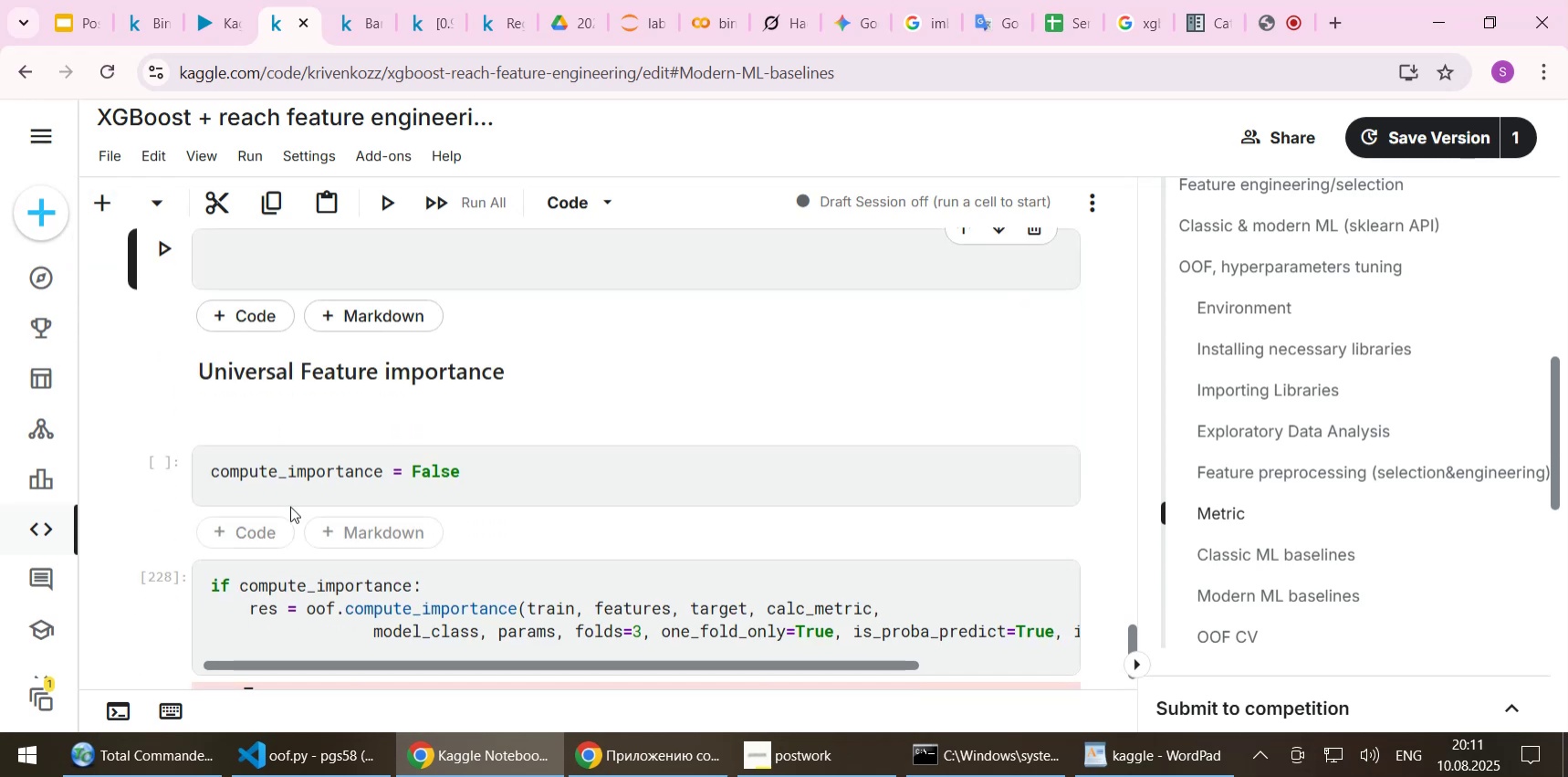 
scroll: coordinate [290, 506], scroll_direction: up, amount: 1.0
 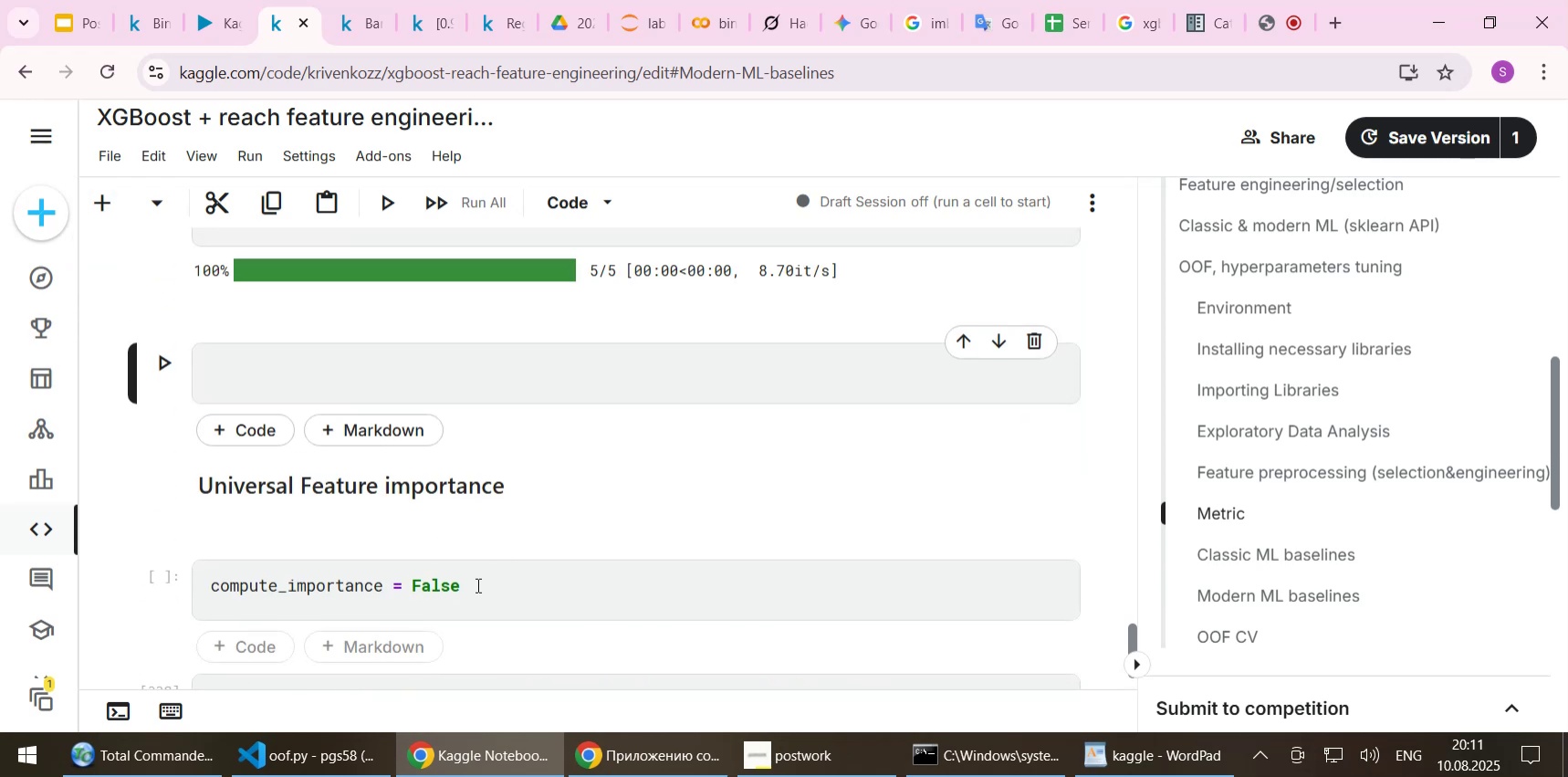 
left_click([476, 584])
 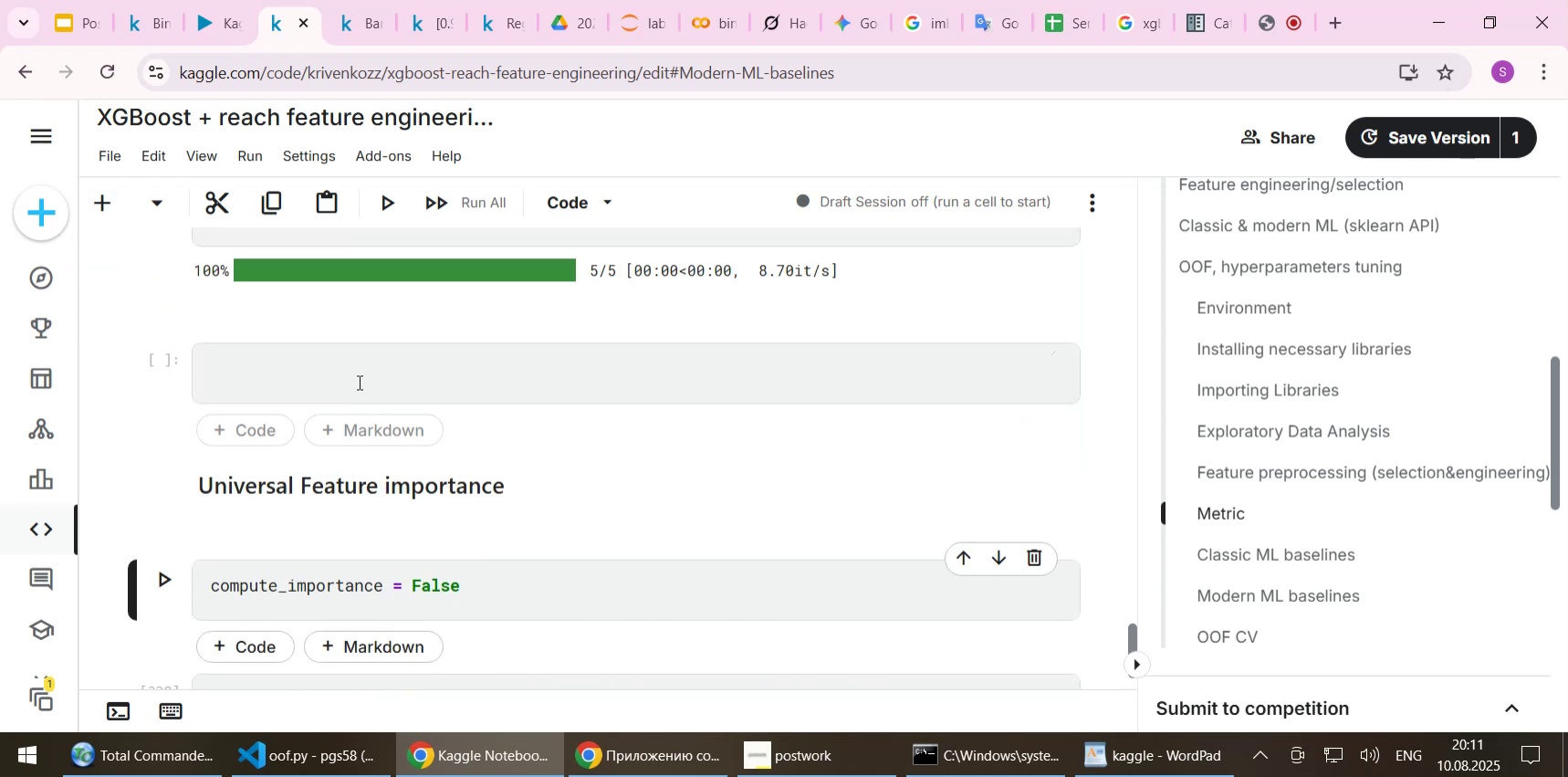 
left_click([358, 382])
 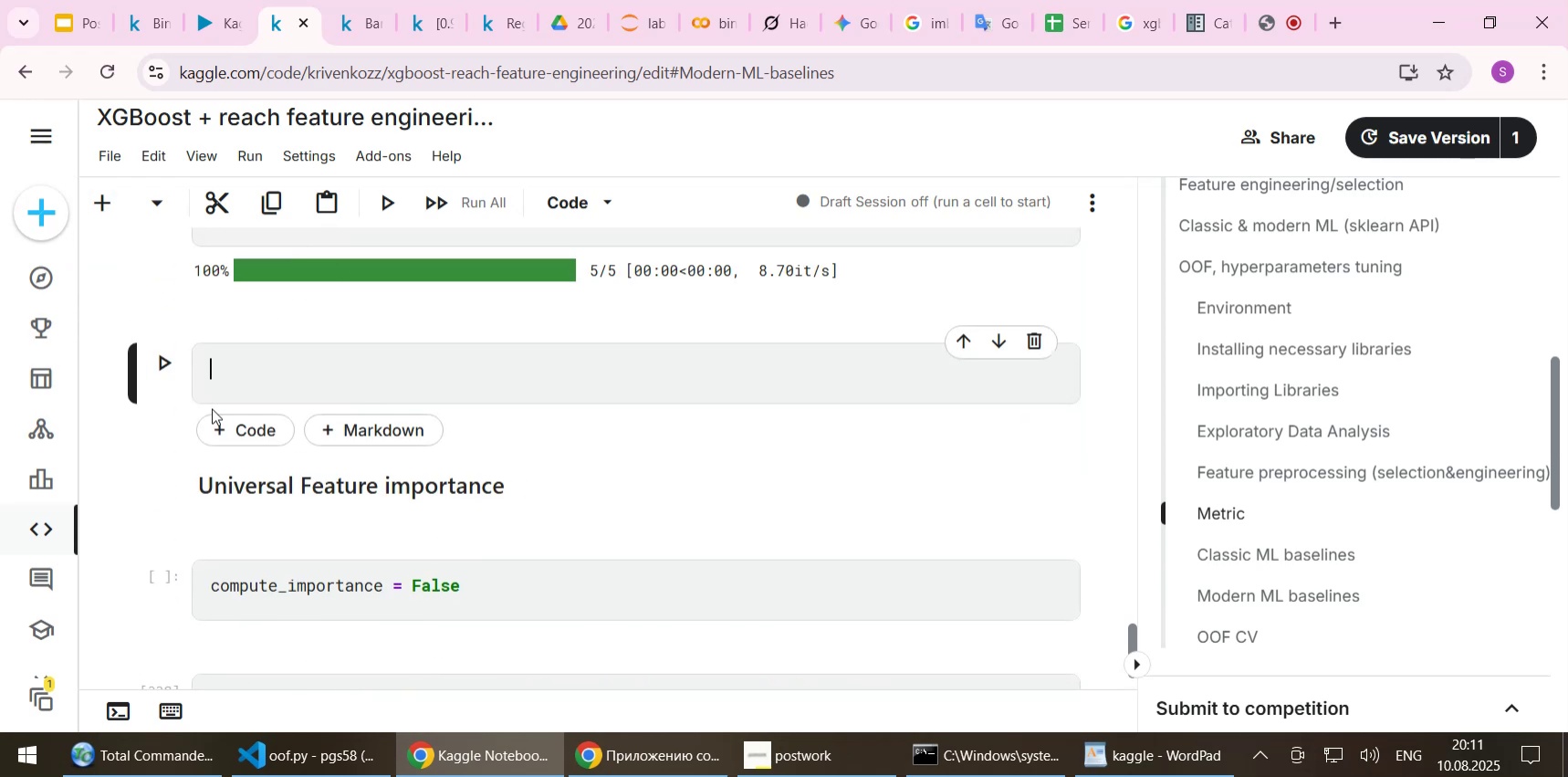 
left_click([253, 431])
 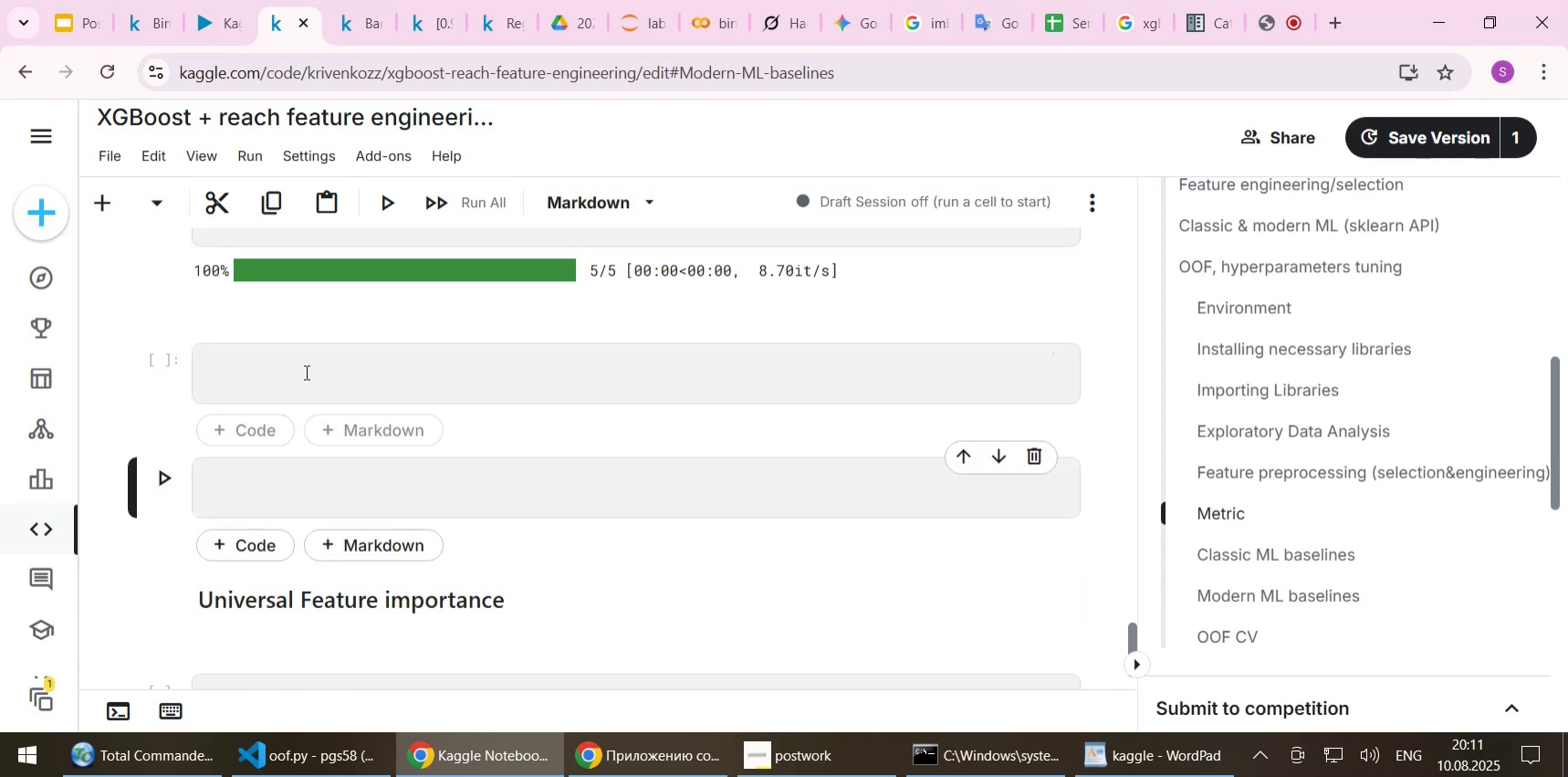 
left_click([285, 372])
 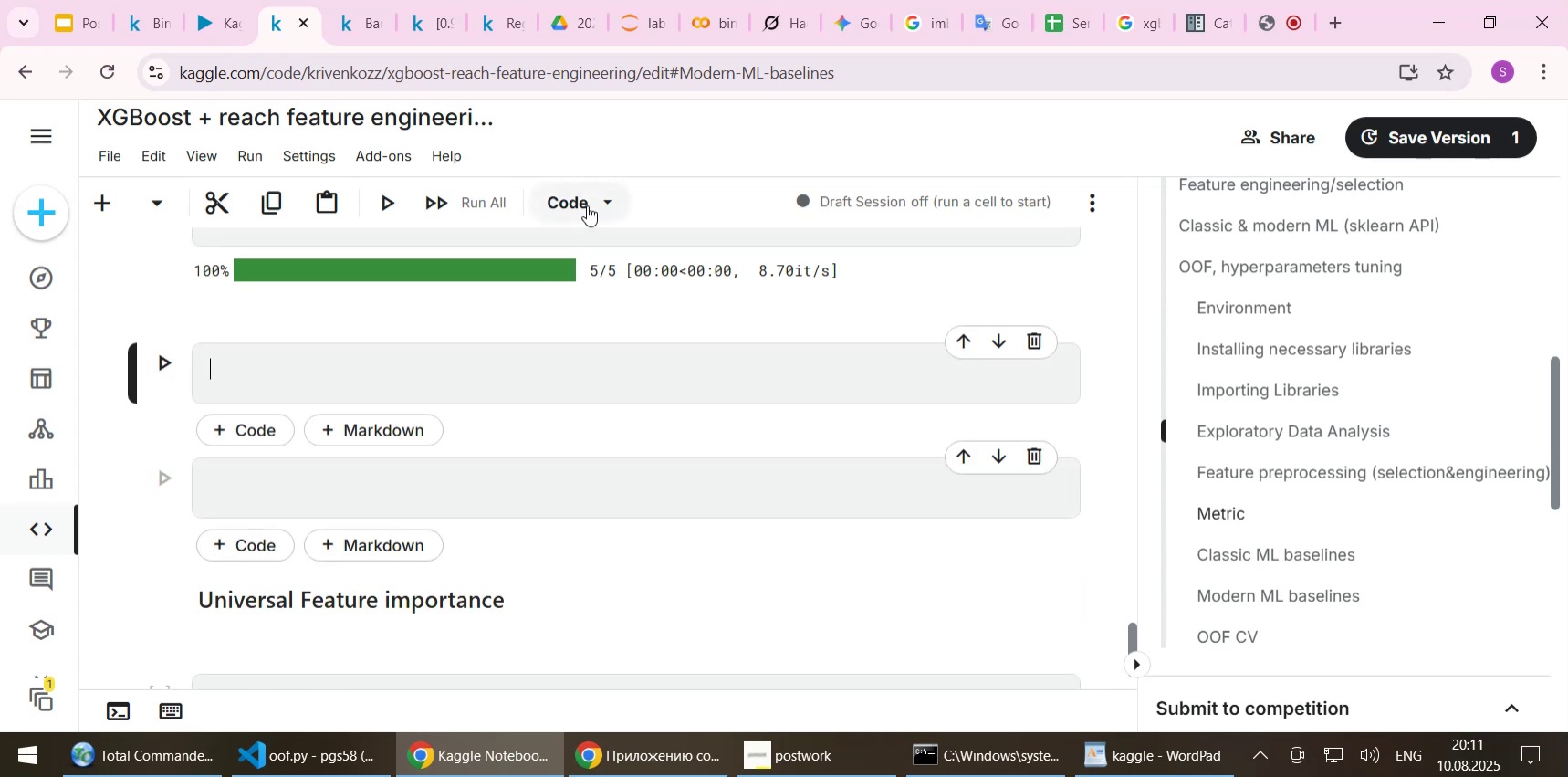 
left_click([587, 205])
 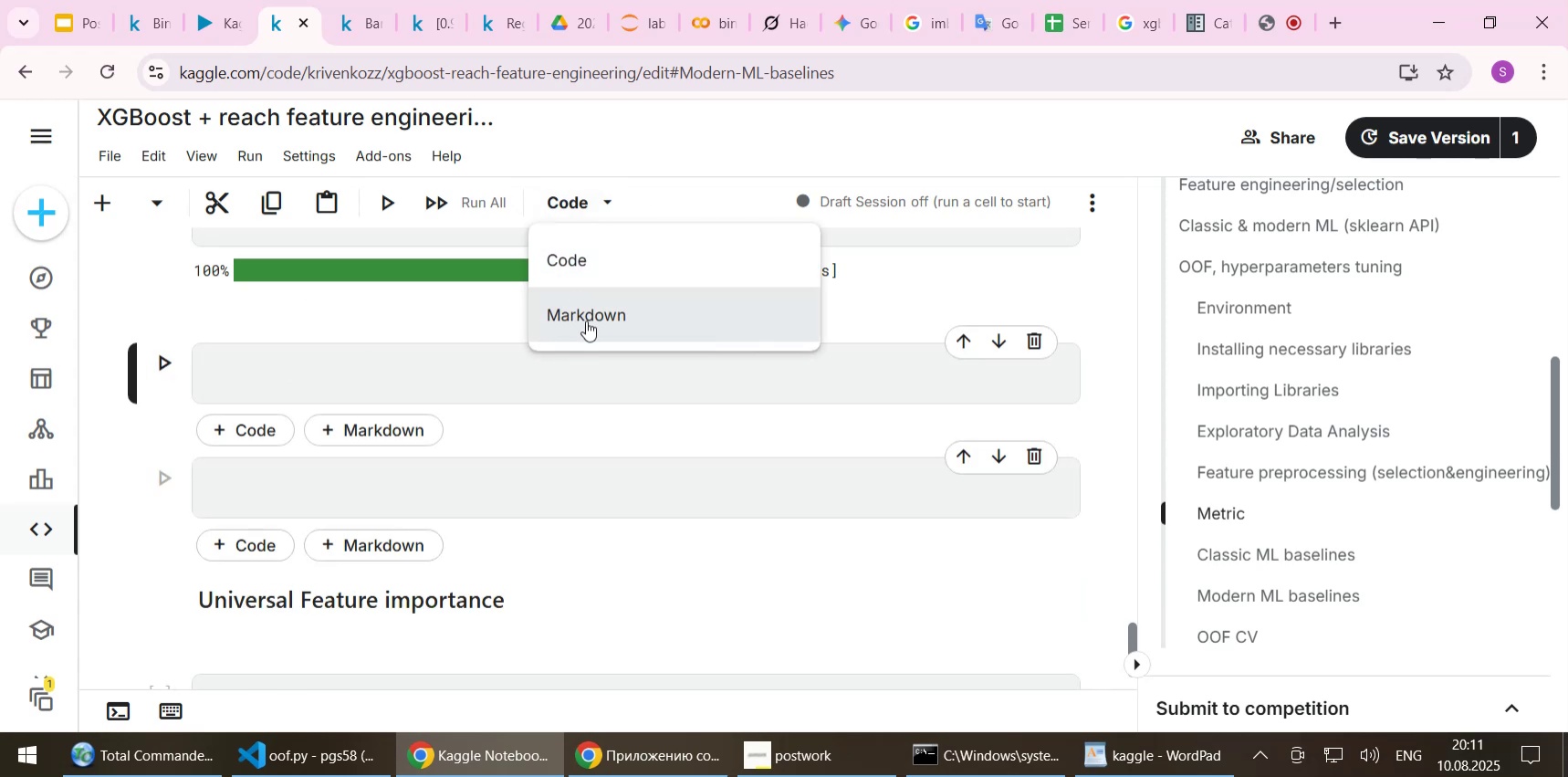 
left_click([586, 320])
 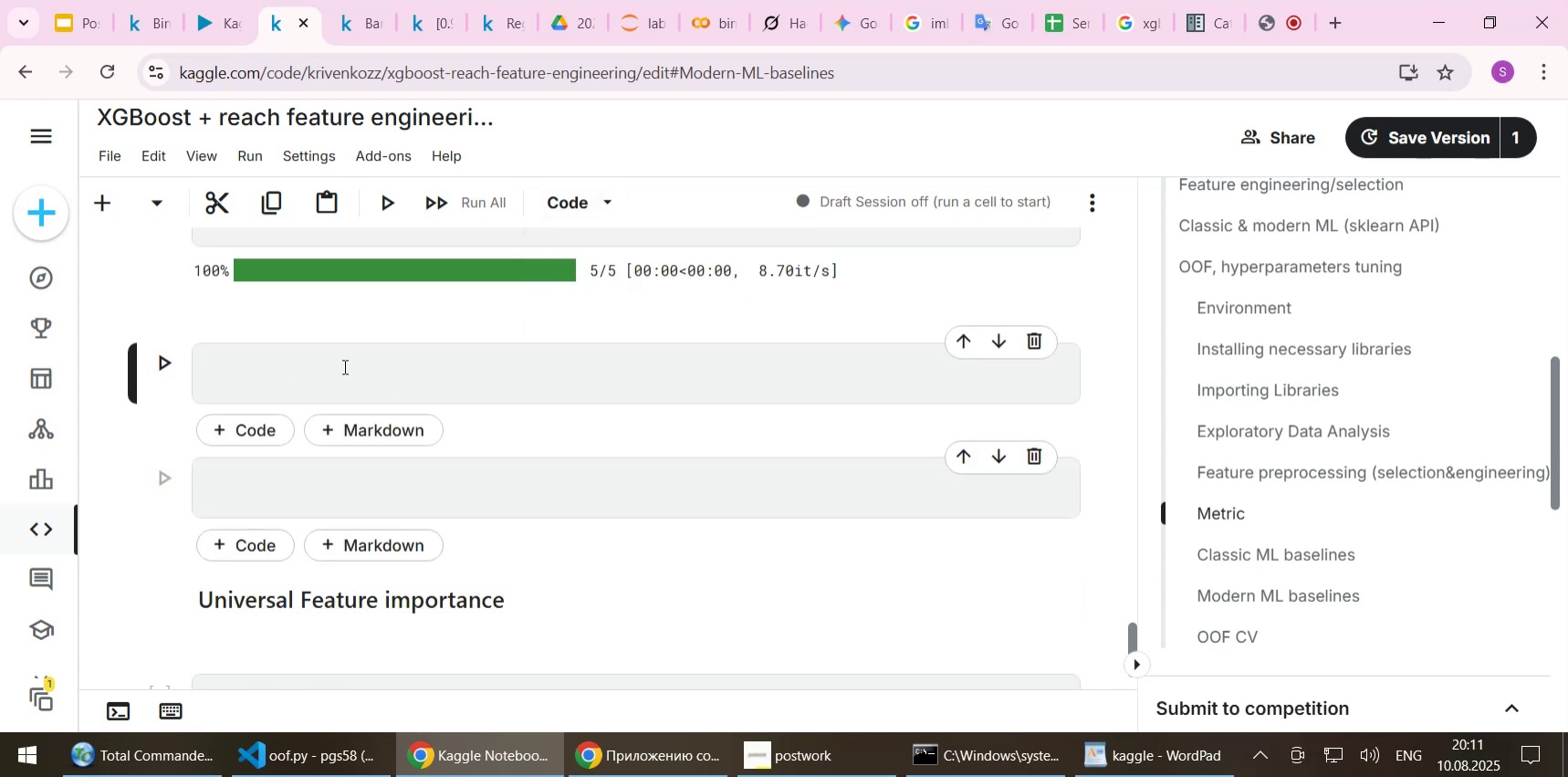 
left_click([343, 366])
 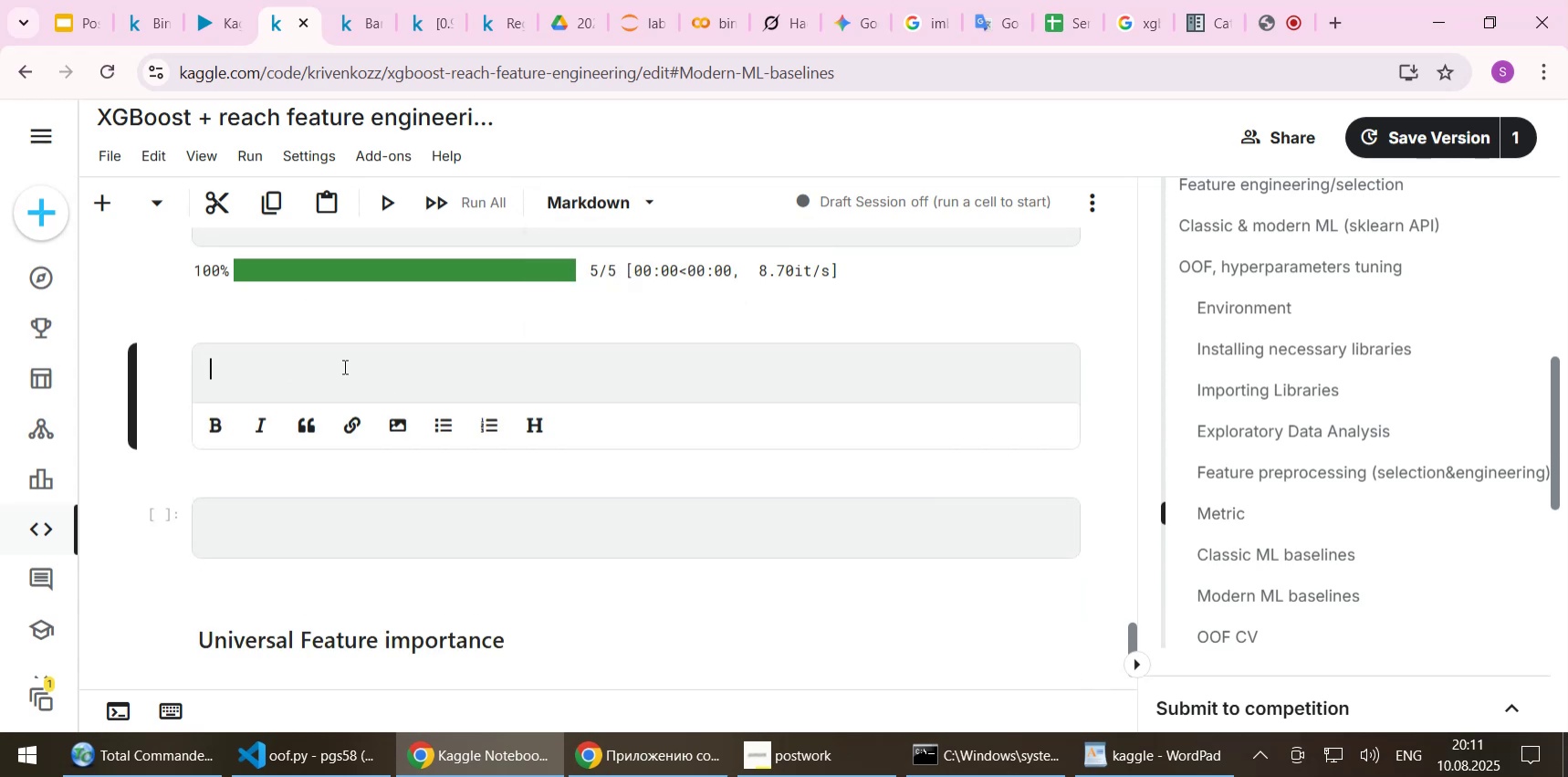 
type(XGBoost-based )
 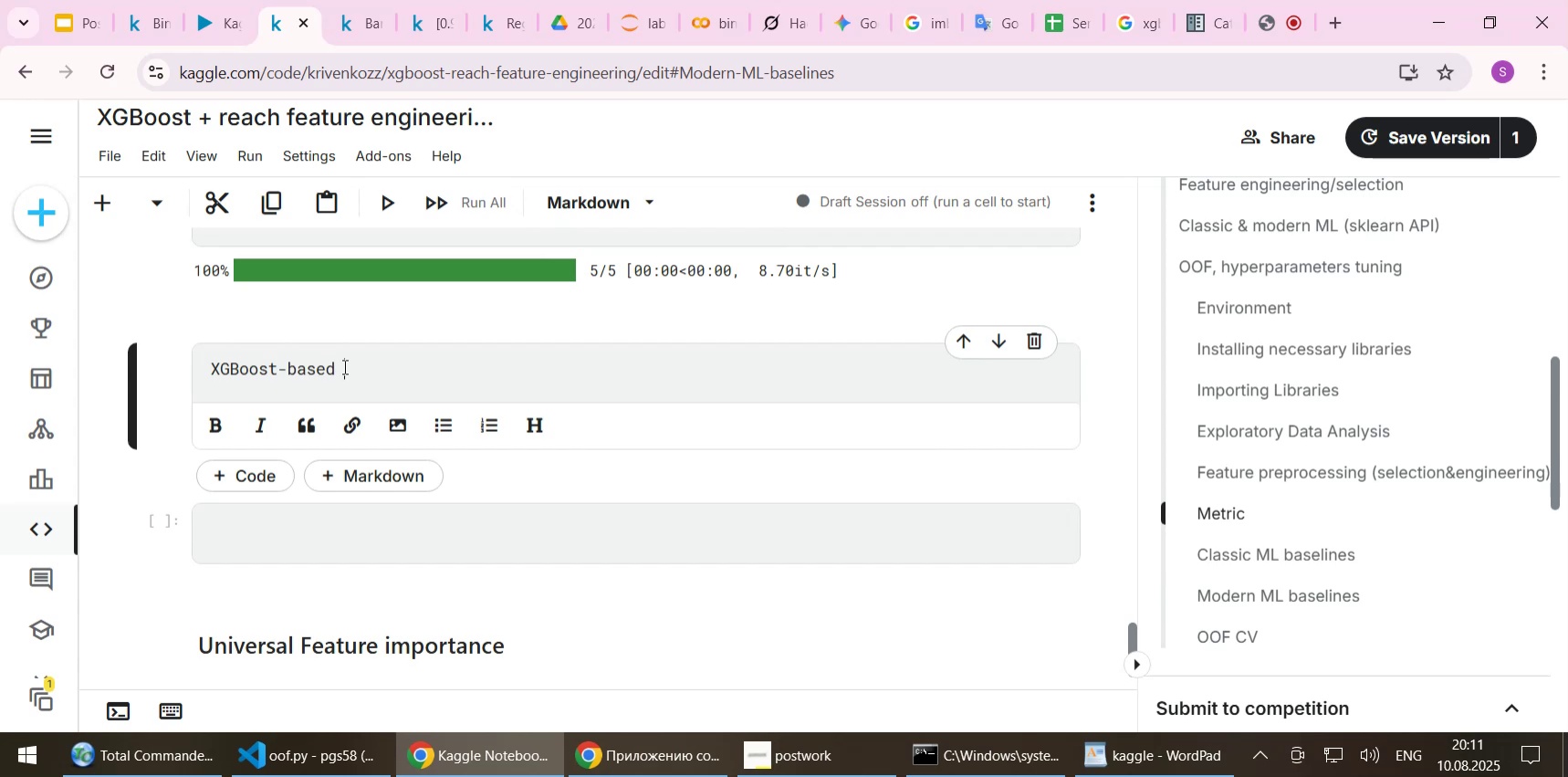 
type(Feature Importnace)
 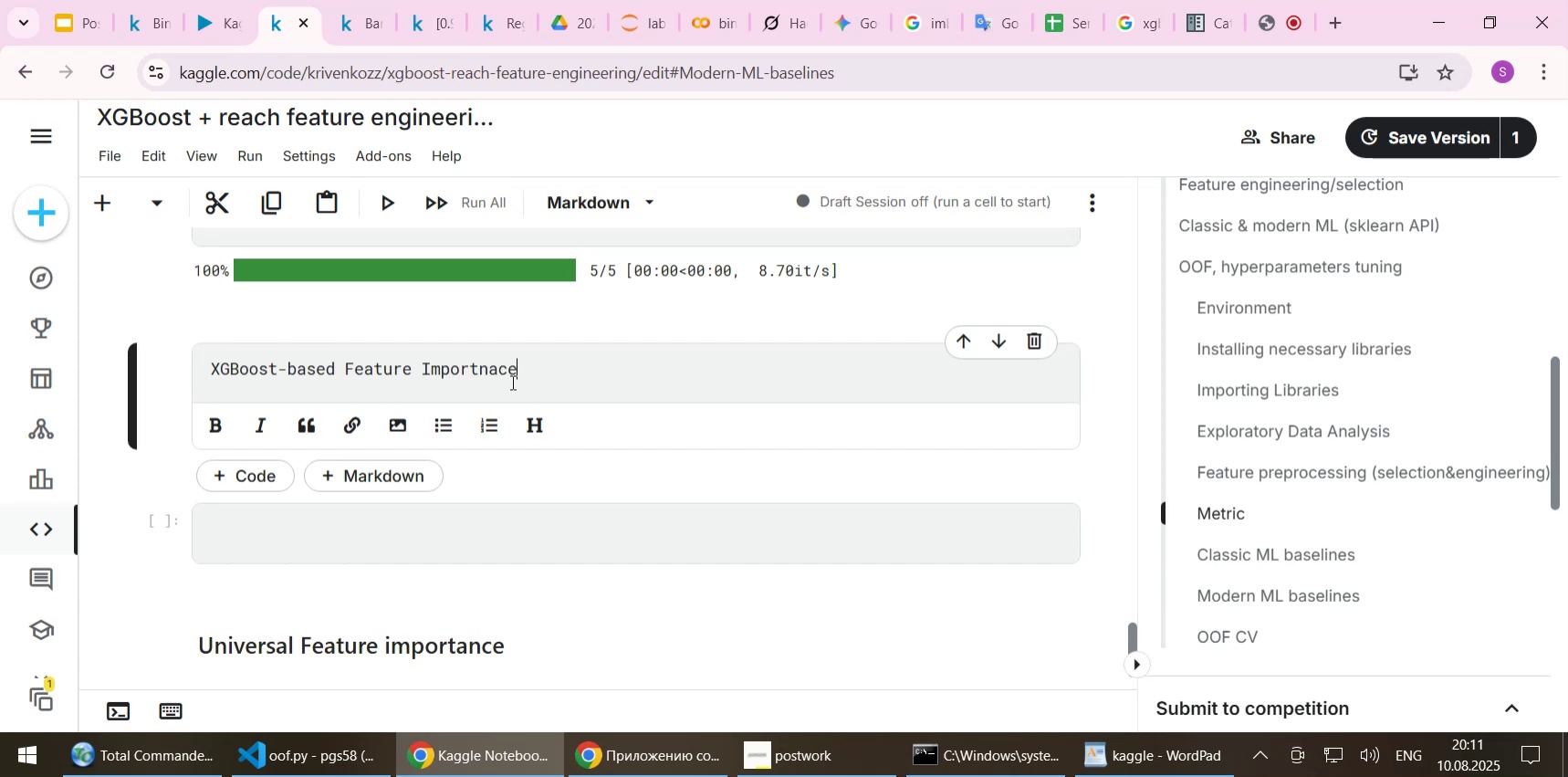 
key(ArrowLeft)
 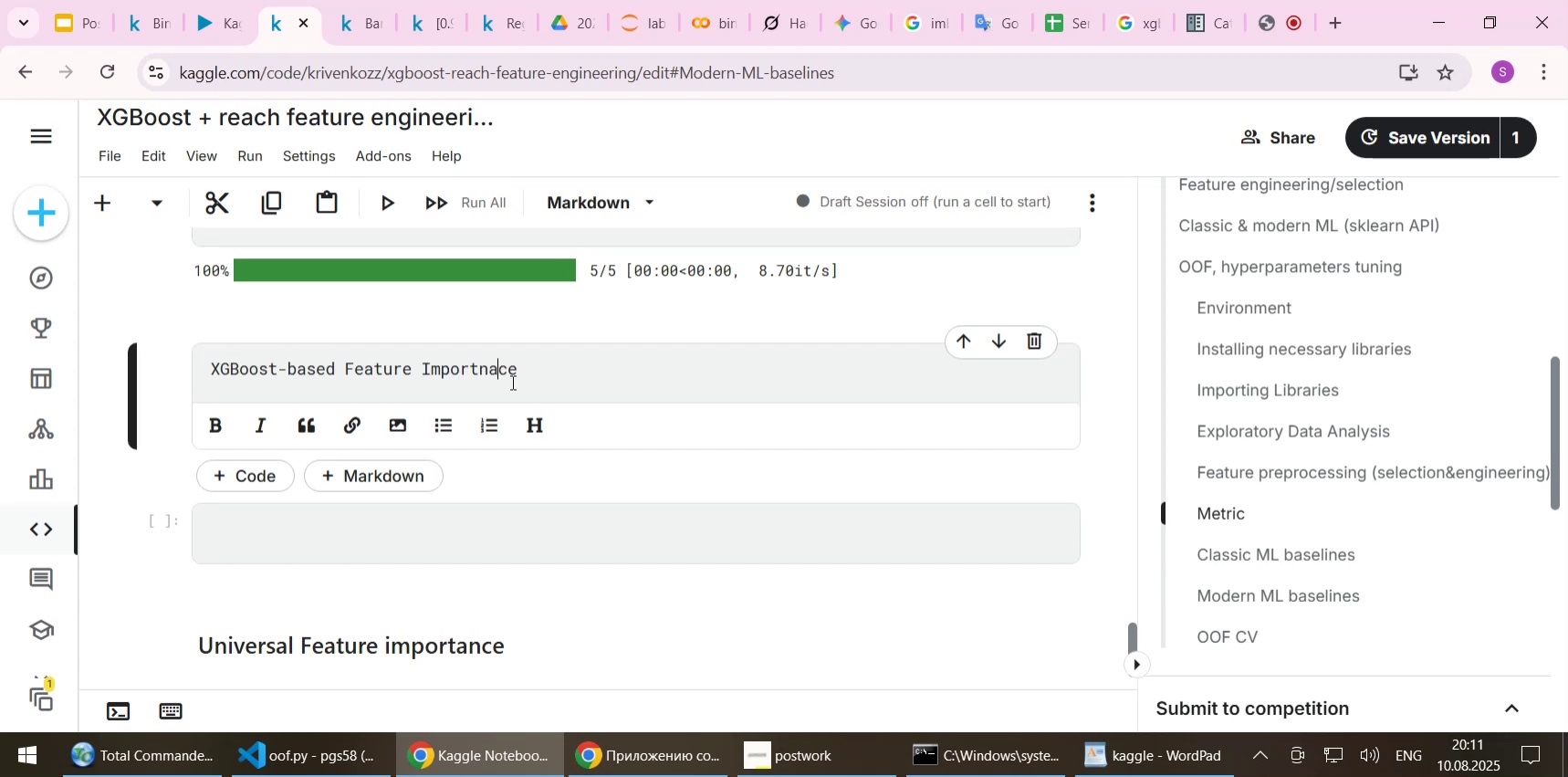 
key(ArrowLeft)
 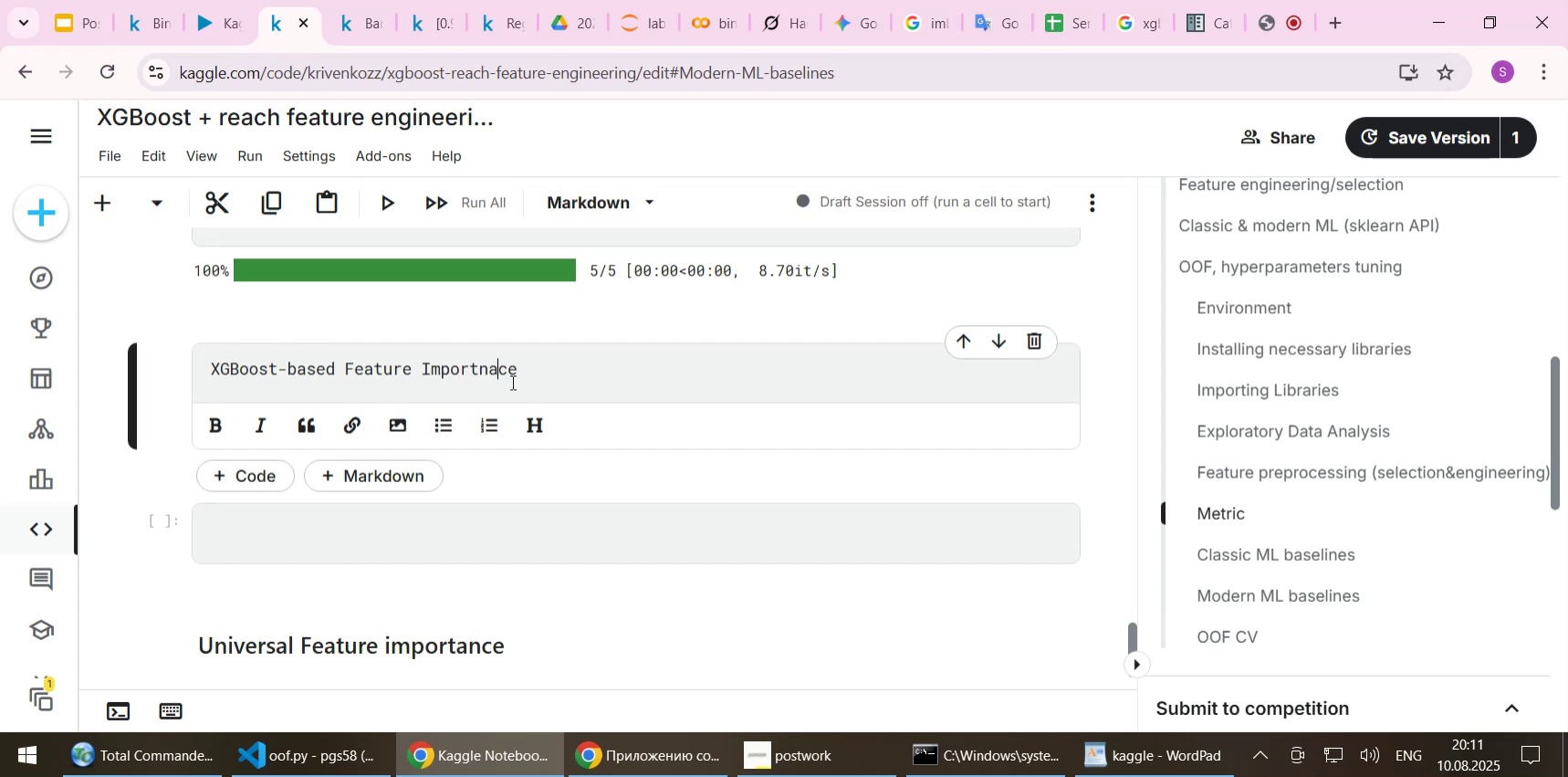 
key(ArrowLeft)
 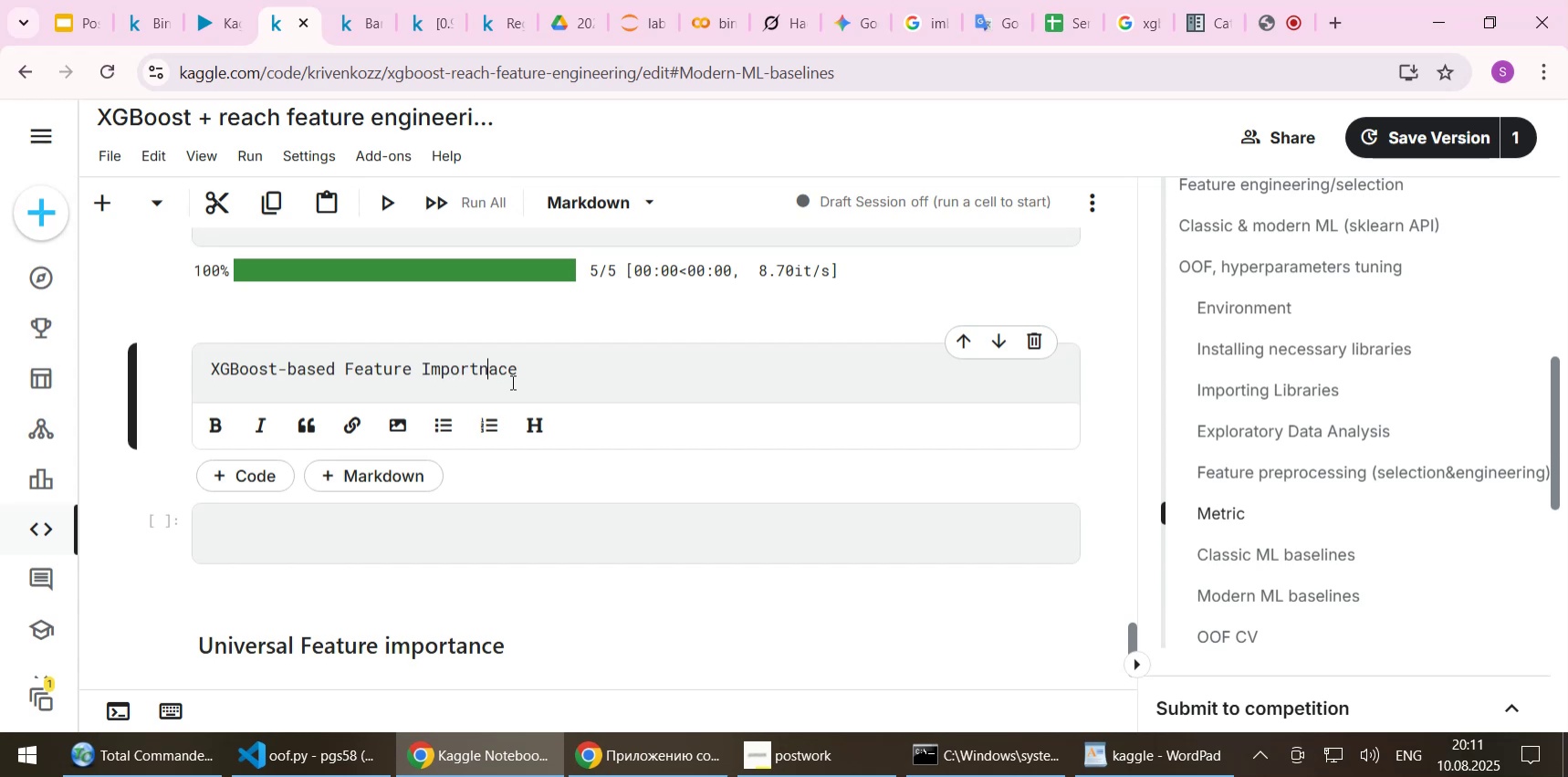 
key(ArrowLeft)
 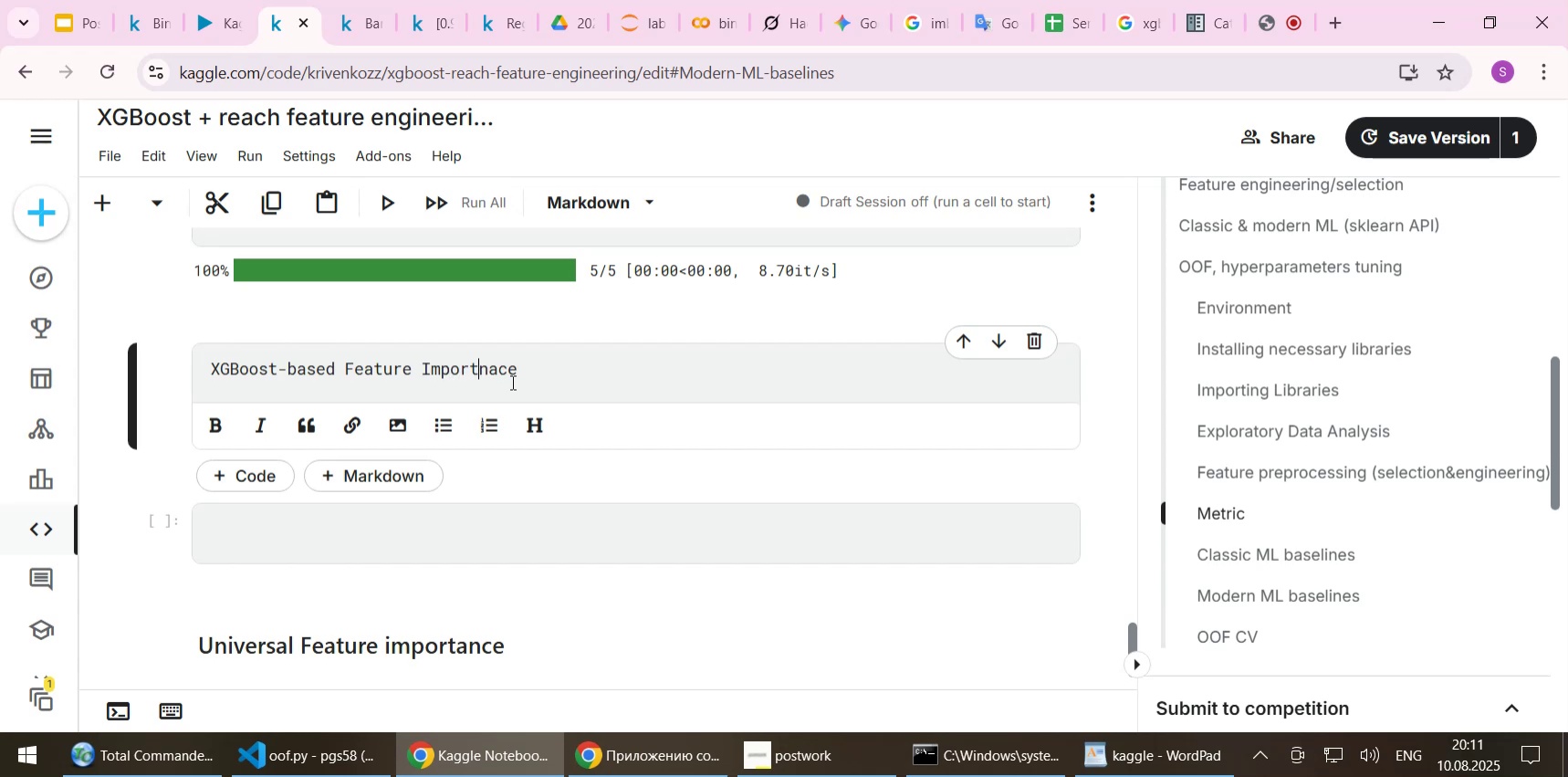 
key(ArrowLeft)
 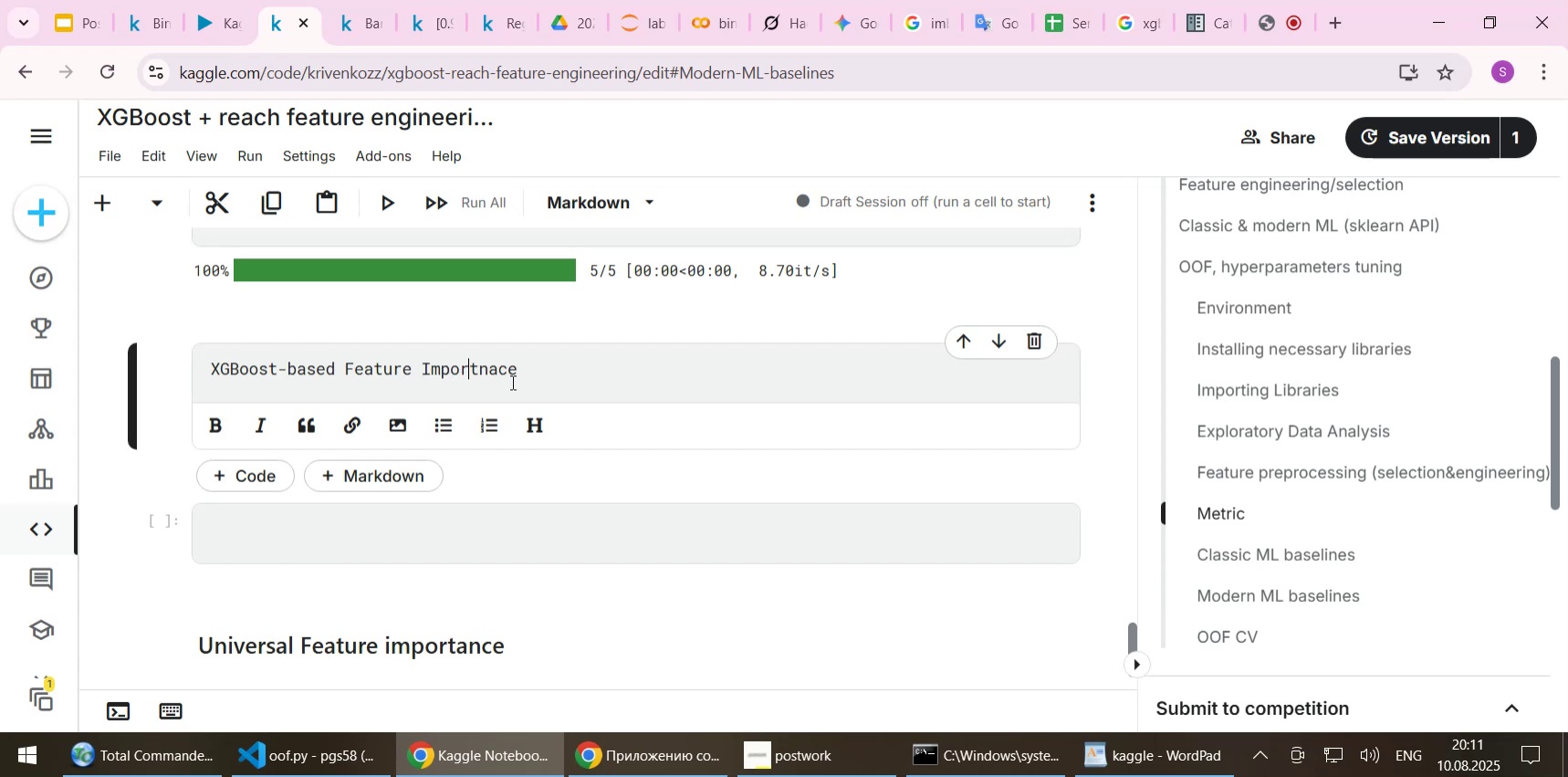 
key(Delete)
 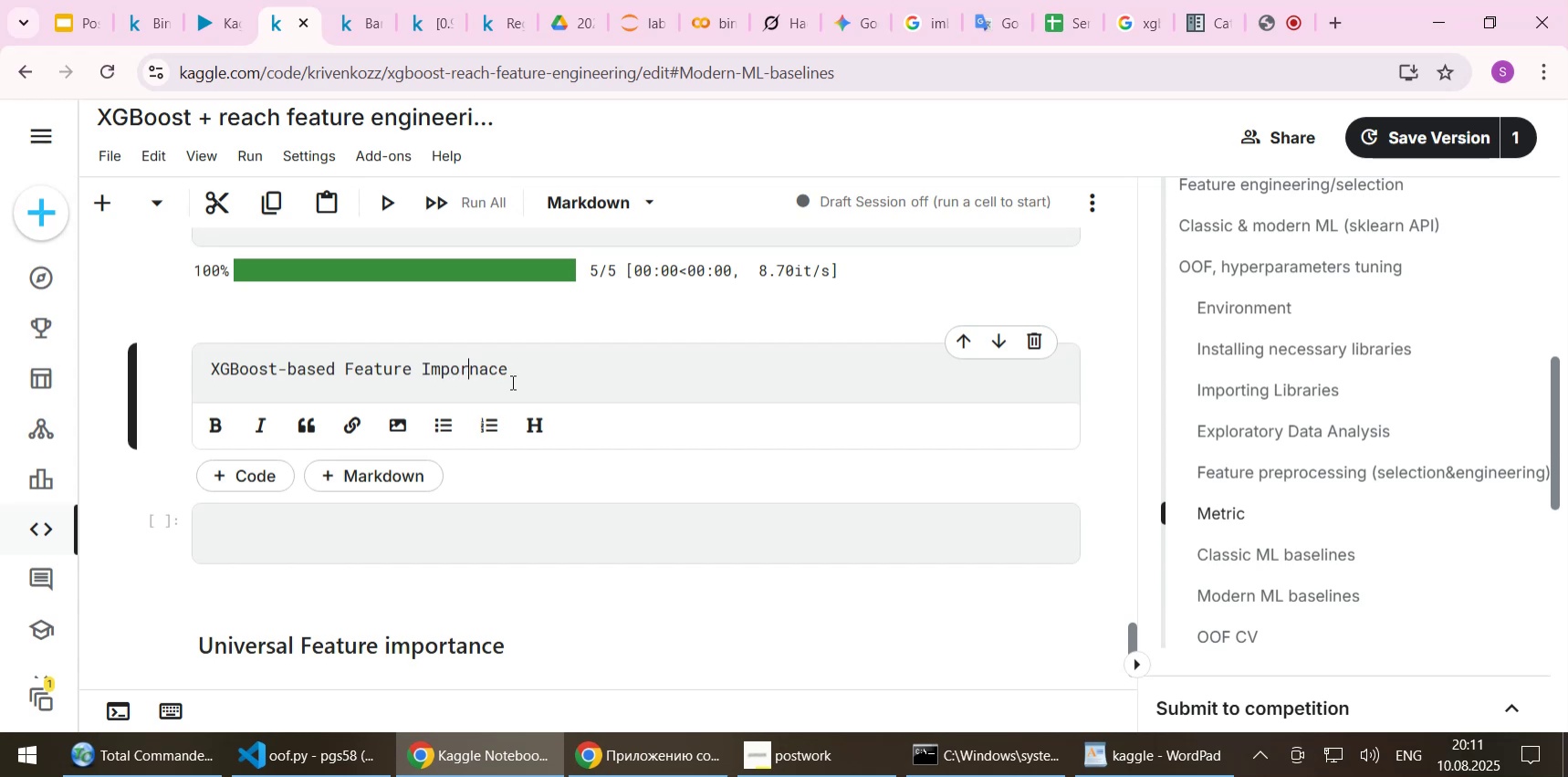 
key(T)
 